 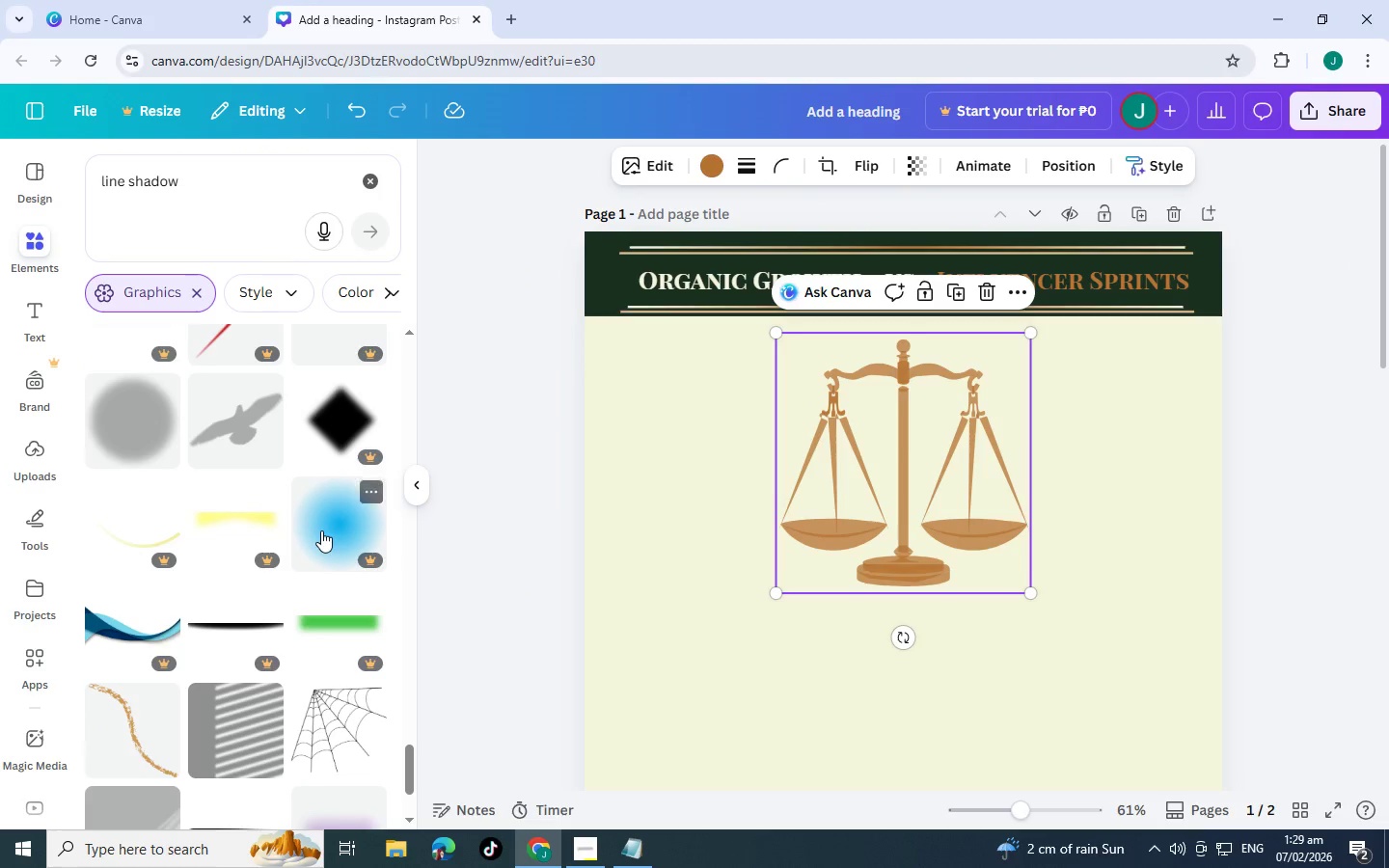 
scroll: coordinate [322, 508], scroll_direction: up, amount: 2.0
 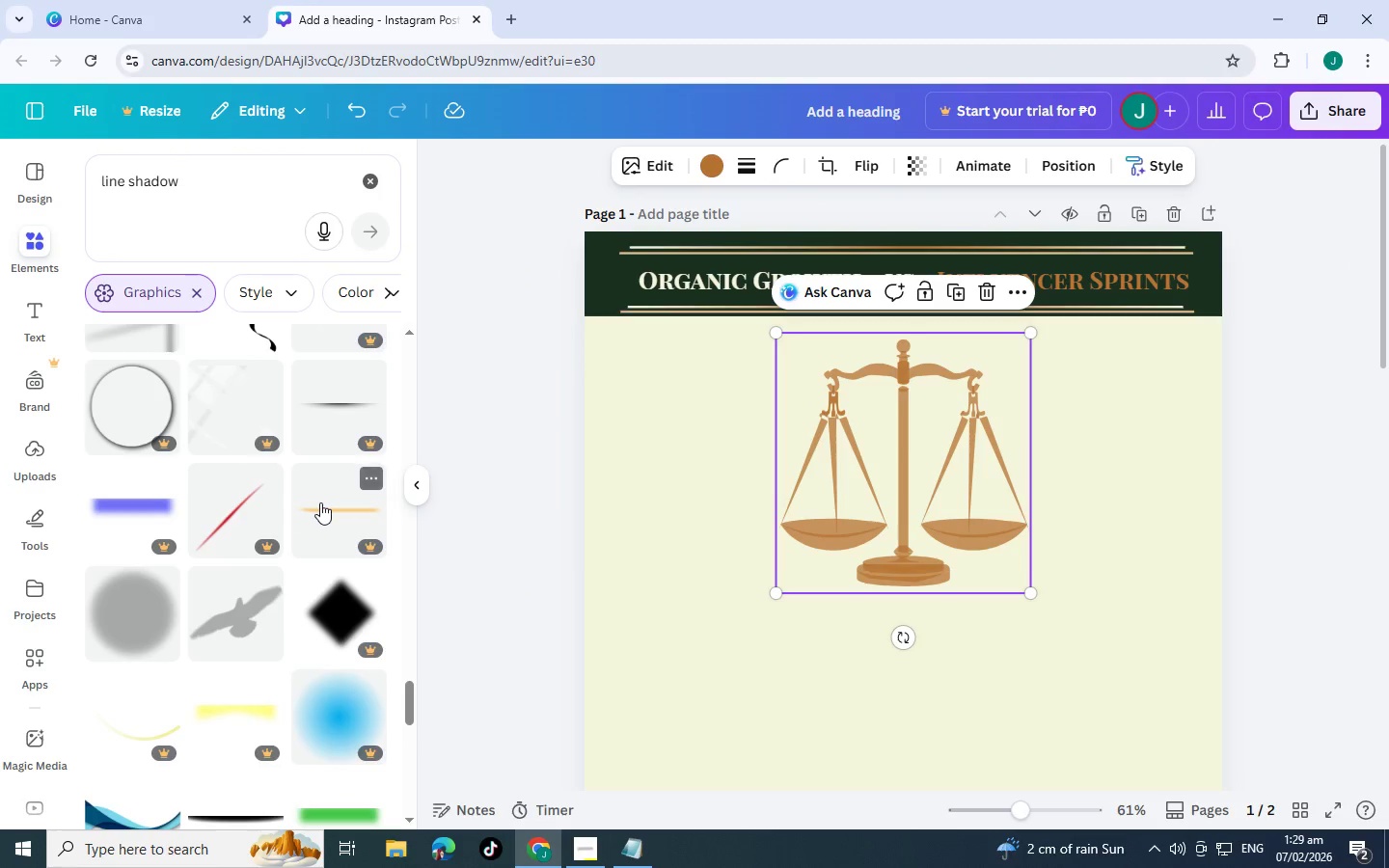 
scroll: coordinate [226, 500], scroll_direction: down, amount: 10.0
 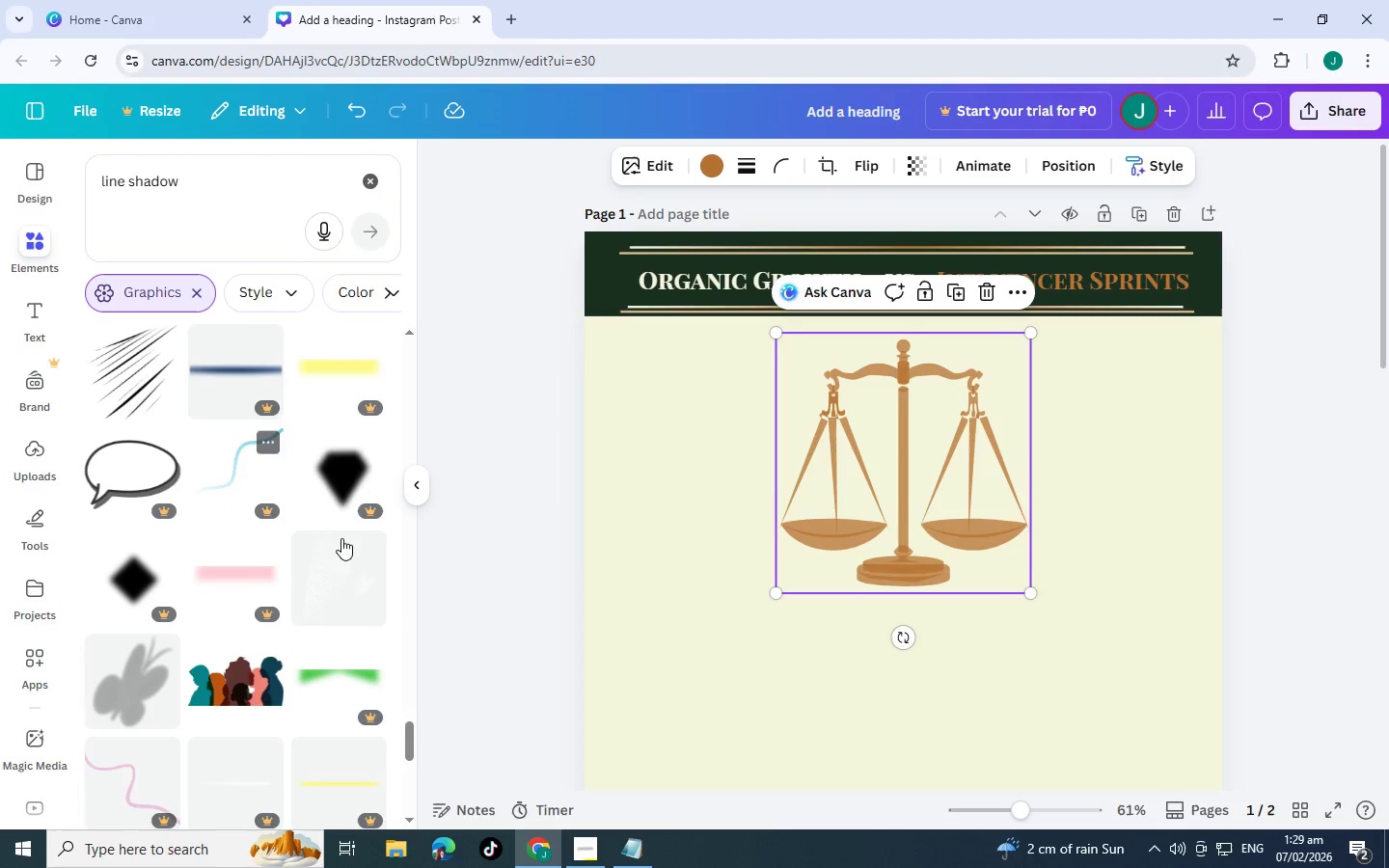 
scroll: coordinate [198, 615], scroll_direction: down, amount: 12.0
 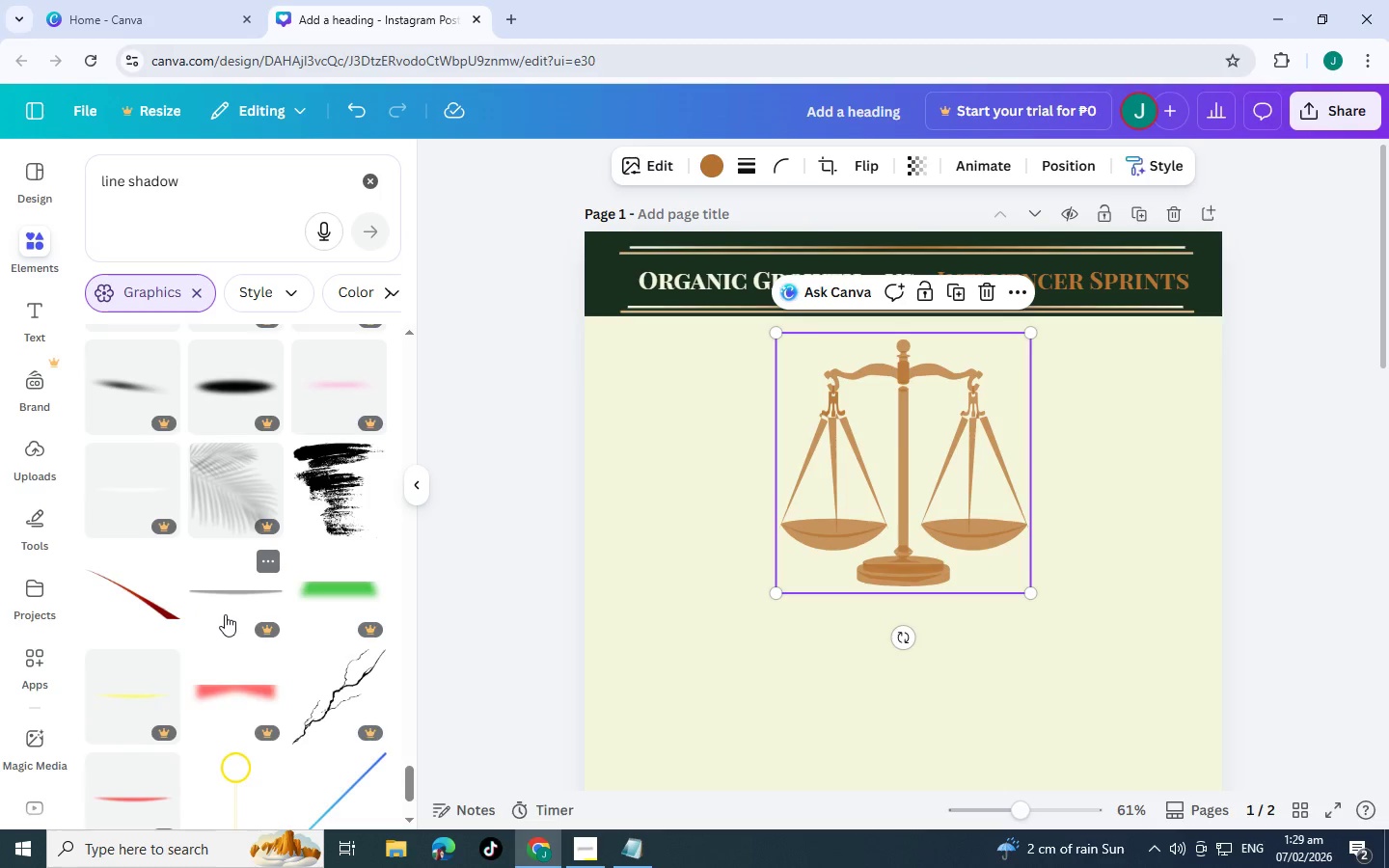 
scroll: coordinate [209, 544], scroll_direction: down, amount: 8.0
 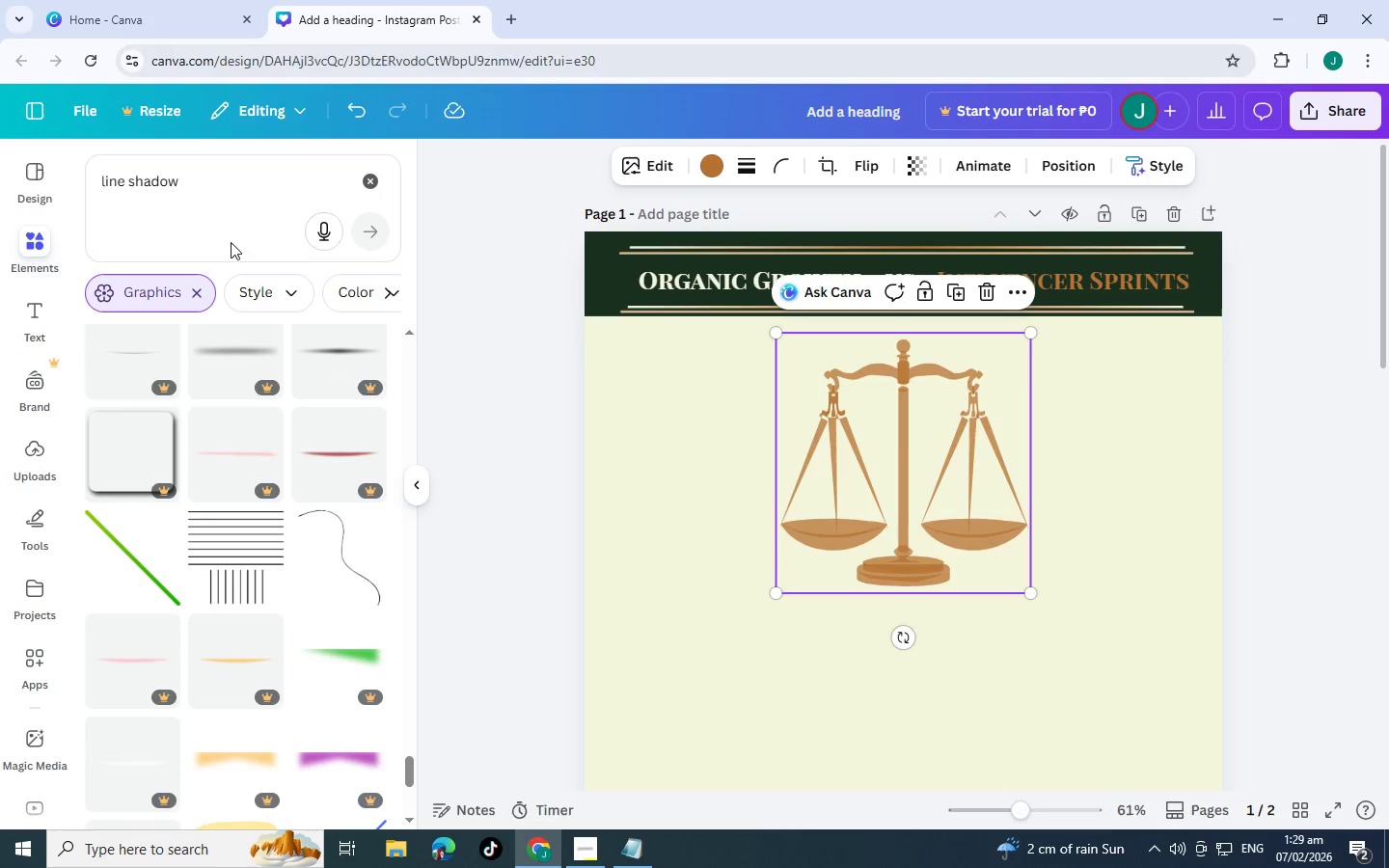 
left_click_drag(start_coordinate=[237, 180], to_coordinate=[100, 188])
 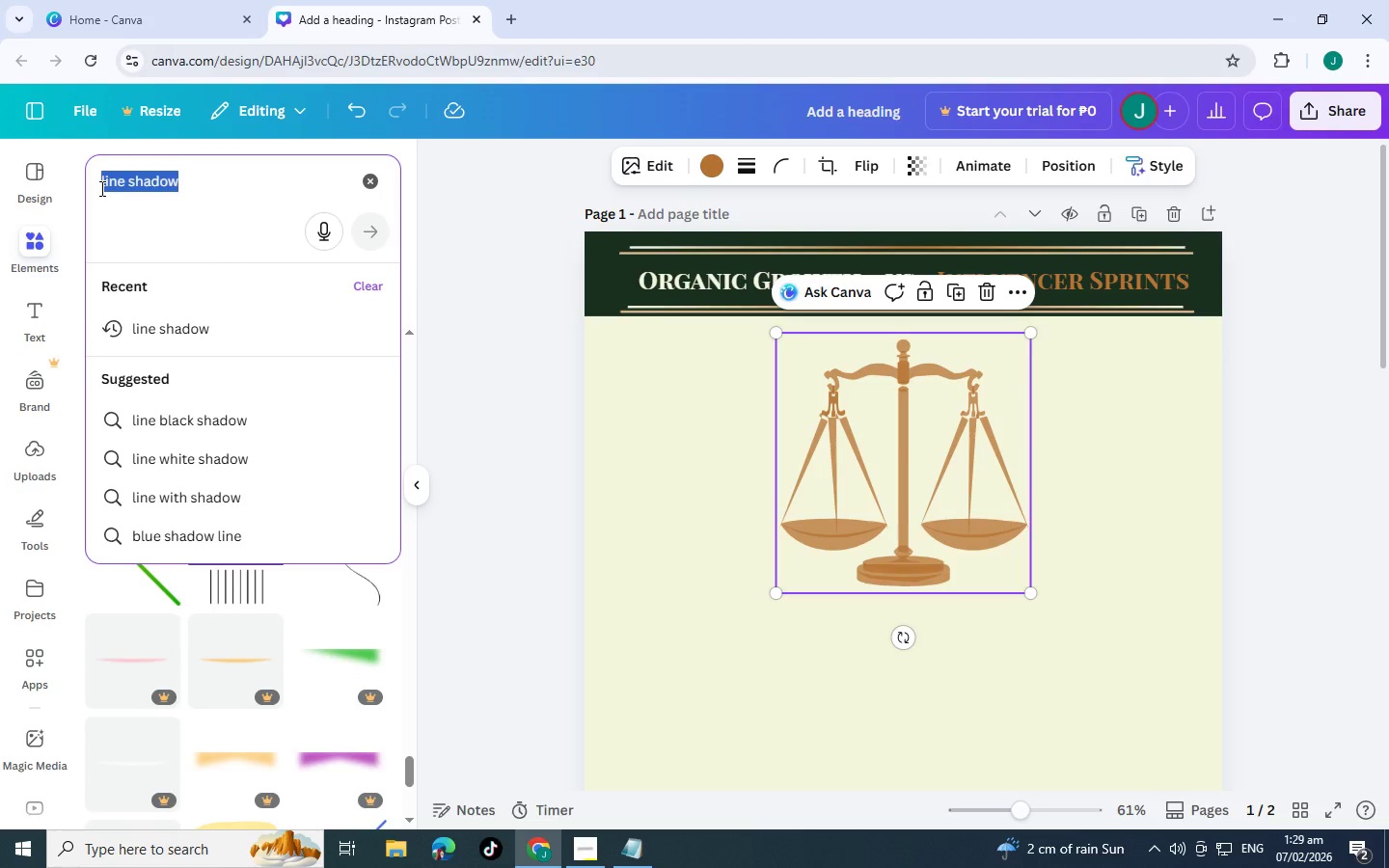 
type(shadow)
 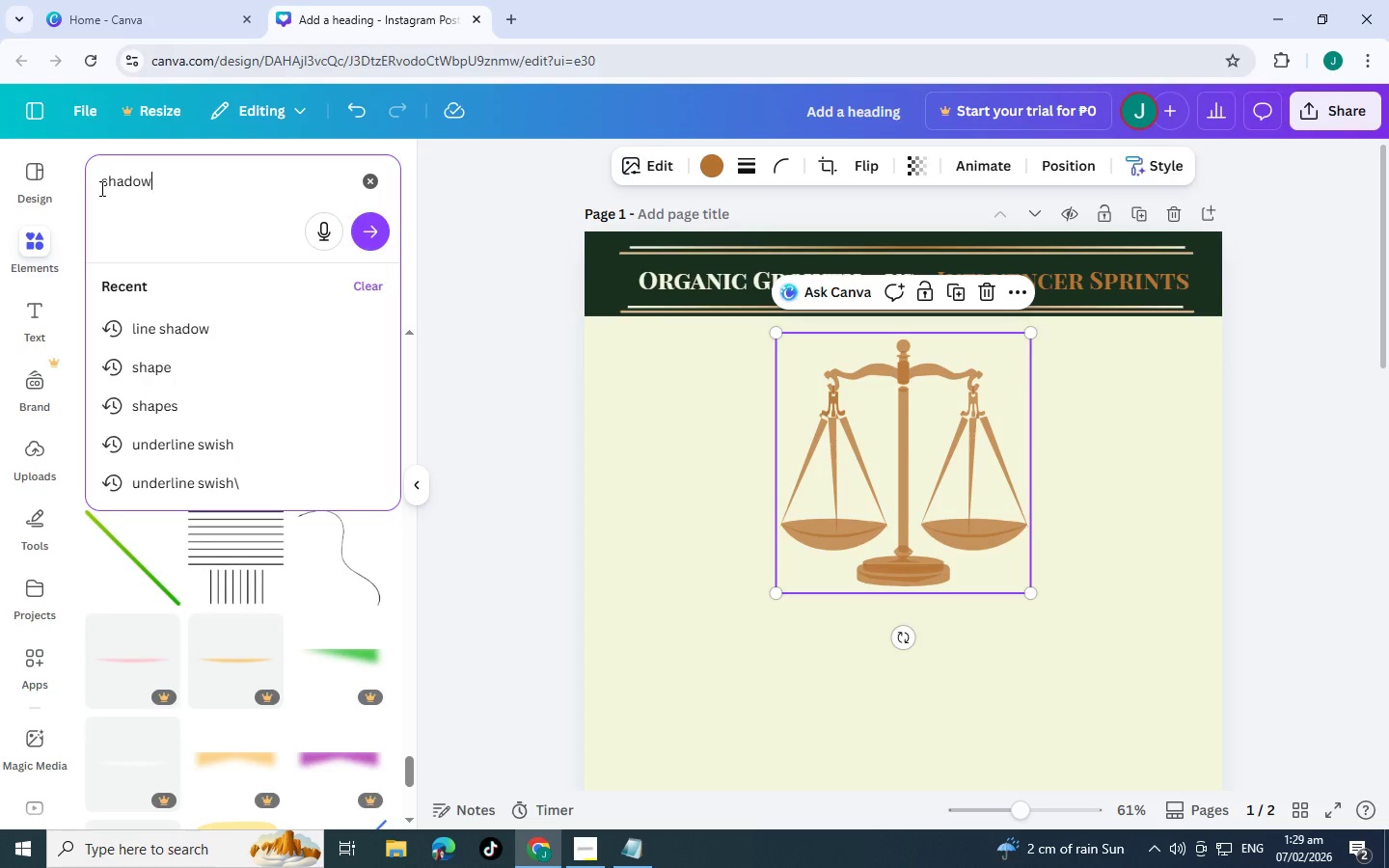 
key(Enter)
 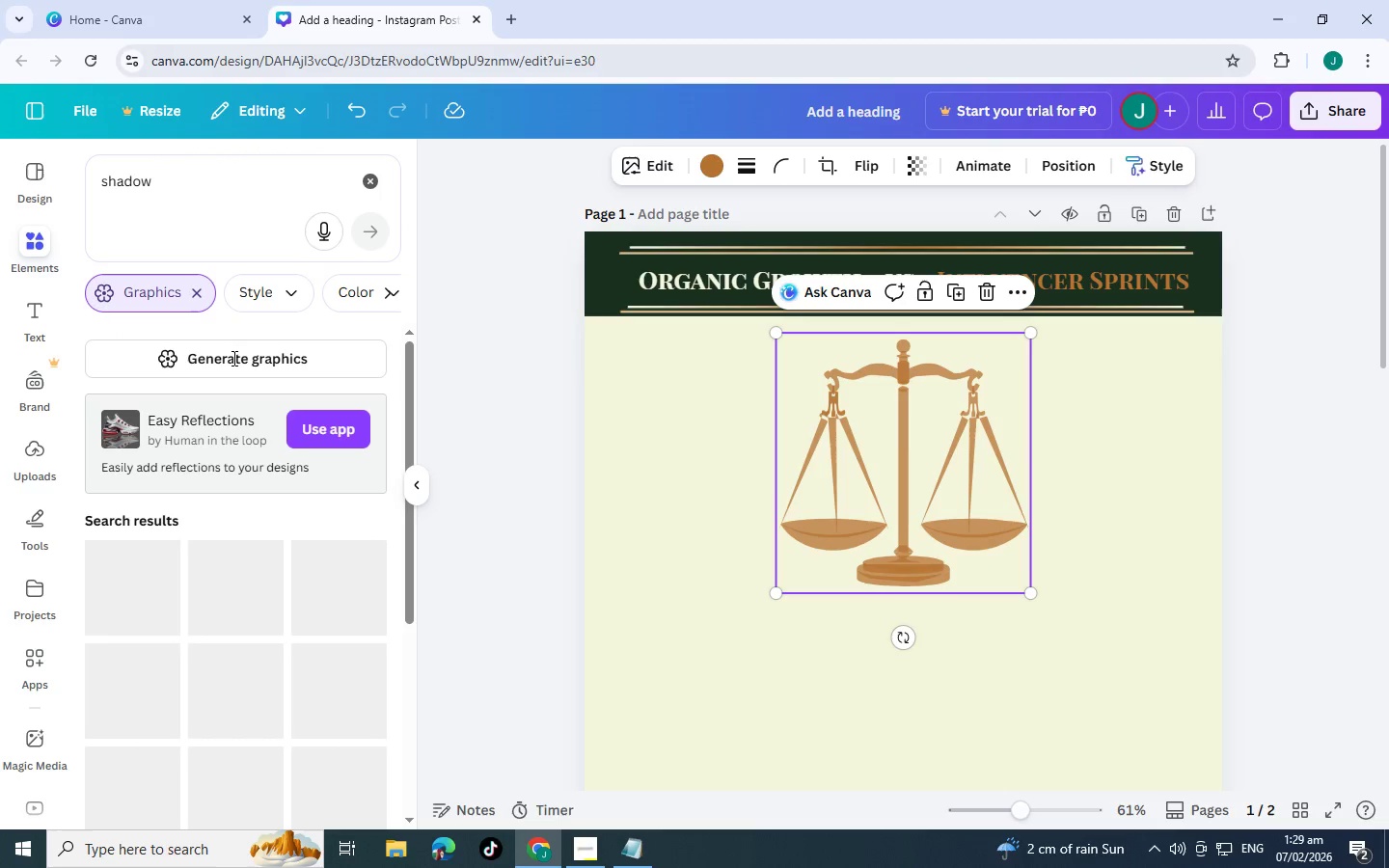 
scroll: coordinate [329, 640], scroll_direction: down, amount: 13.0
 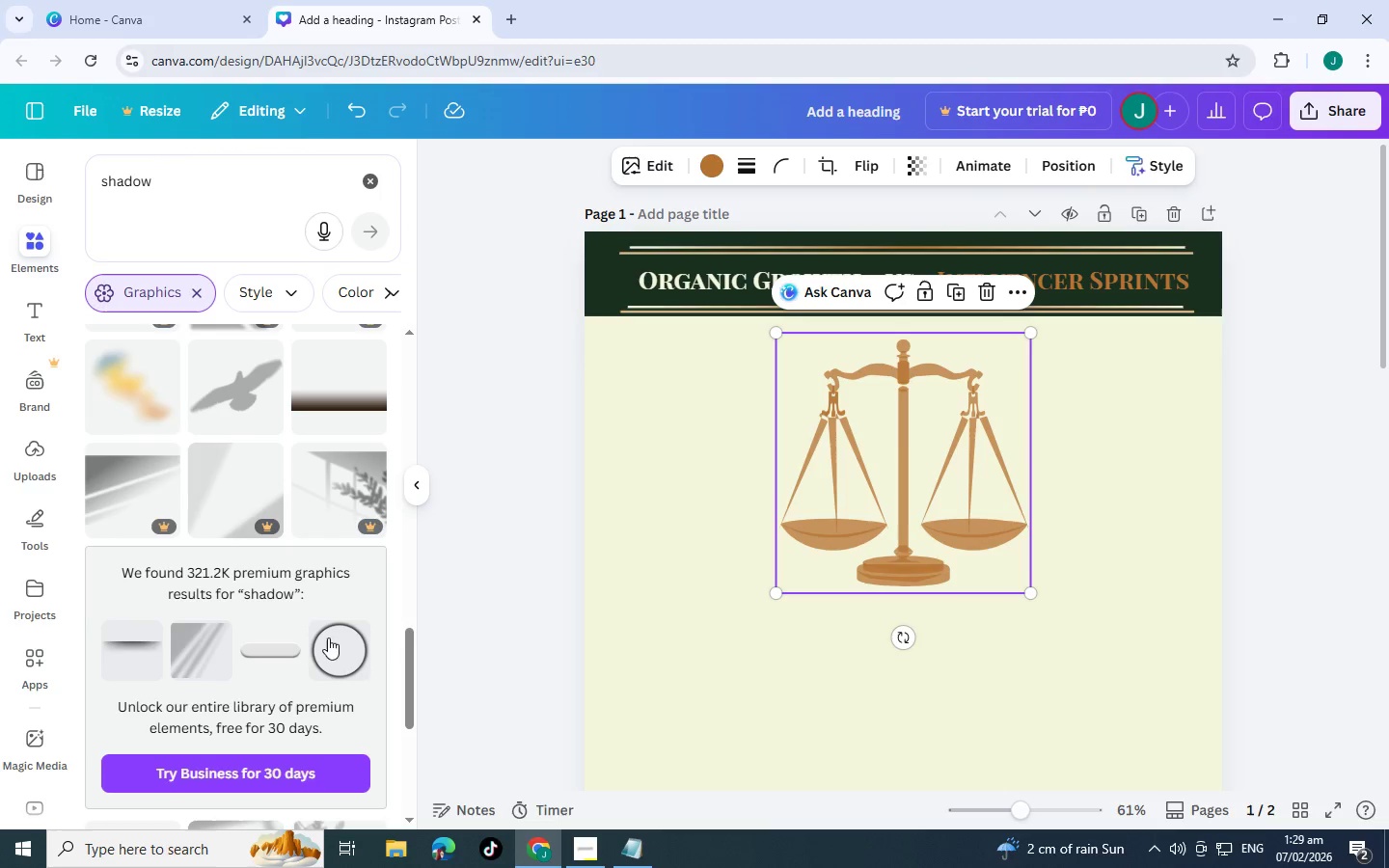 
mouse_move([333, 430])
 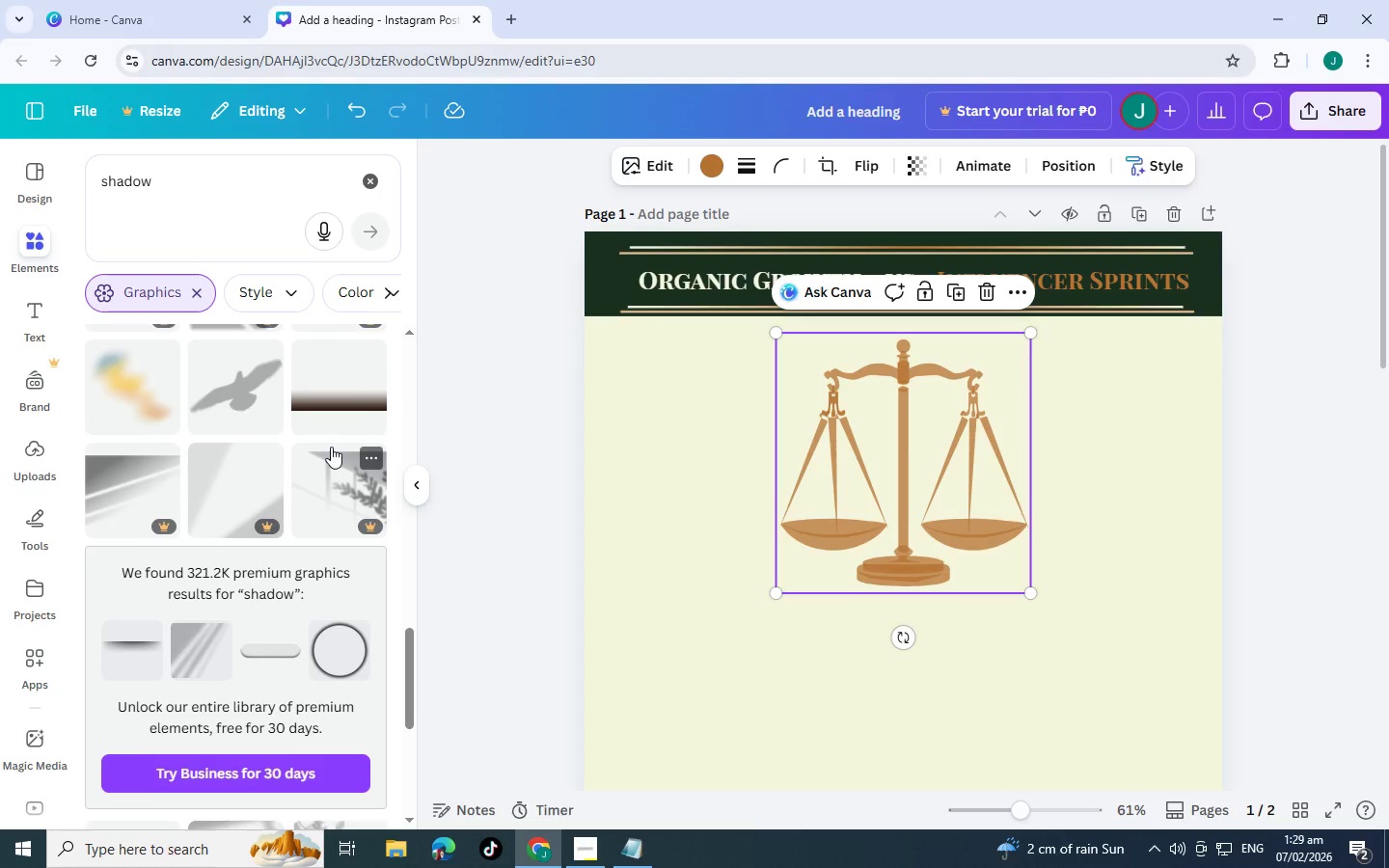 
scroll: coordinate [306, 616], scroll_direction: down, amount: 15.0
 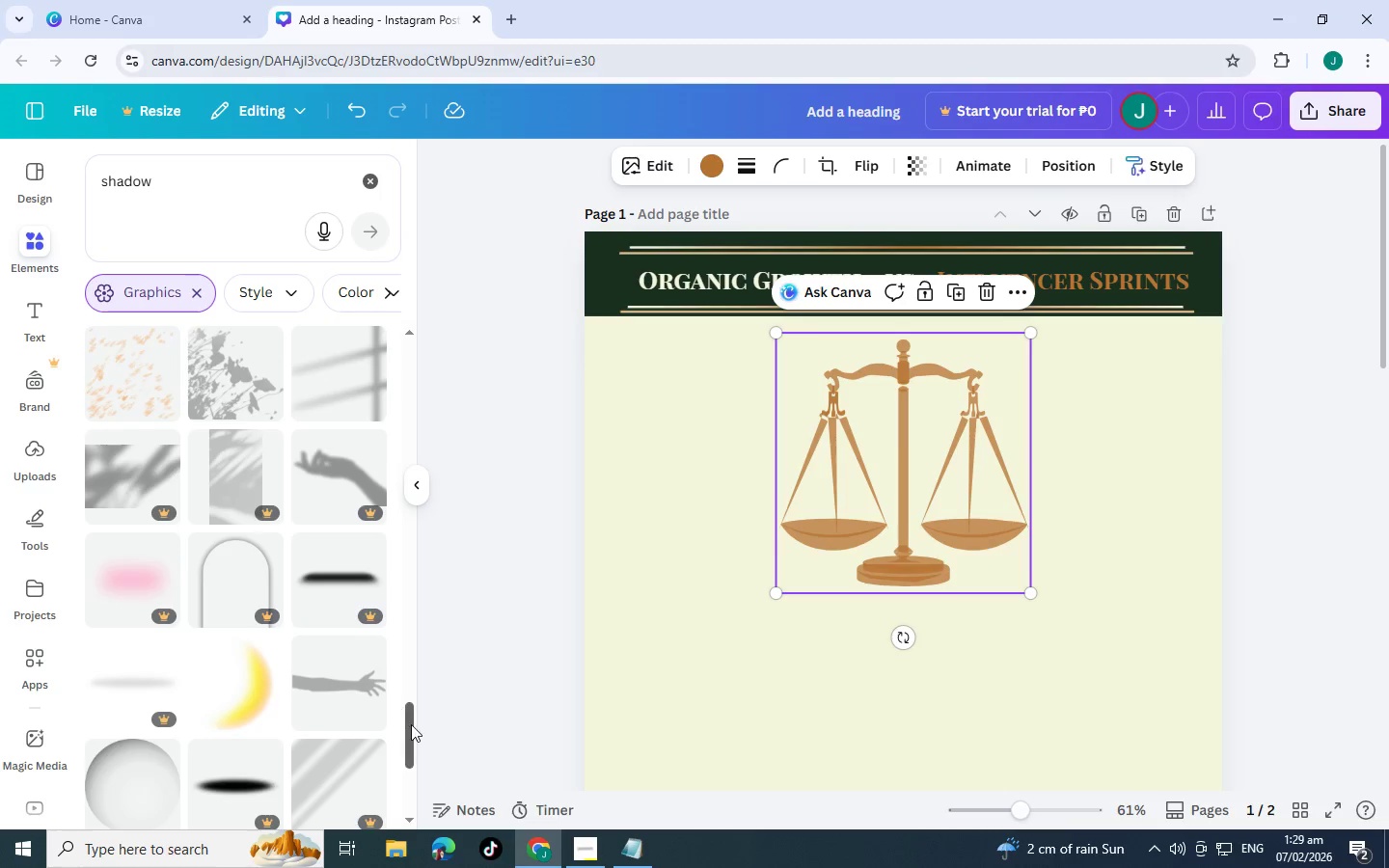 
left_click_drag(start_coordinate=[411, 724], to_coordinate=[431, 358])
 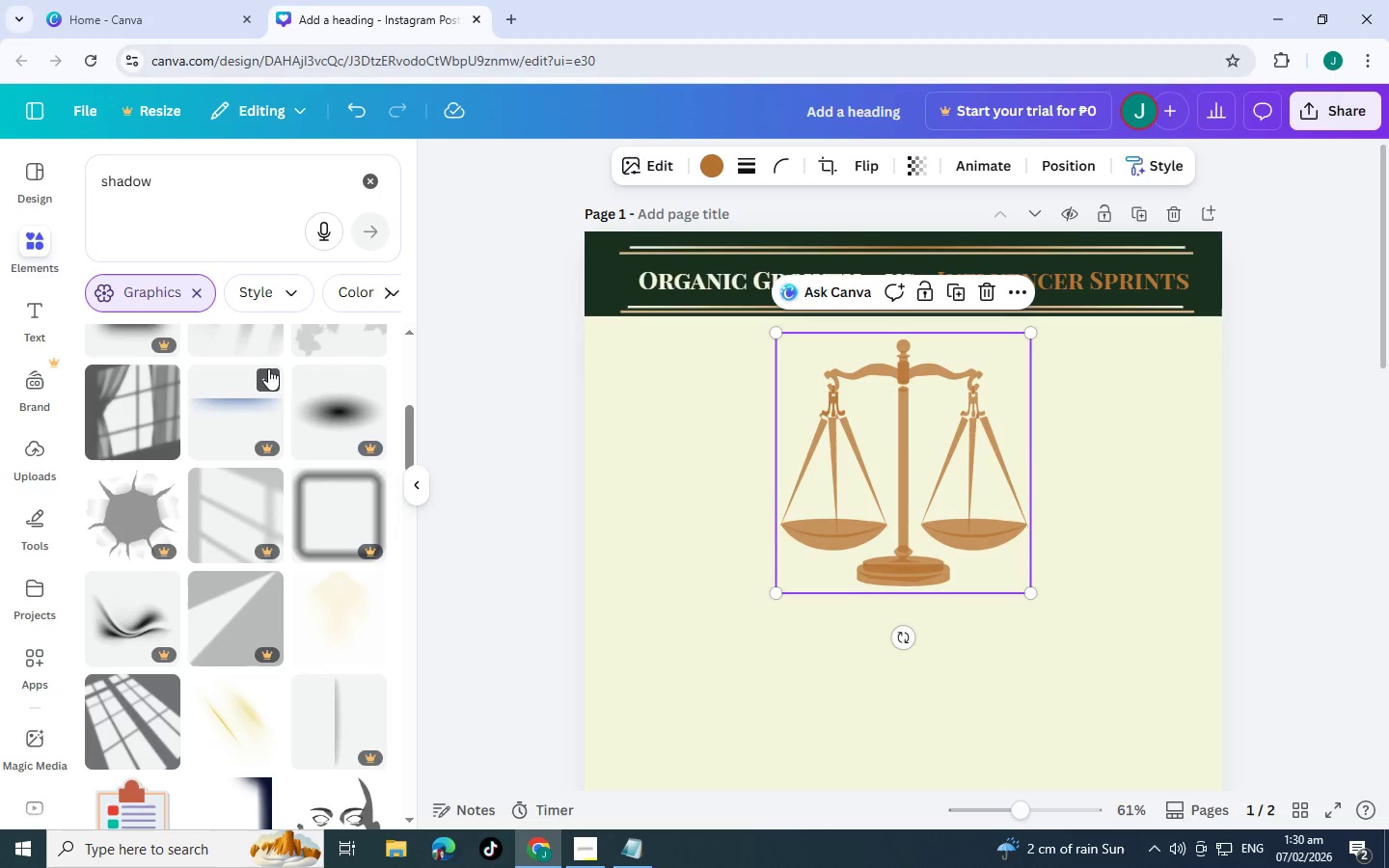 
scroll: coordinate [347, 475], scroll_direction: up, amount: 4.0
 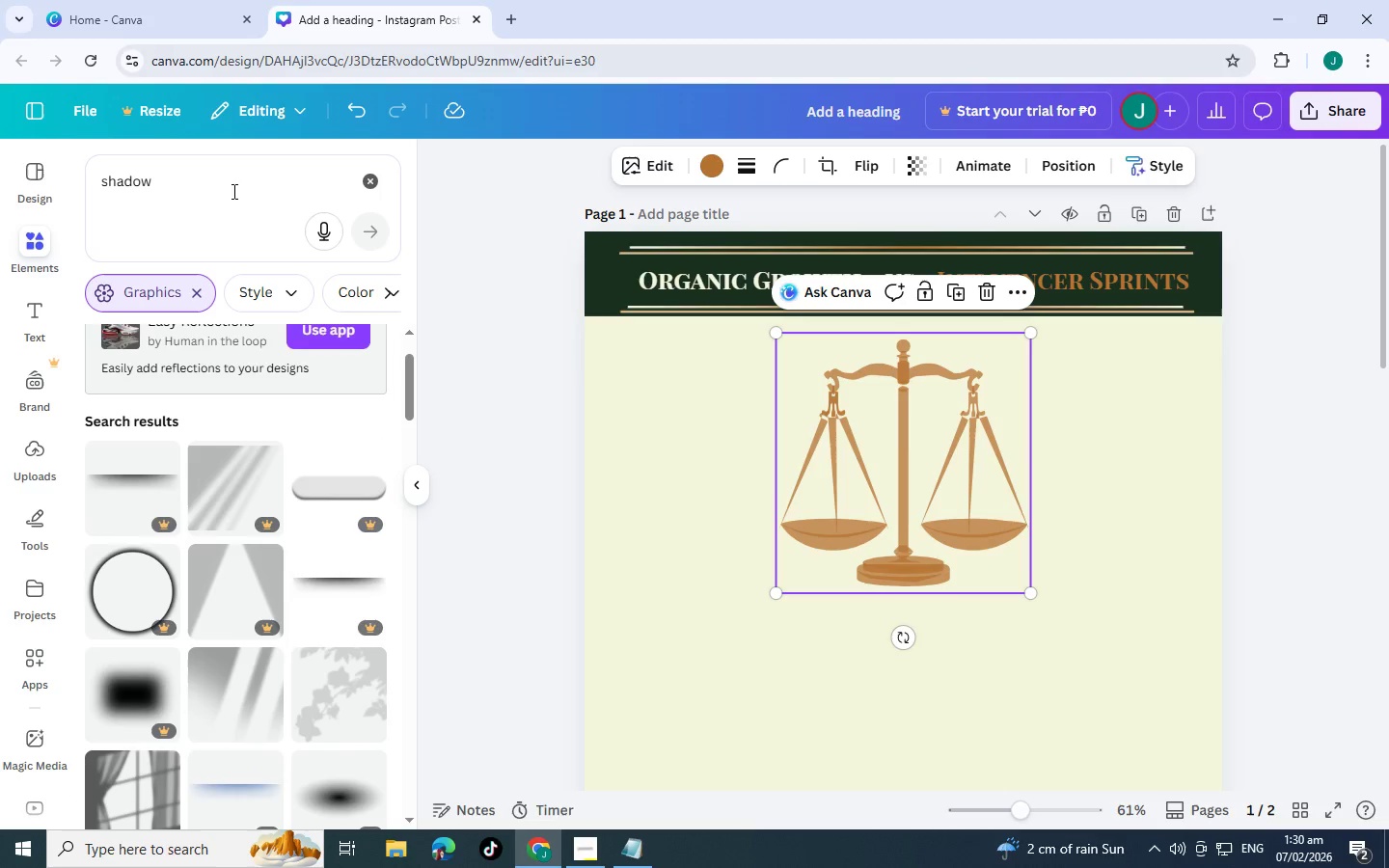 
left_click([223, 176])
 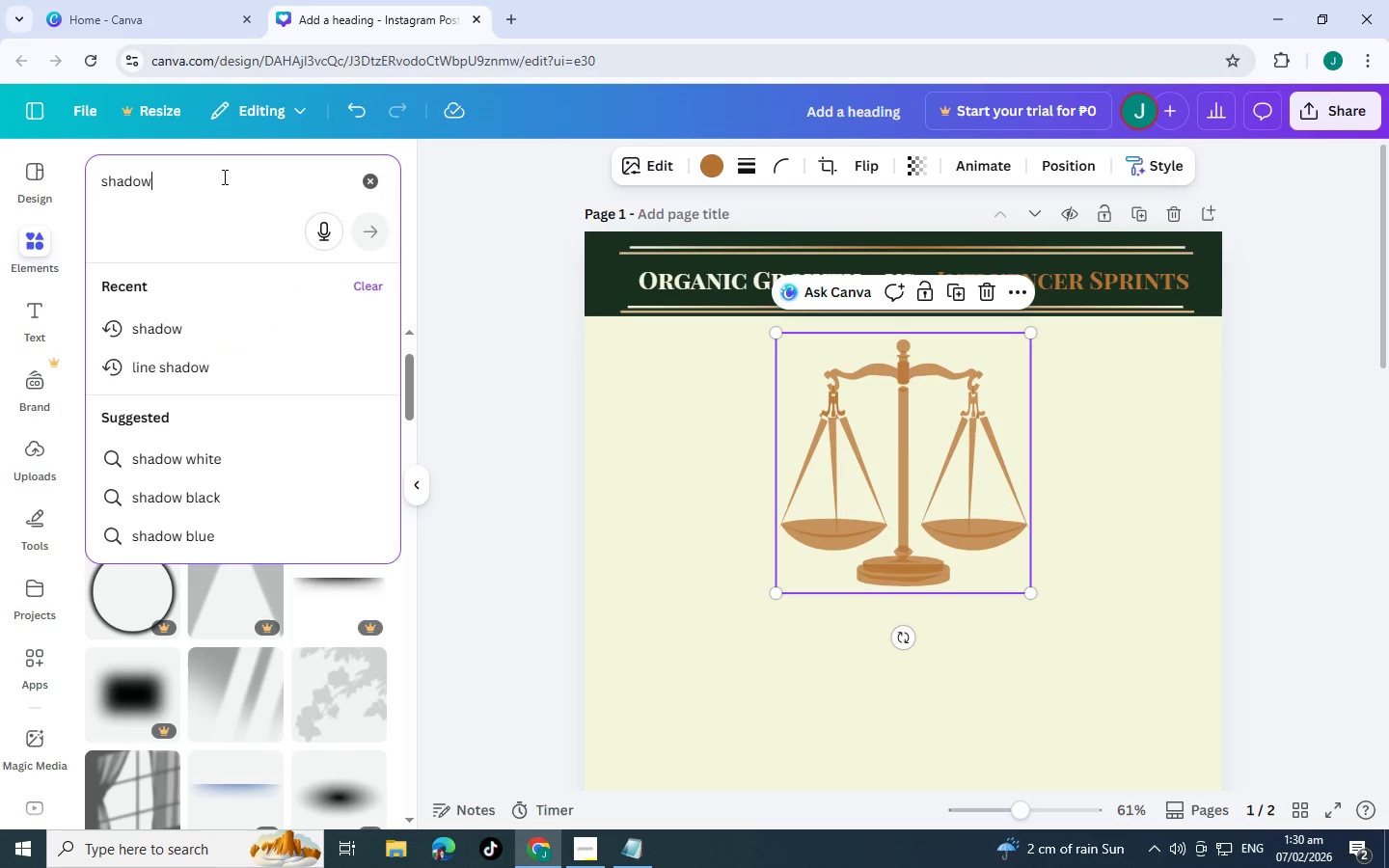 
left_click_drag(start_coordinate=[223, 176], to_coordinate=[0, 176])
 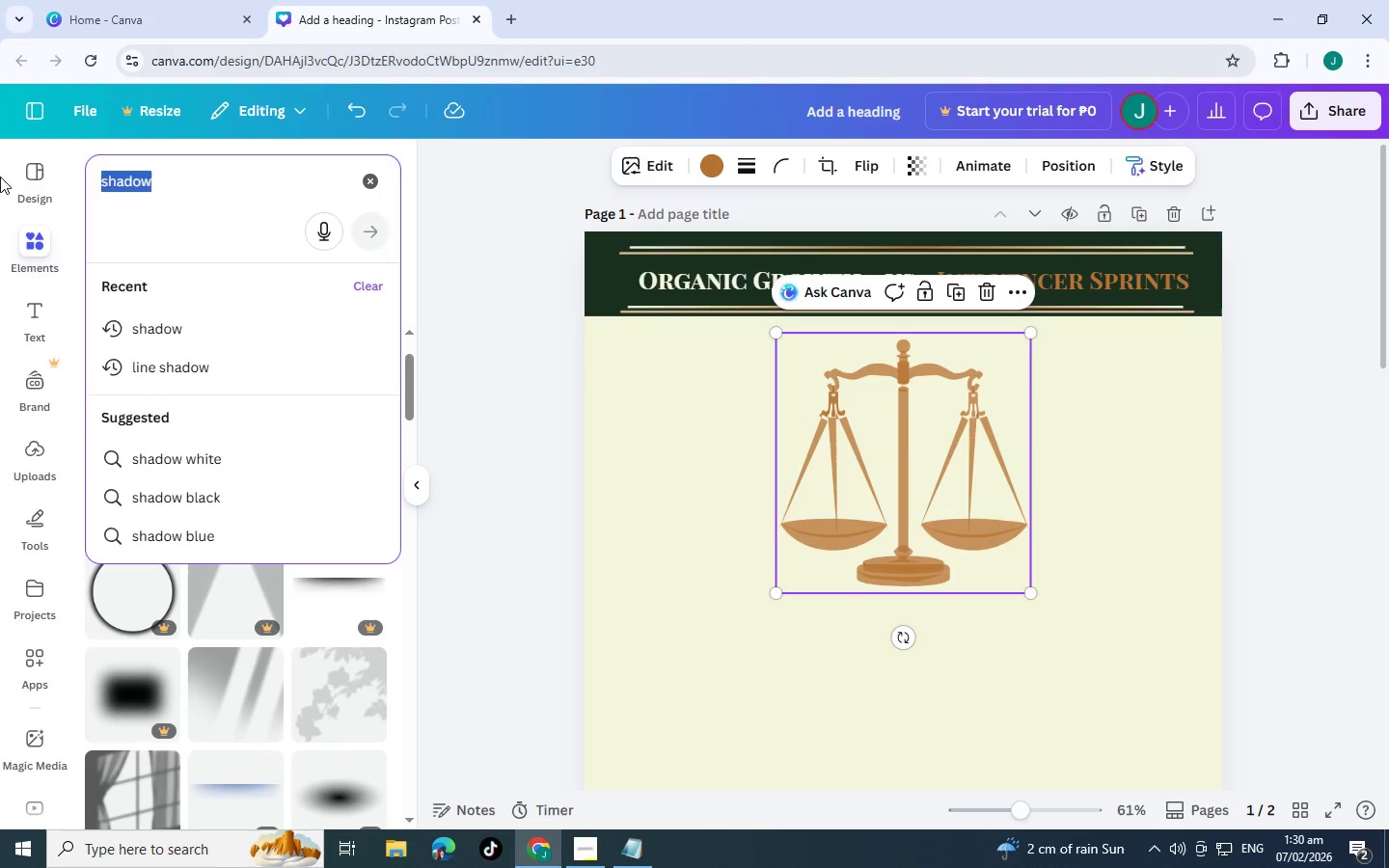 
type(gradient)
 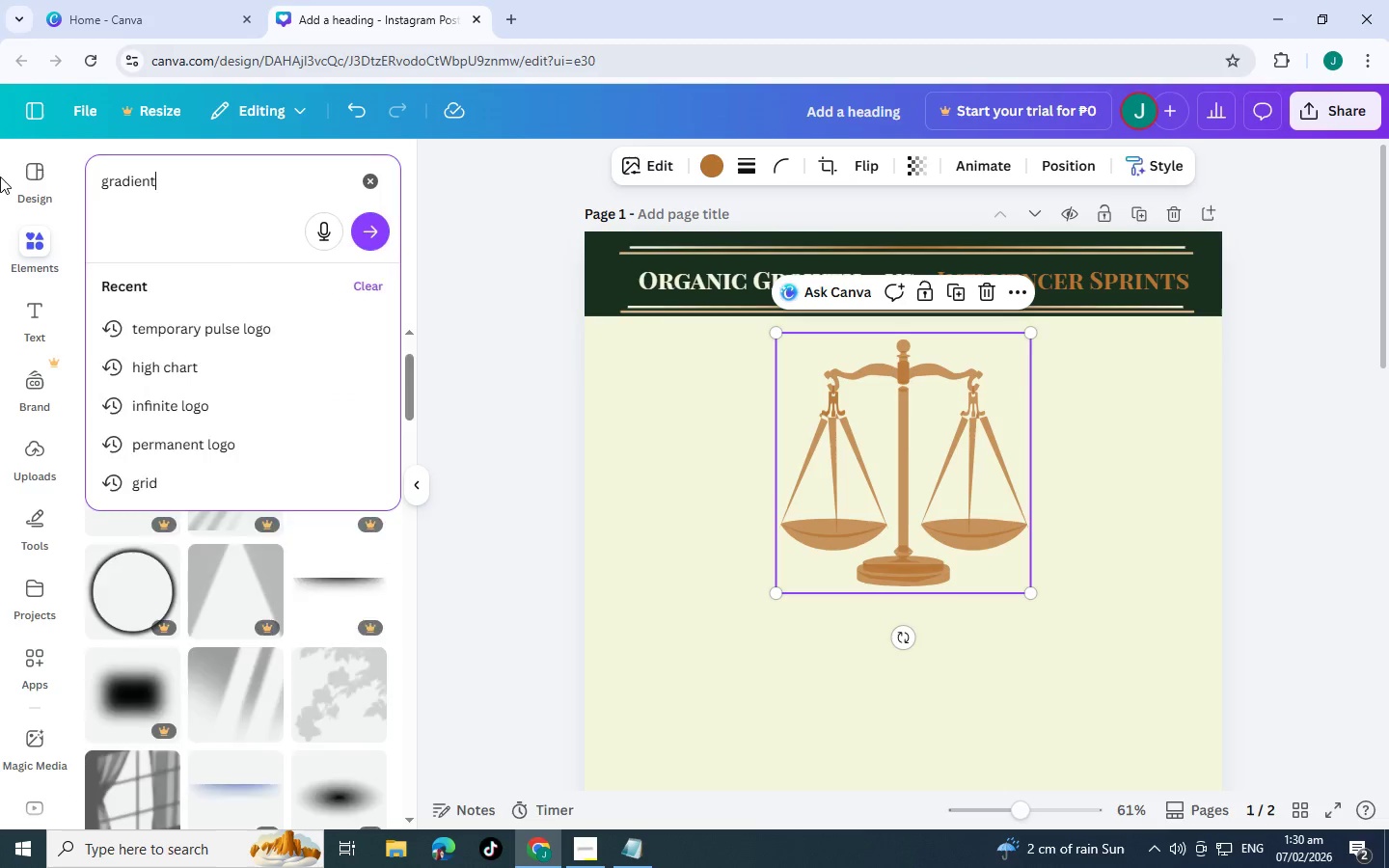 
key(Enter)
 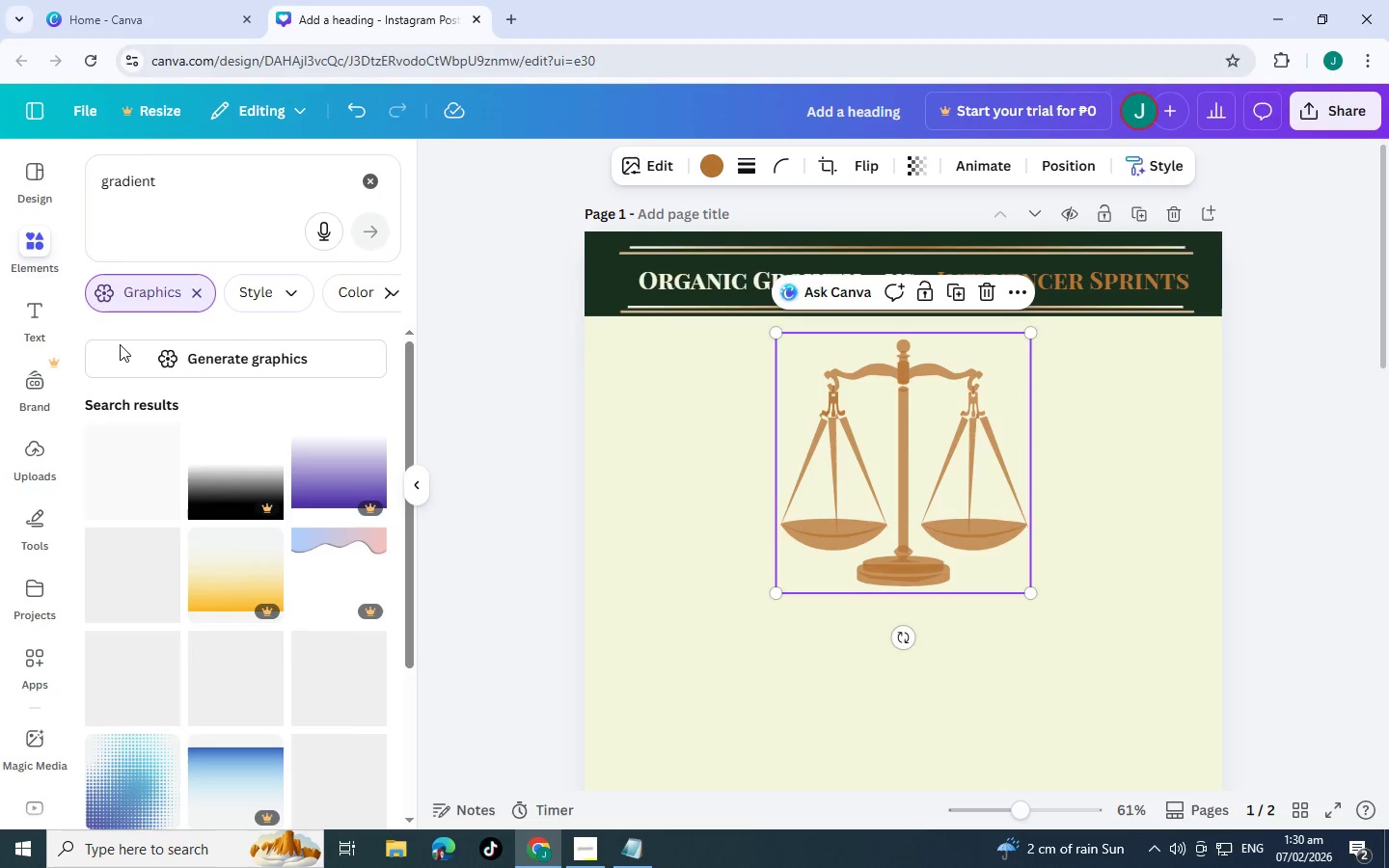 
scroll: coordinate [318, 680], scroll_direction: down, amount: 15.0
 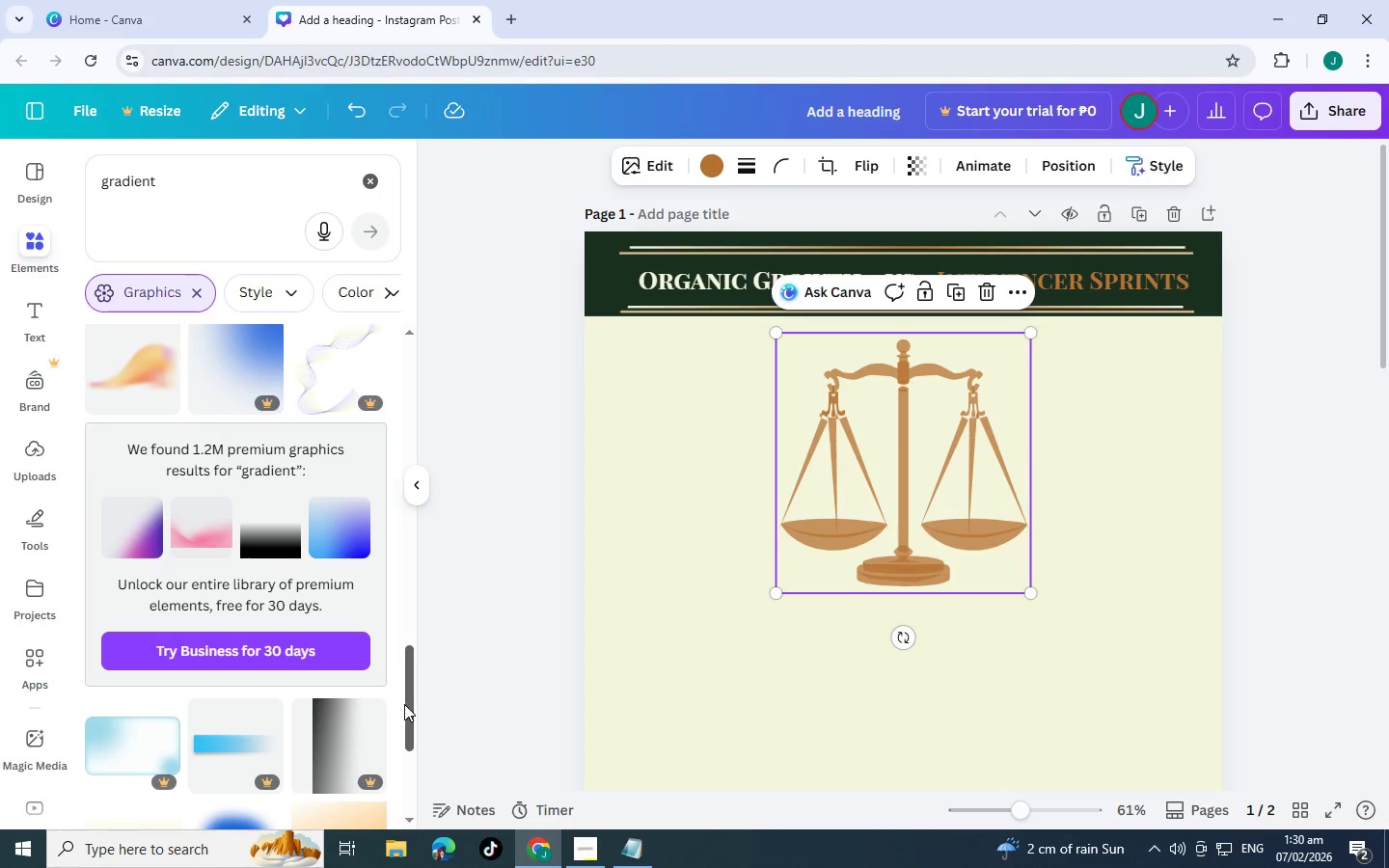 
left_click_drag(start_coordinate=[404, 704], to_coordinate=[423, 312])
 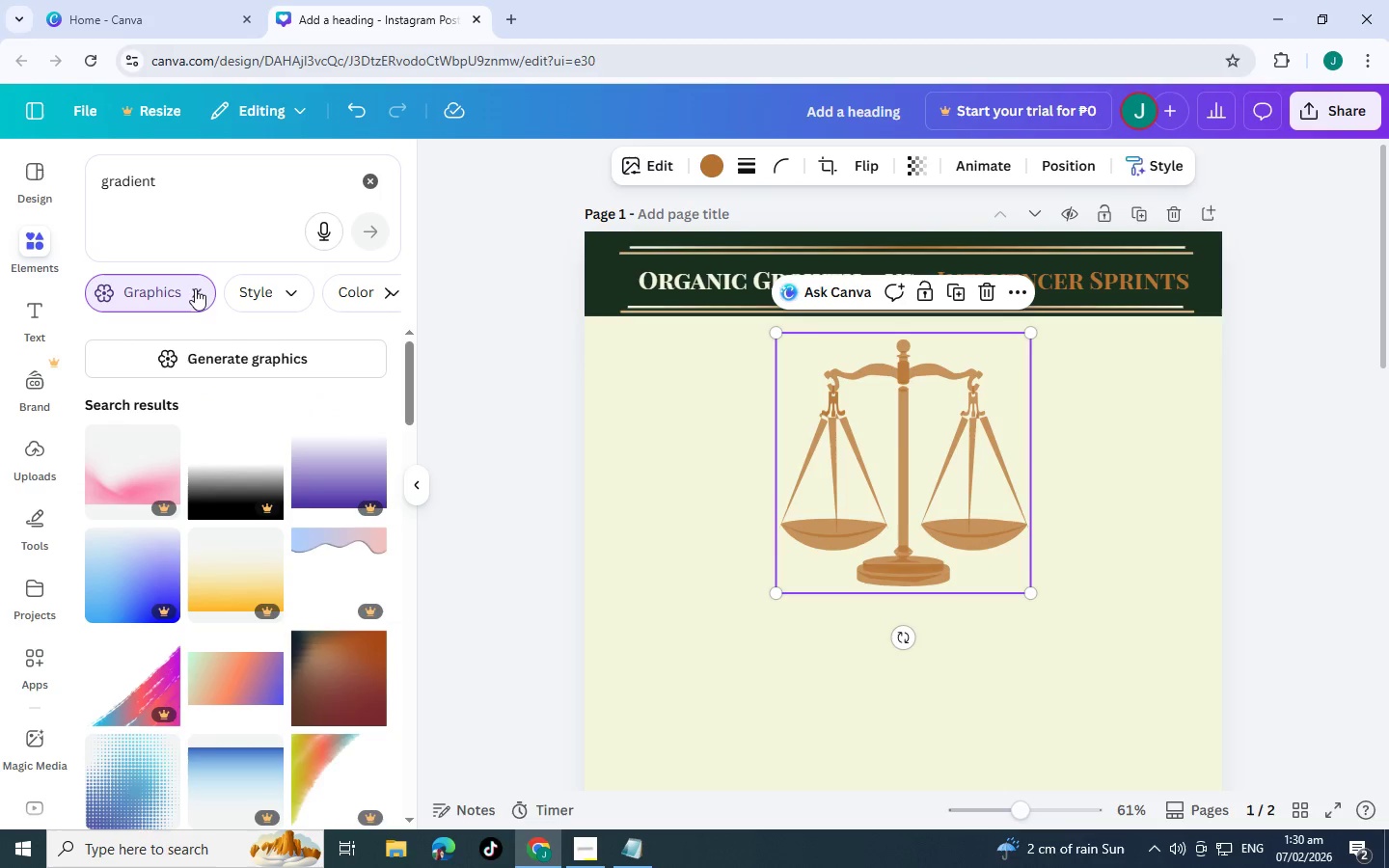 
left_click([197, 289])
 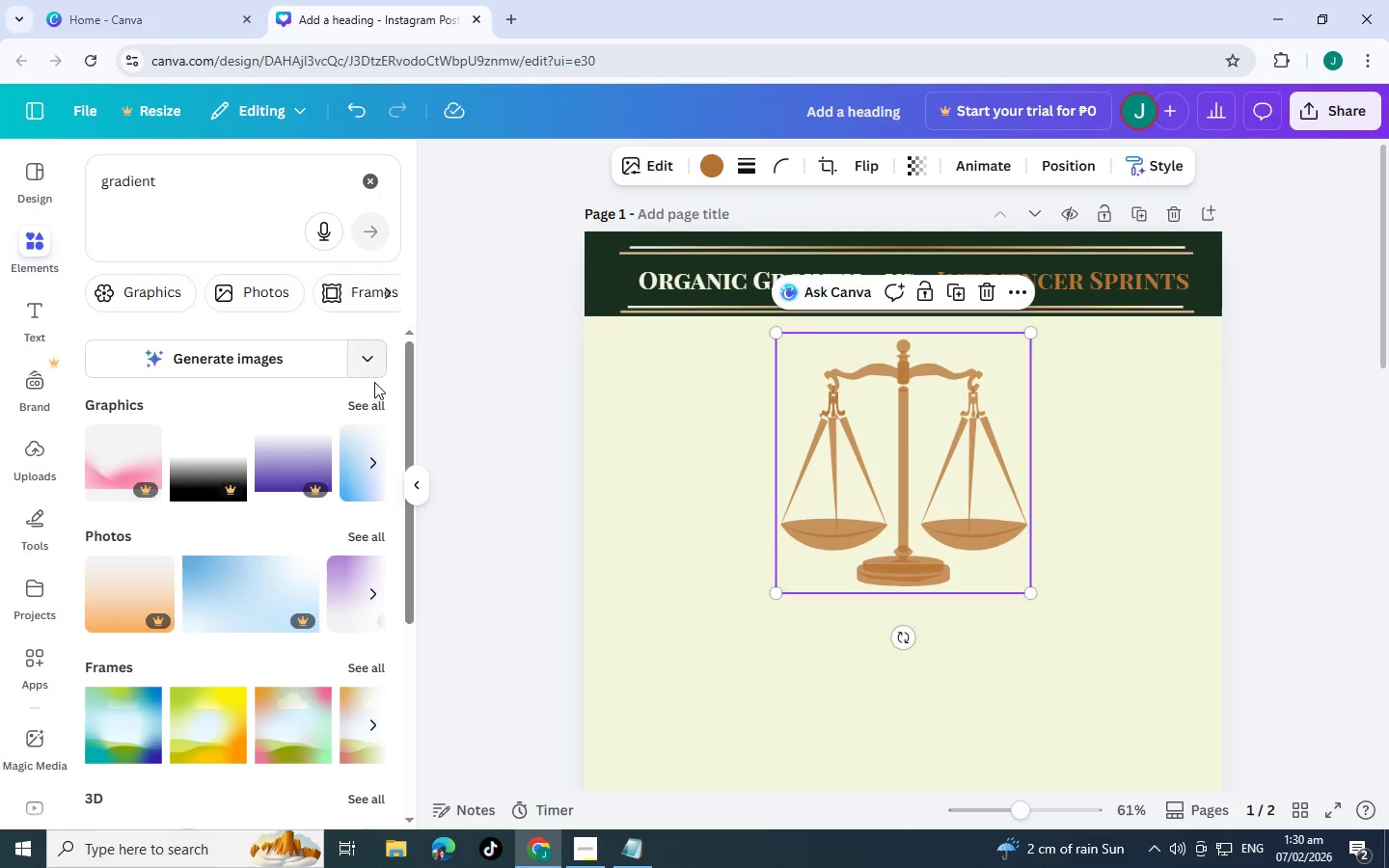 
left_click([374, 397])
 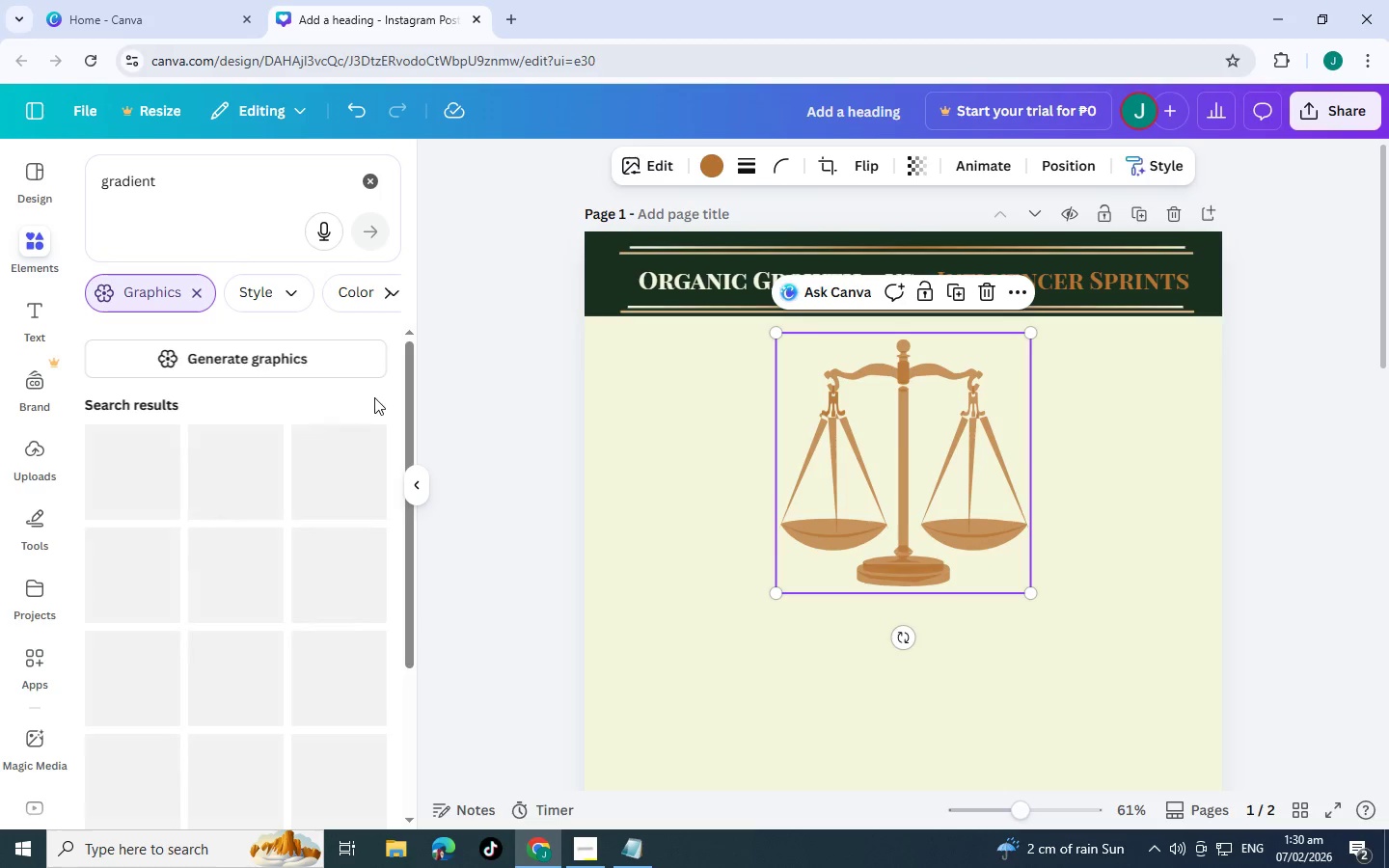 
scroll: coordinate [249, 488], scroll_direction: down, amount: 6.0
 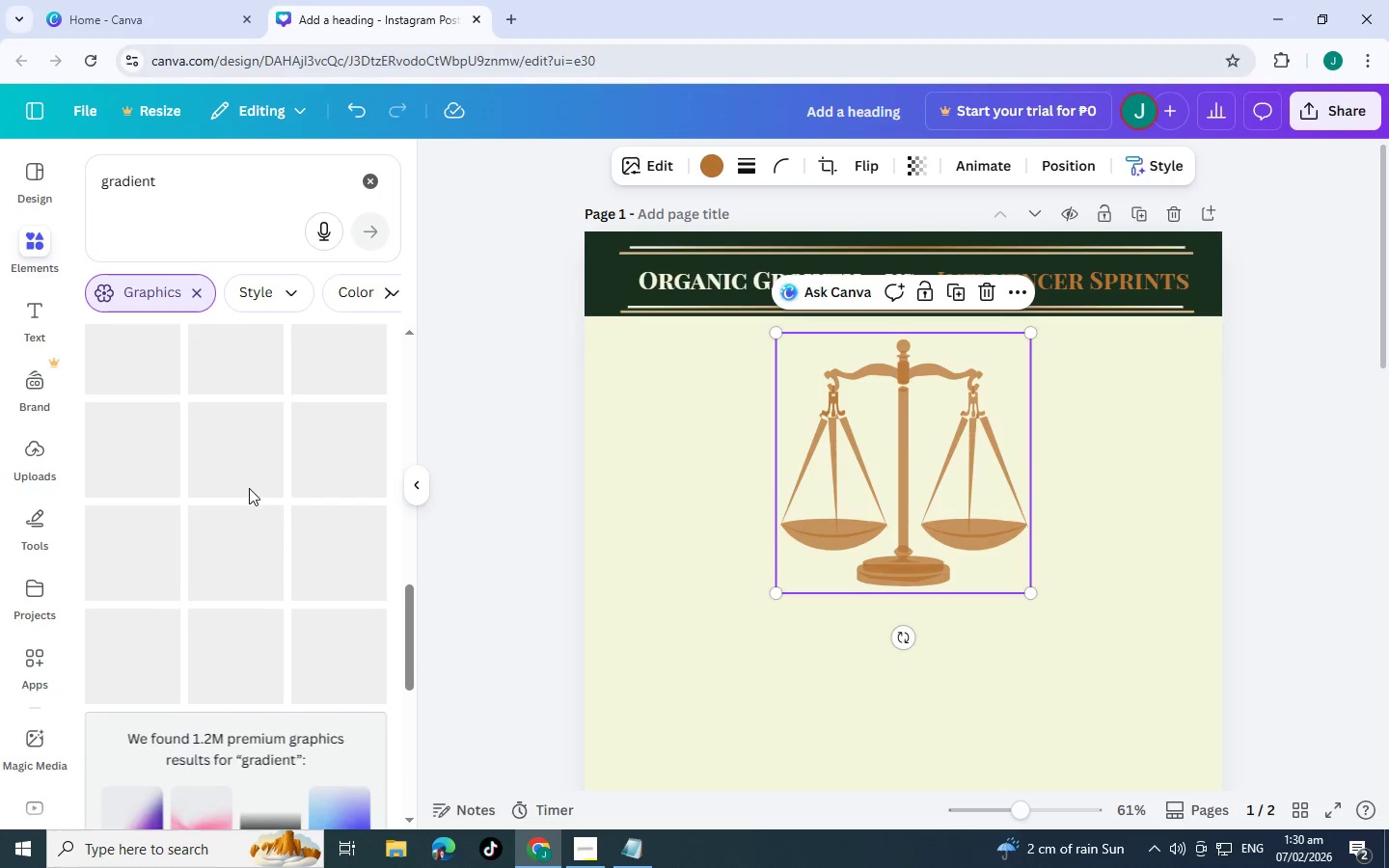 
scroll: coordinate [249, 485], scroll_direction: up, amount: 2.0
 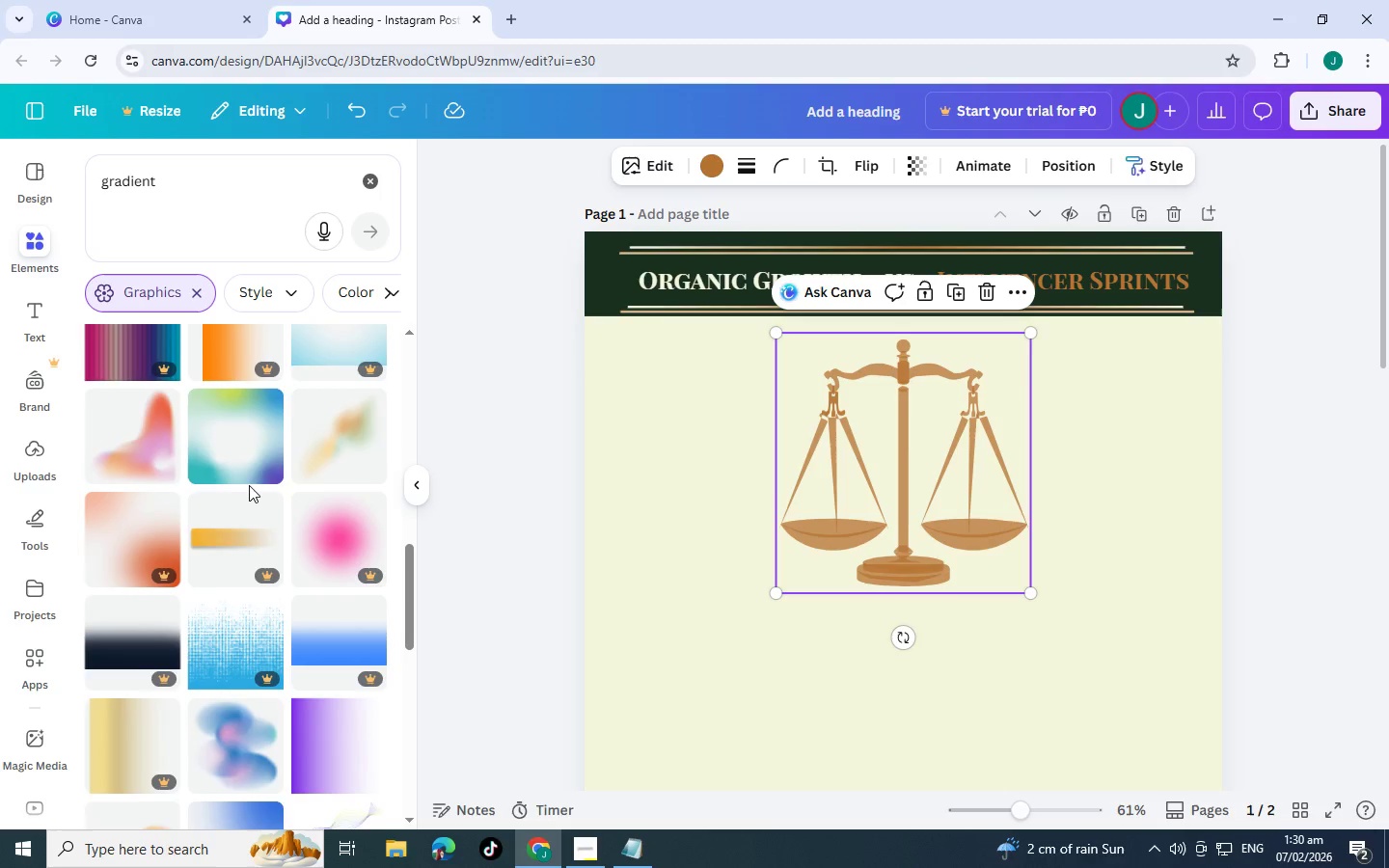 
scroll: coordinate [293, 475], scroll_direction: down, amount: 18.0
 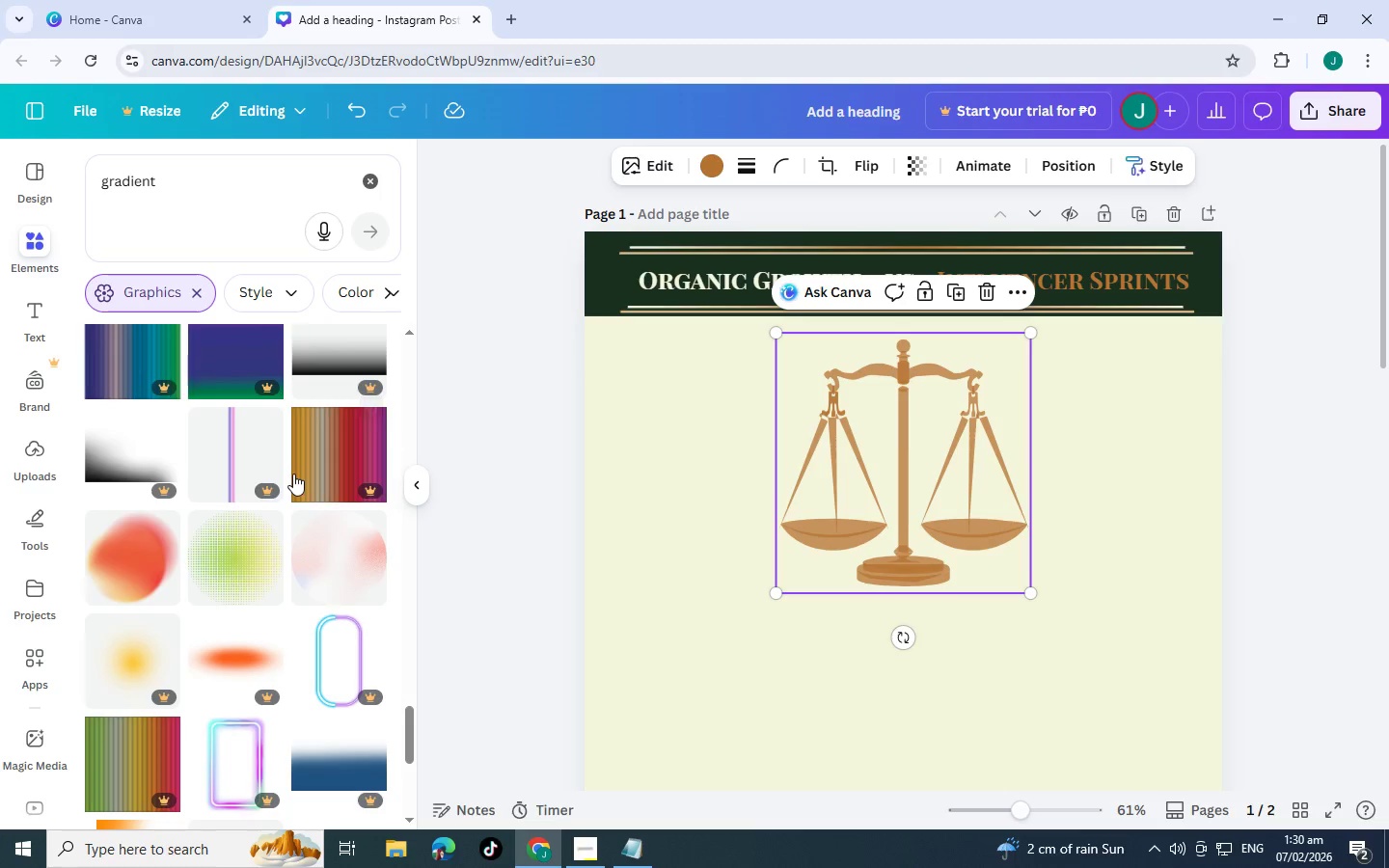 
scroll: coordinate [293, 467], scroll_direction: down, amount: 9.0
 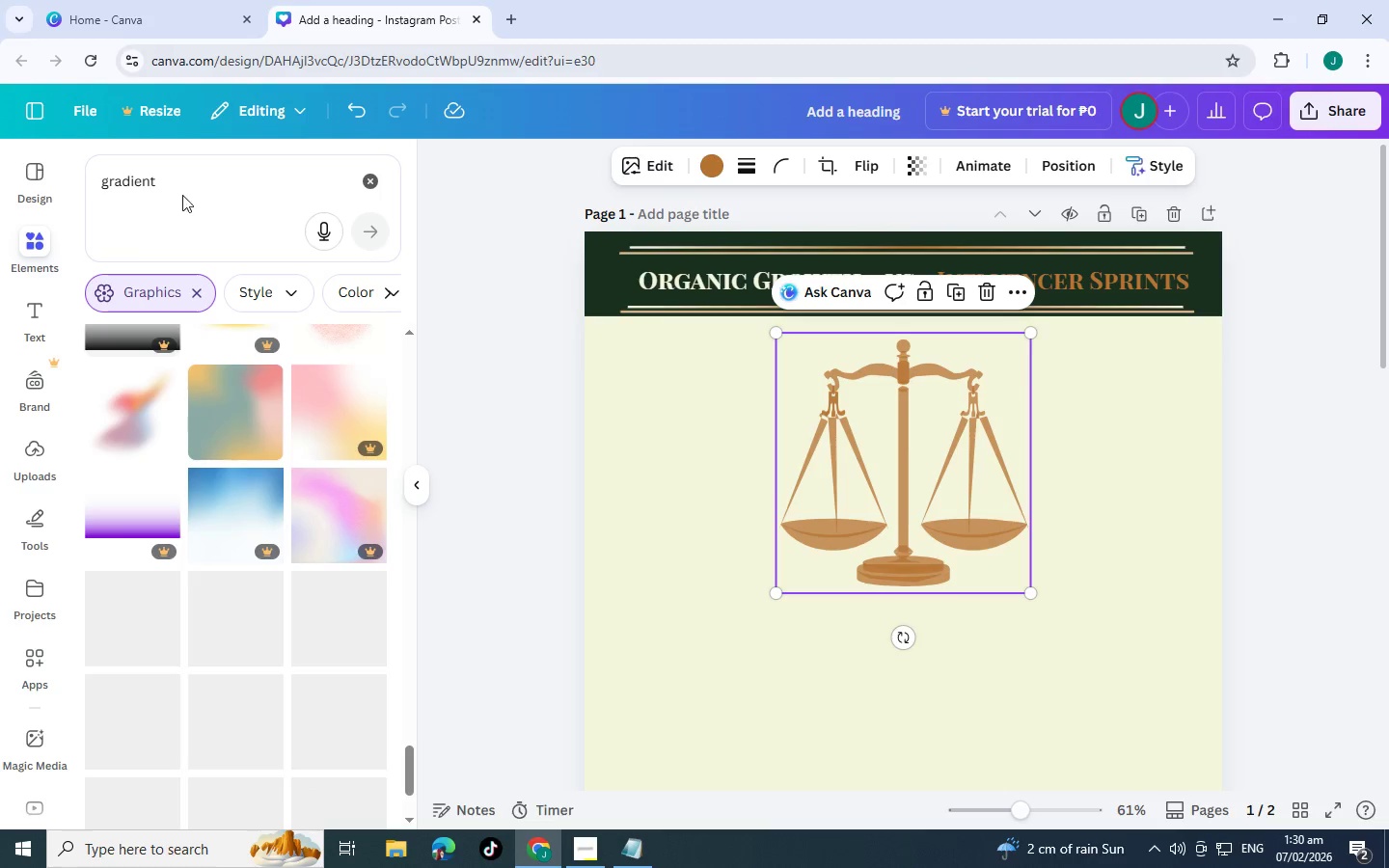 
left_click_drag(start_coordinate=[184, 186], to_coordinate=[0, 160])
 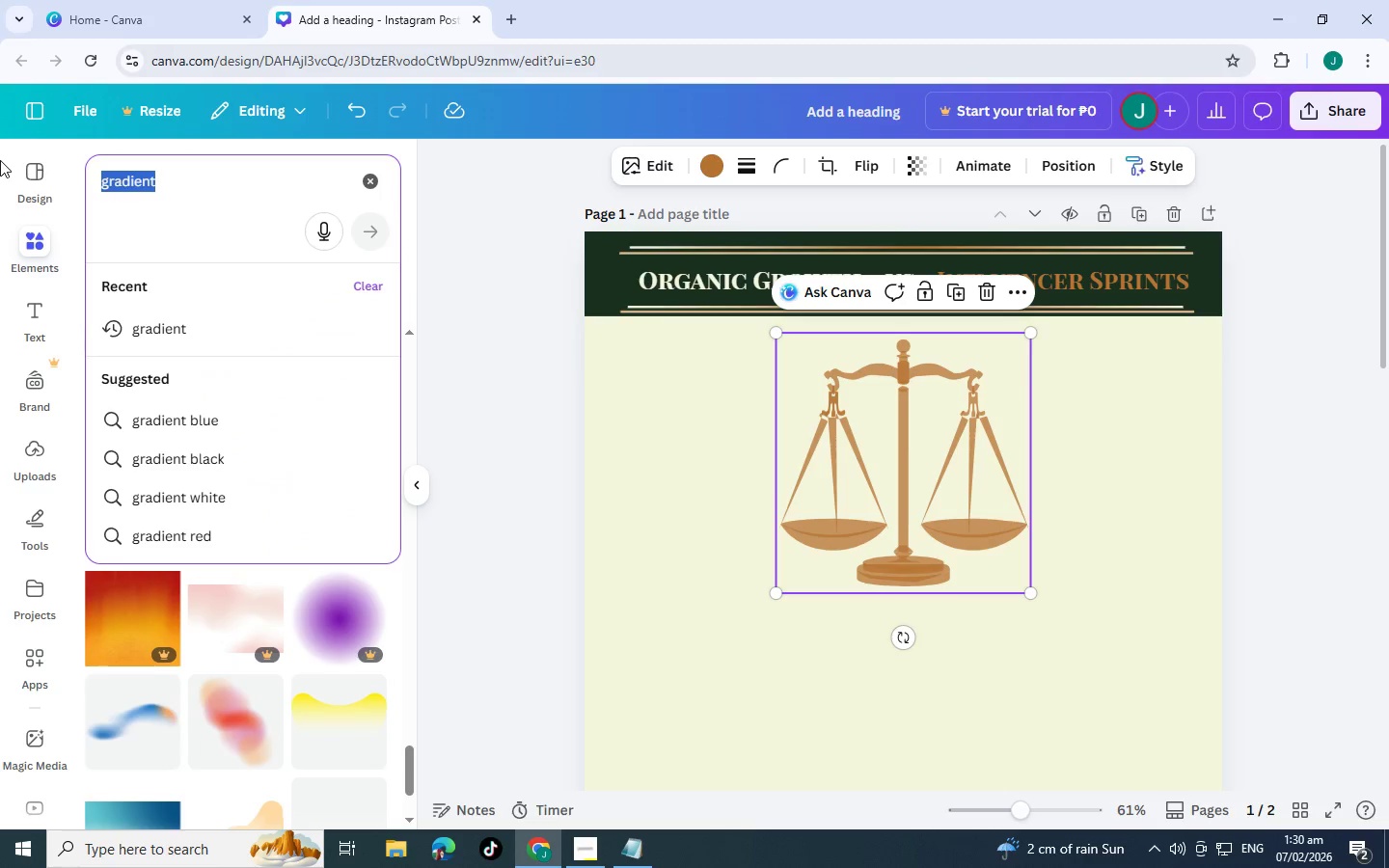 
type(shadow)
 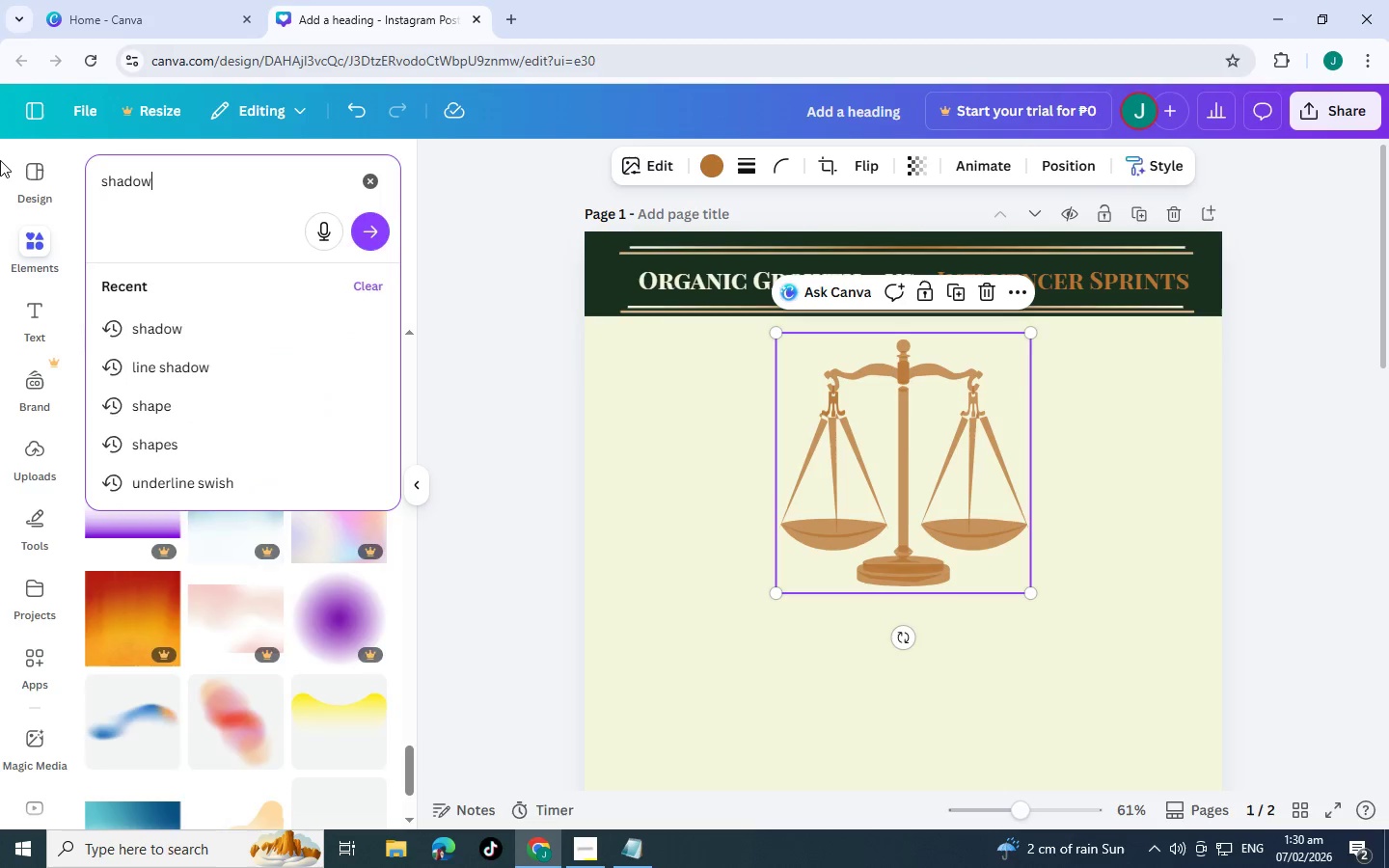 
key(Enter)
 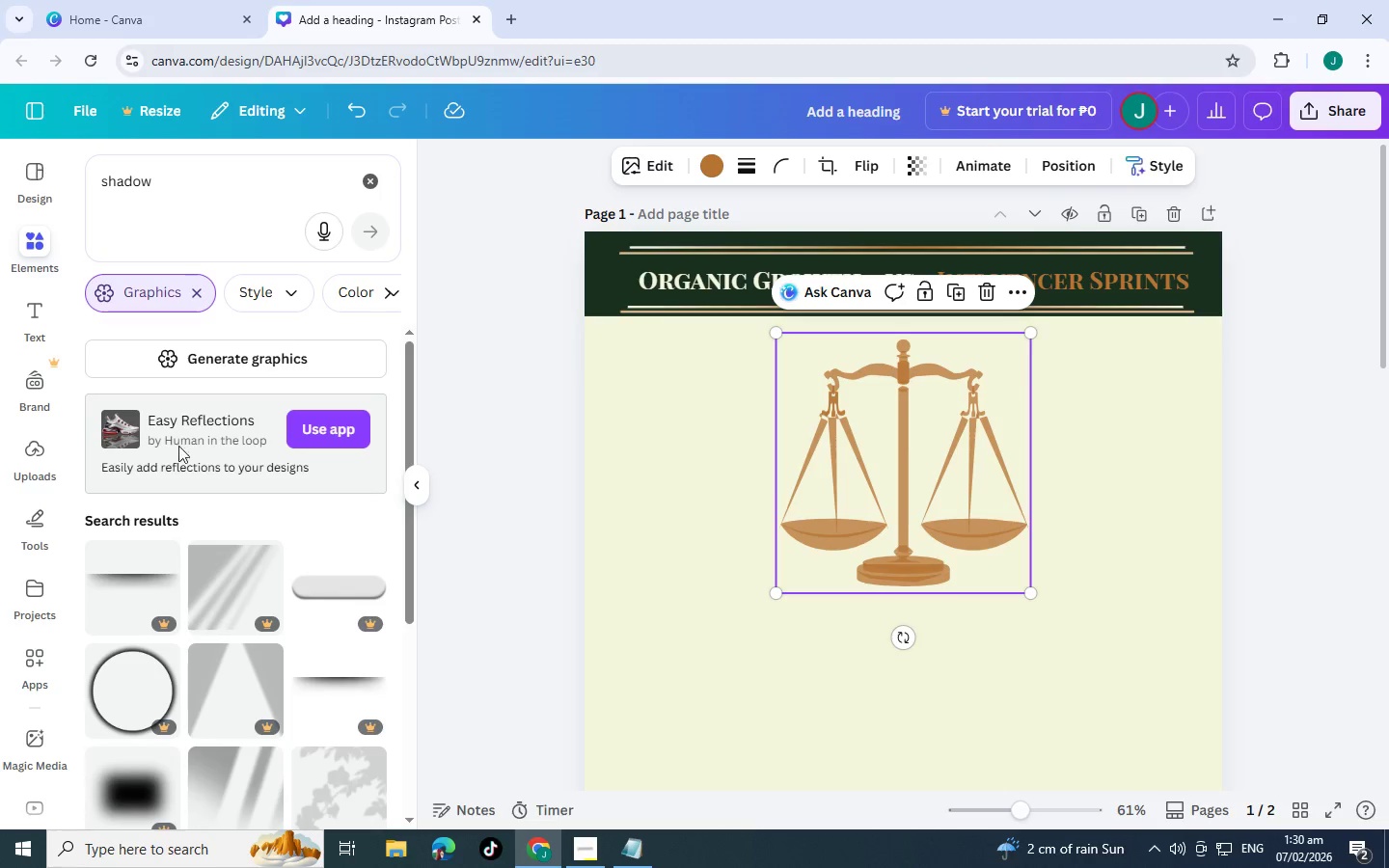 
scroll: coordinate [249, 490], scroll_direction: down, amount: 11.0
 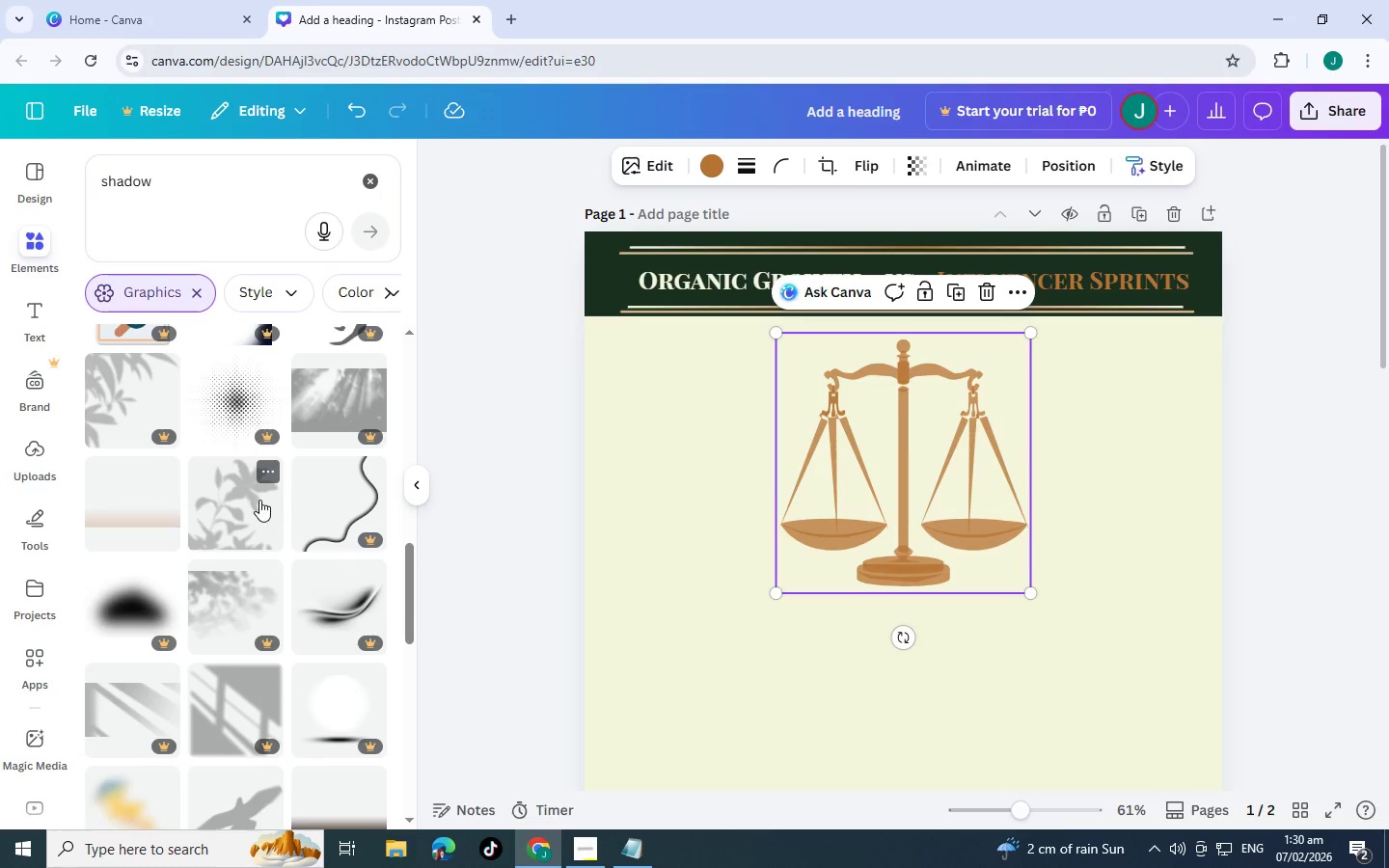 
scroll: coordinate [323, 499], scroll_direction: down, amount: 4.0
 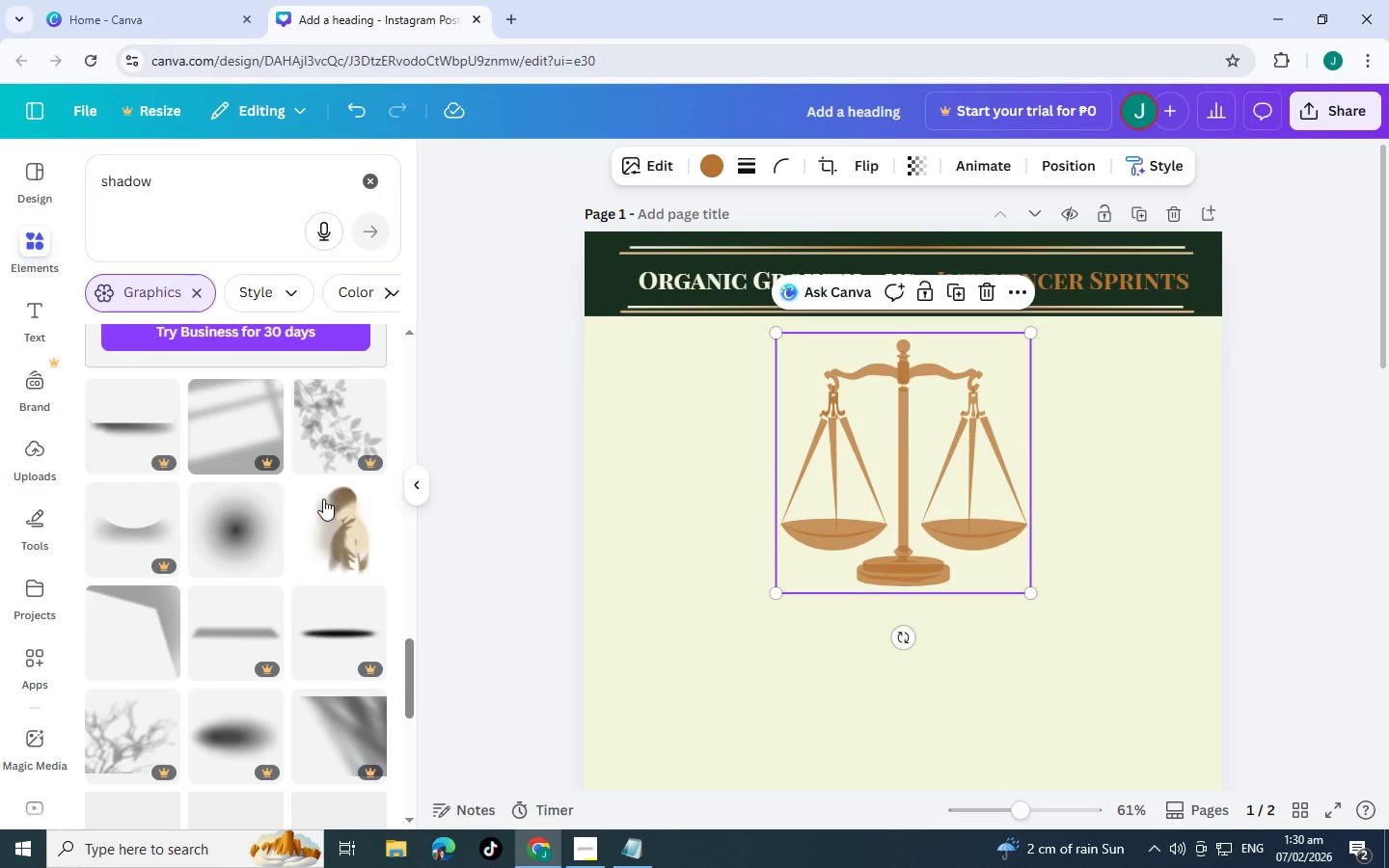 
scroll: coordinate [249, 484], scroll_direction: up, amount: 1.0
 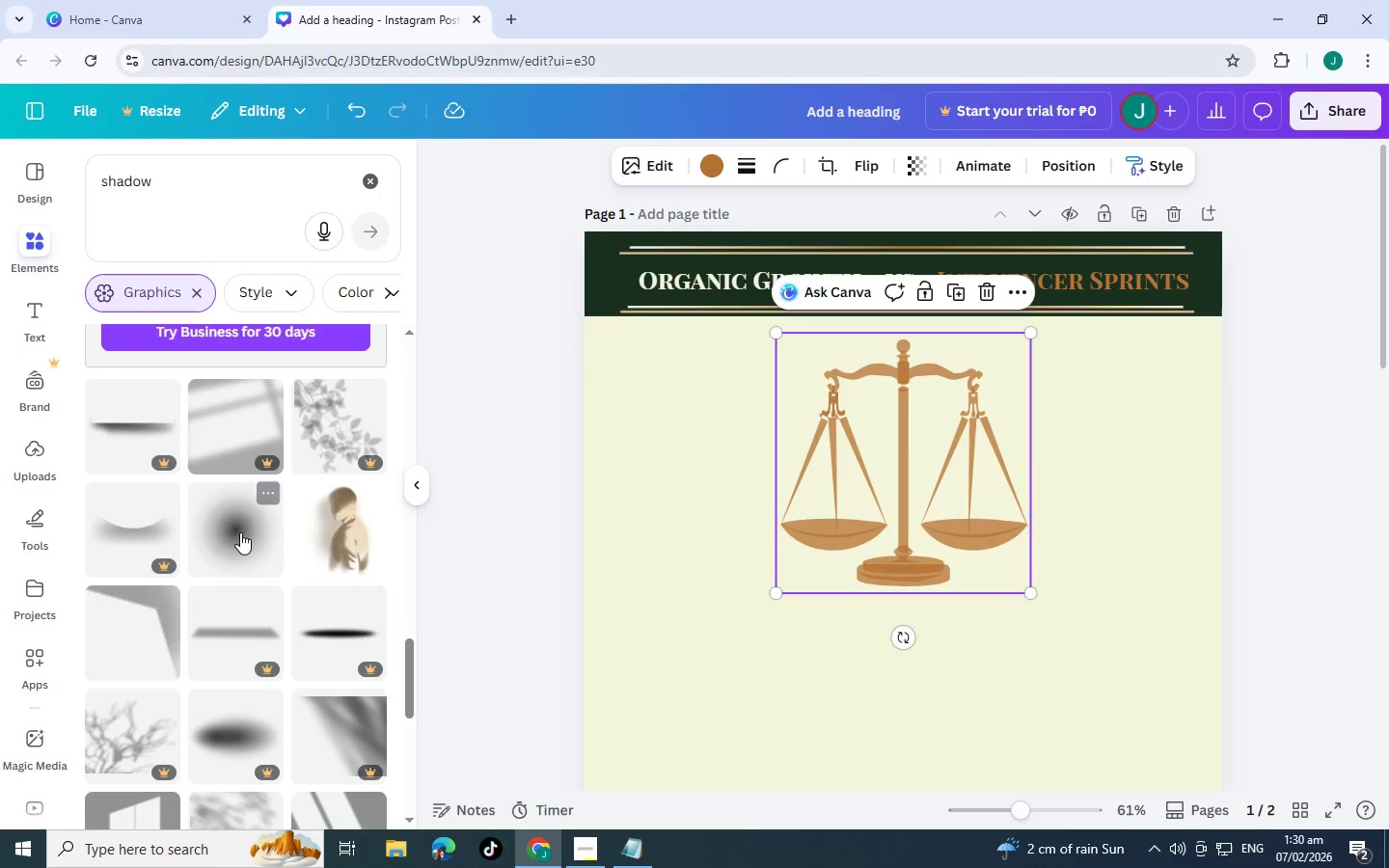 
scroll: coordinate [240, 532], scroll_direction: down, amount: 1.0
 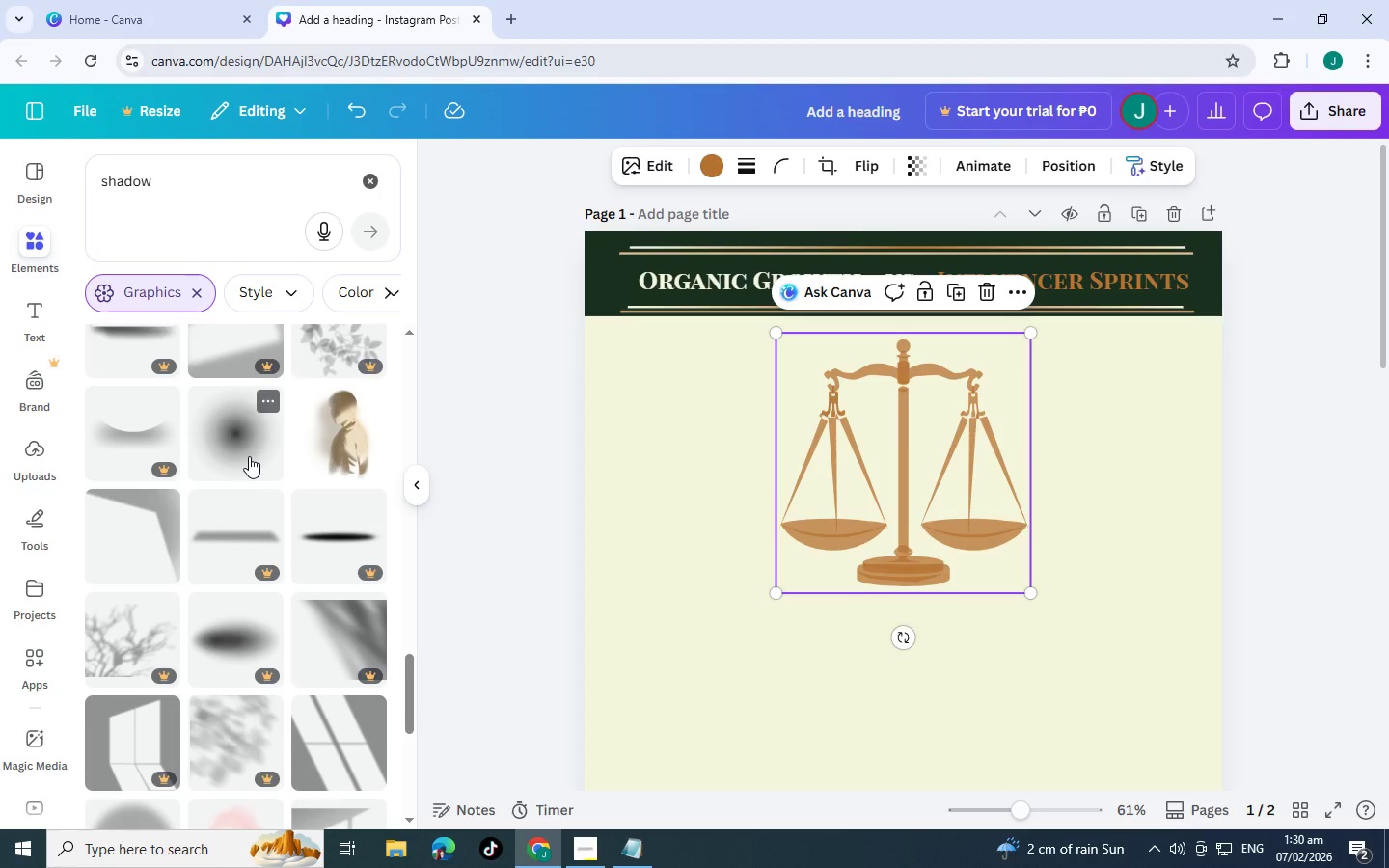 
wait(5.76)
 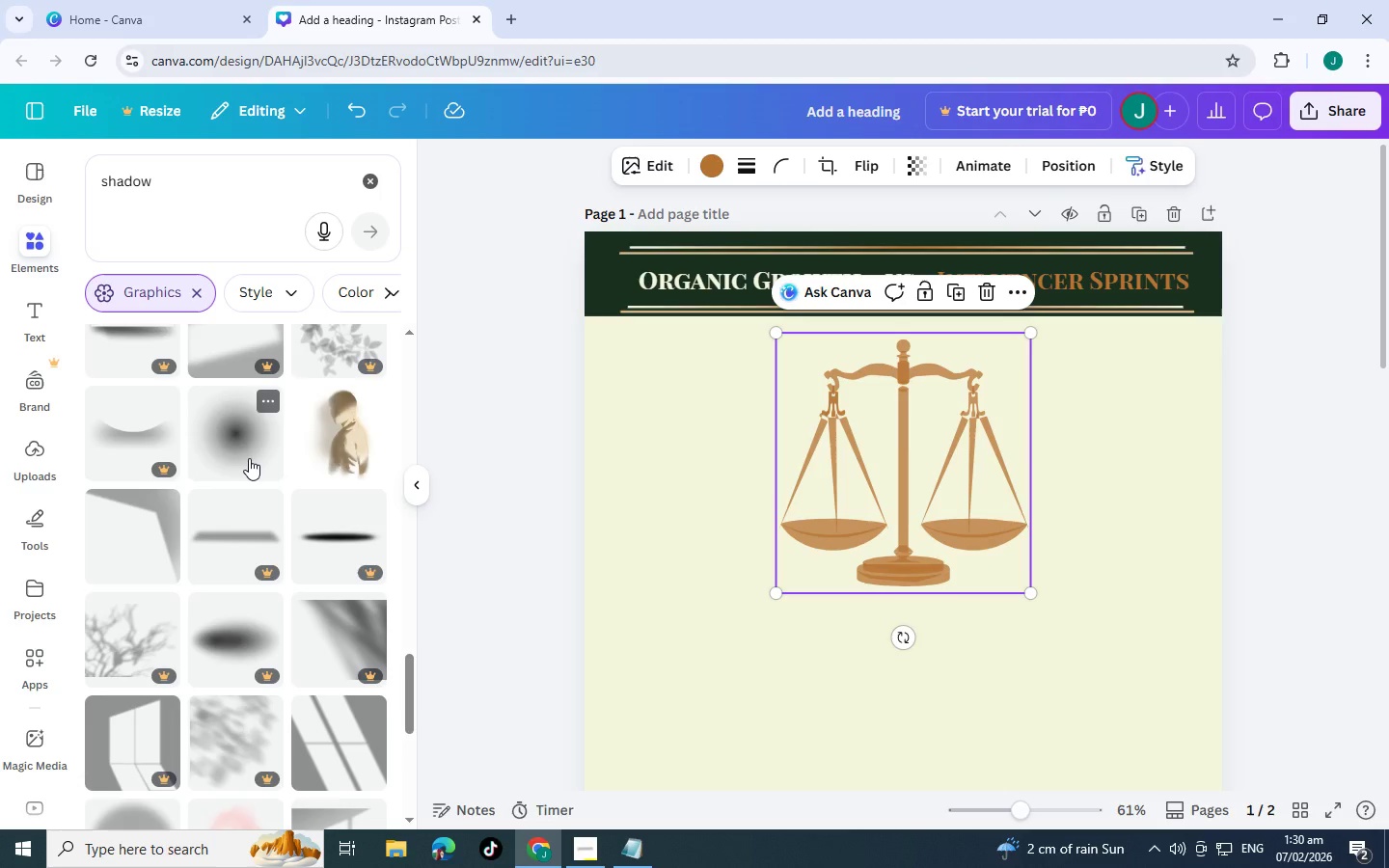 
scroll: coordinate [246, 529], scroll_direction: down, amount: 16.0
 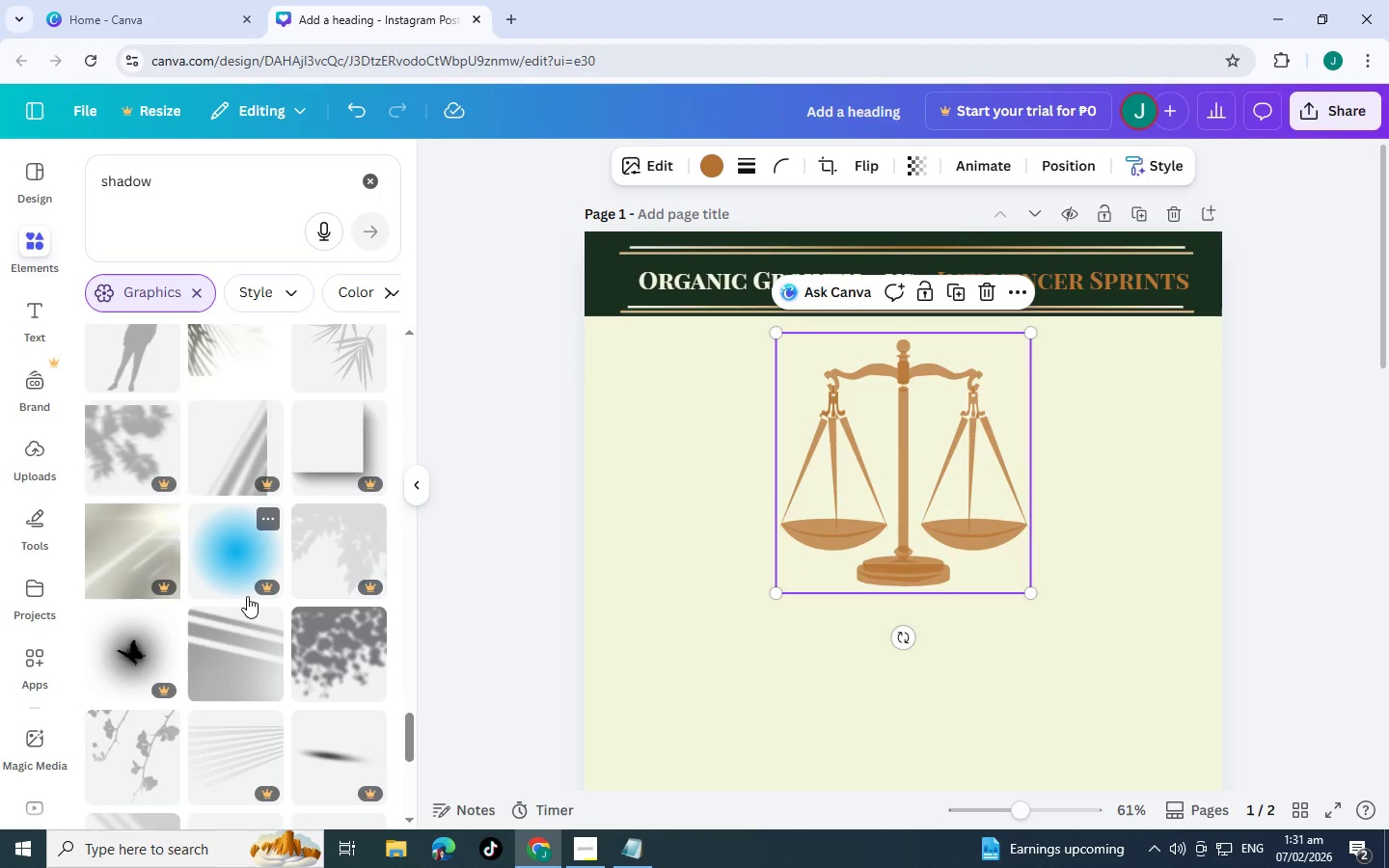 
scroll: coordinate [206, 503], scroll_direction: down, amount: 17.0
 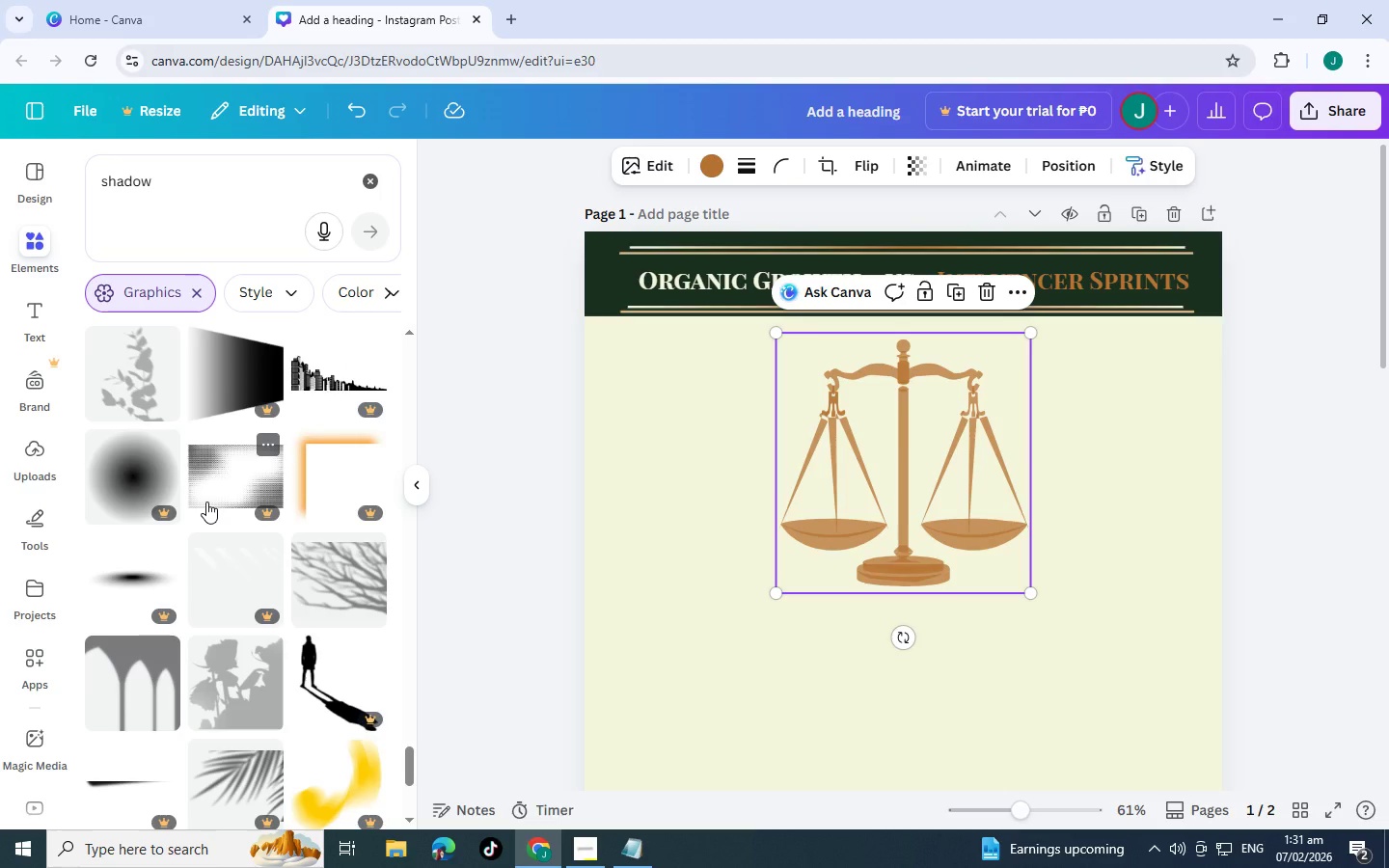 
scroll: coordinate [300, 524], scroll_direction: down, amount: 16.0
 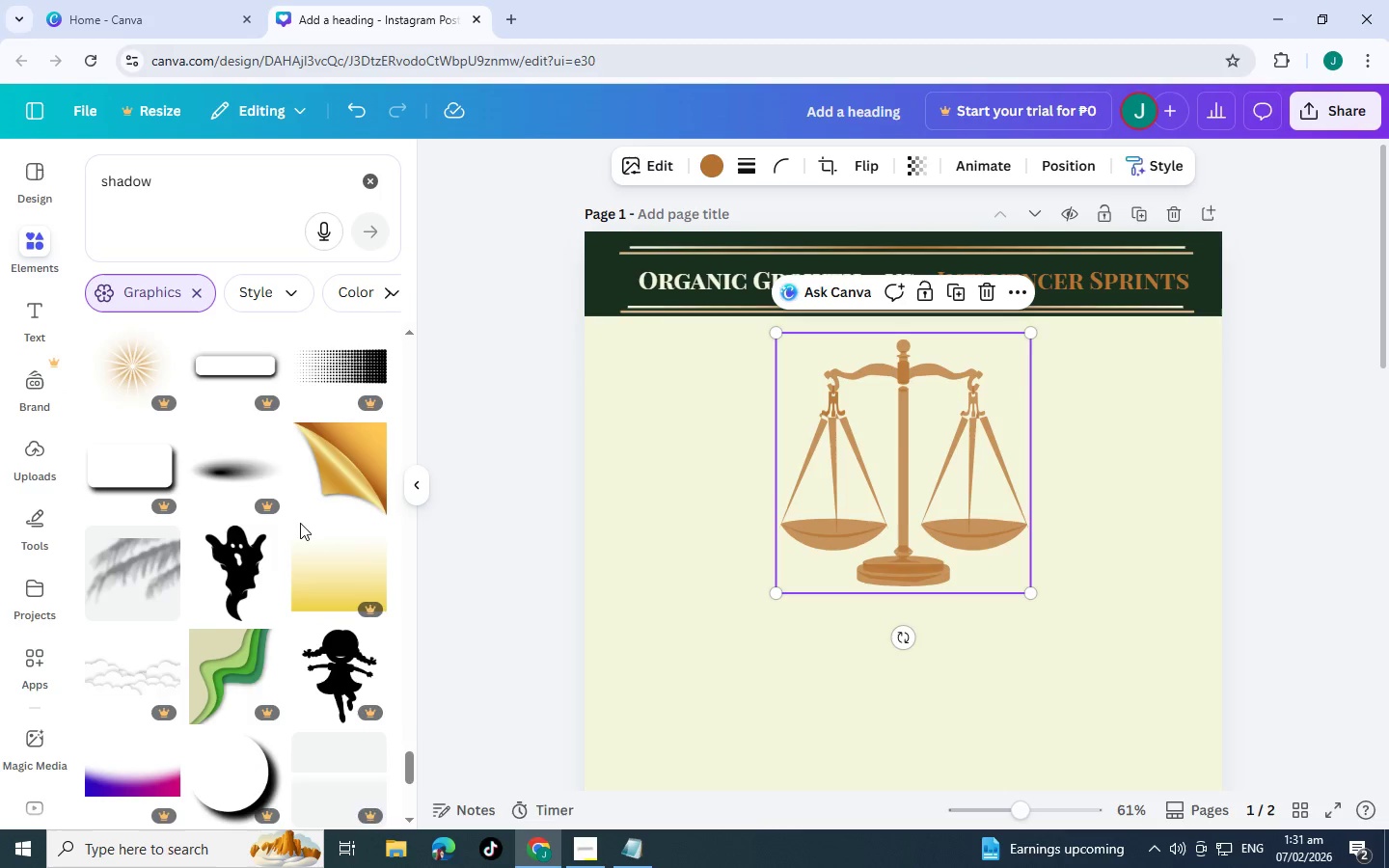 
scroll: coordinate [293, 525], scroll_direction: down, amount: 21.0
 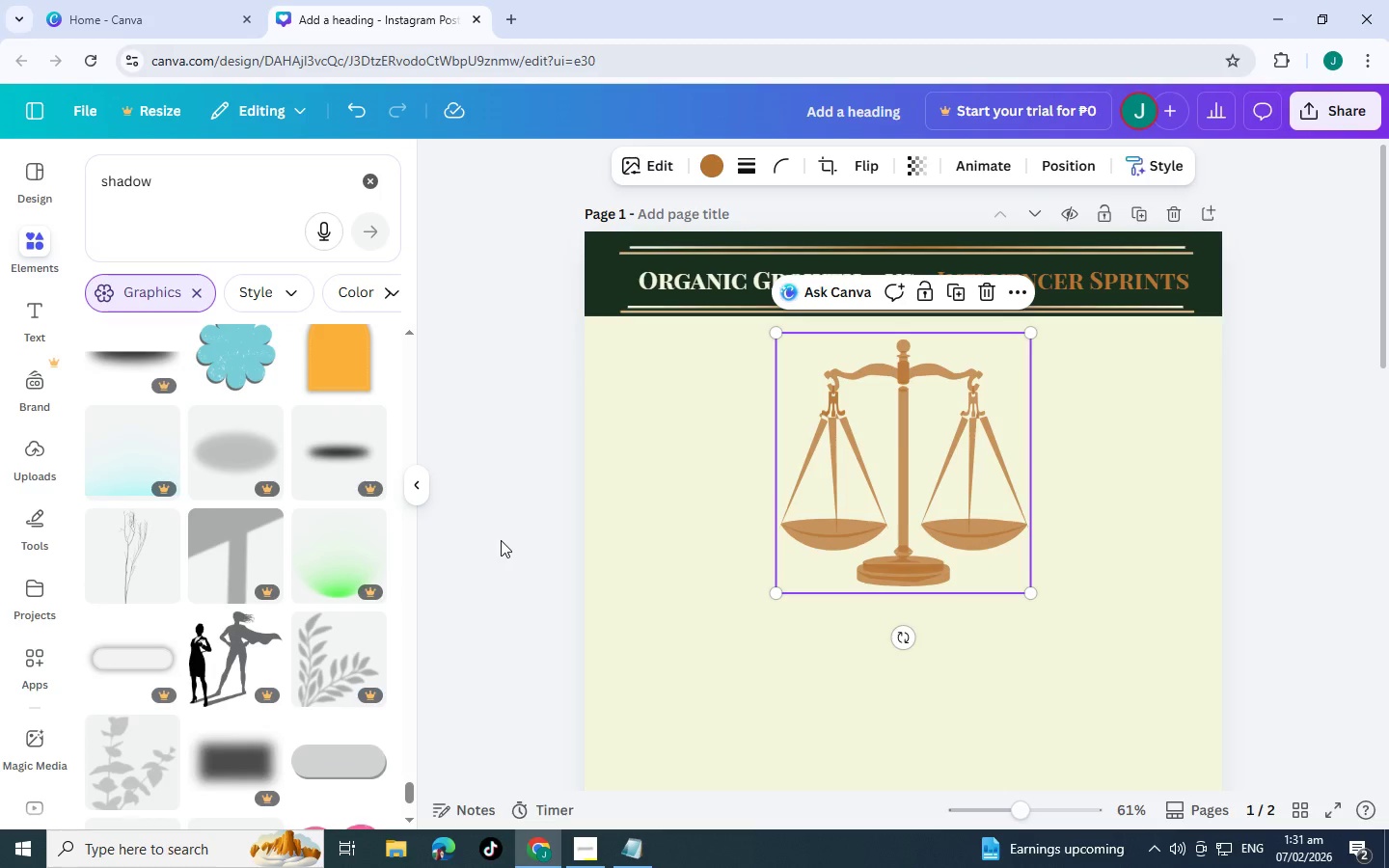 
scroll: coordinate [330, 541], scroll_direction: down, amount: 8.0
 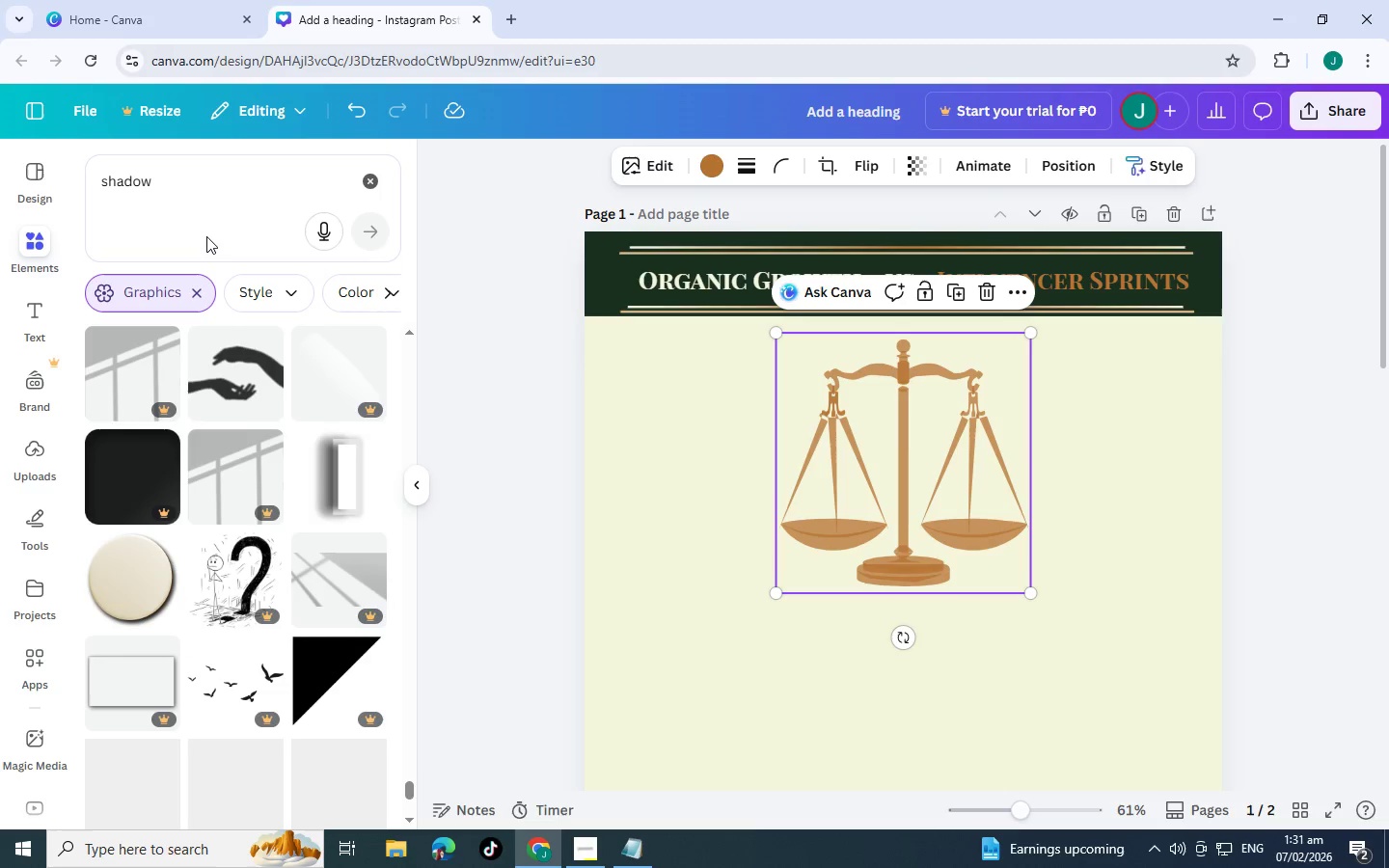 
left_click([222, 191])
 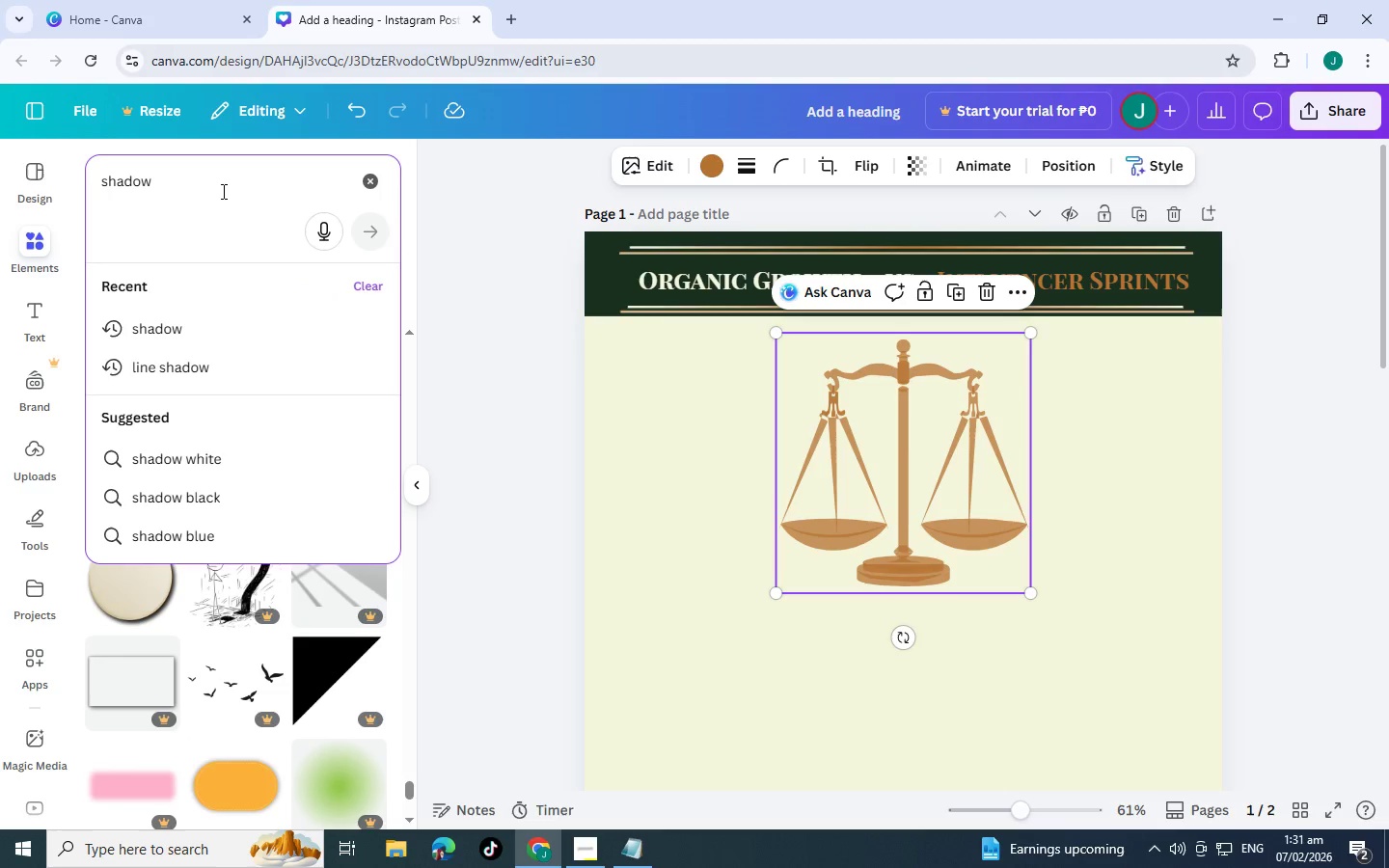 
type( gradient)
 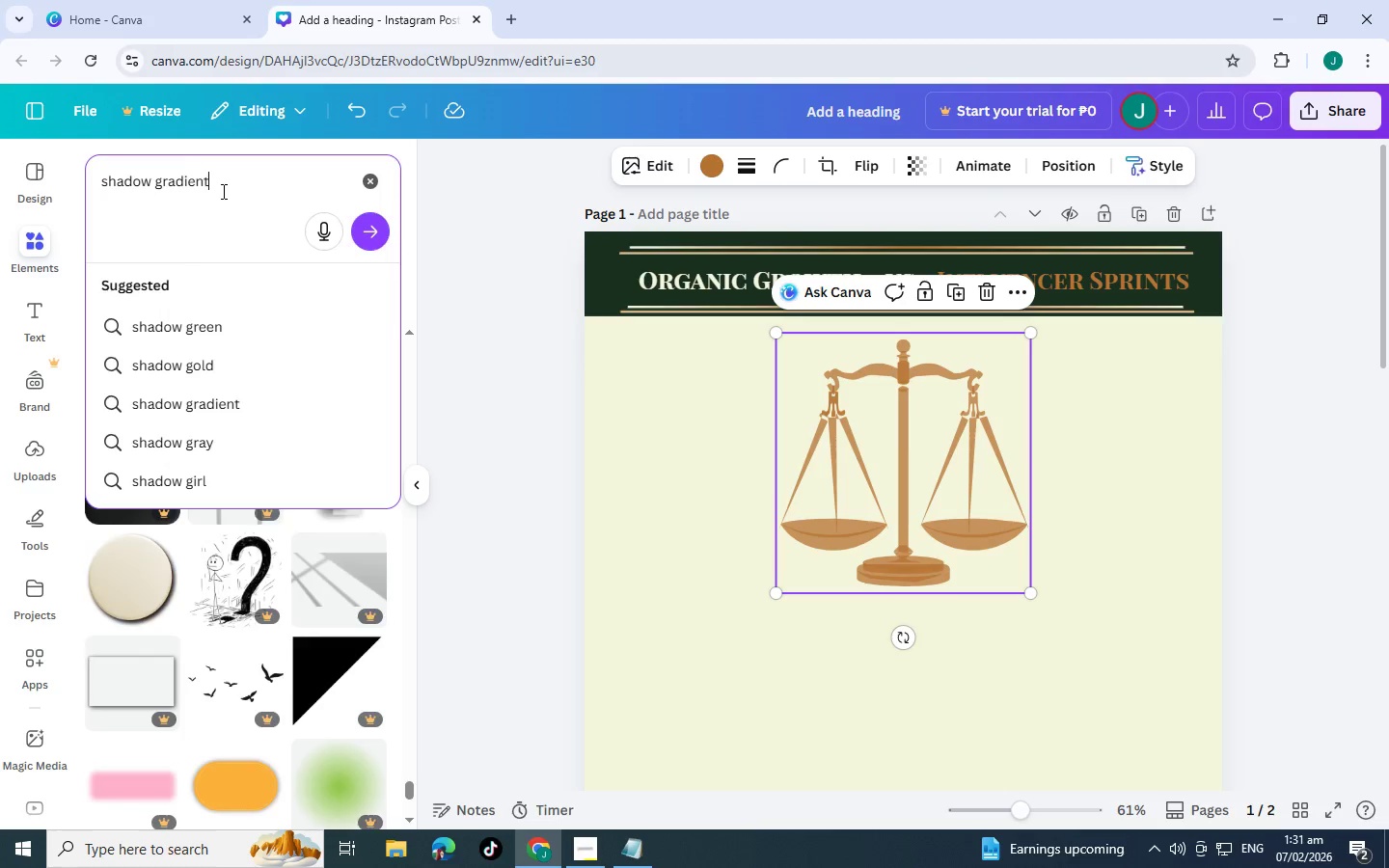 
key(Enter)
 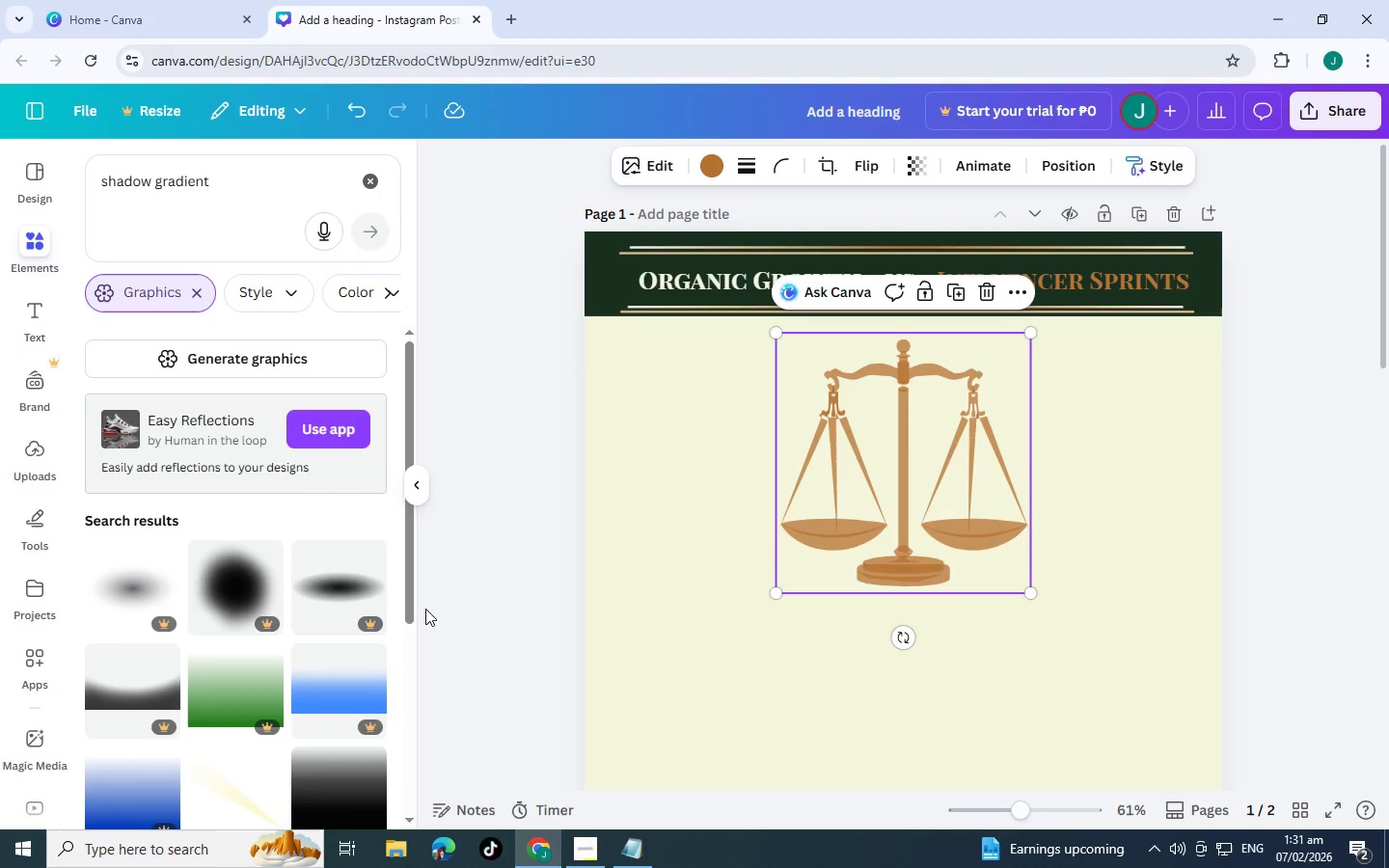 
scroll: coordinate [300, 583], scroll_direction: down, amount: 7.0
 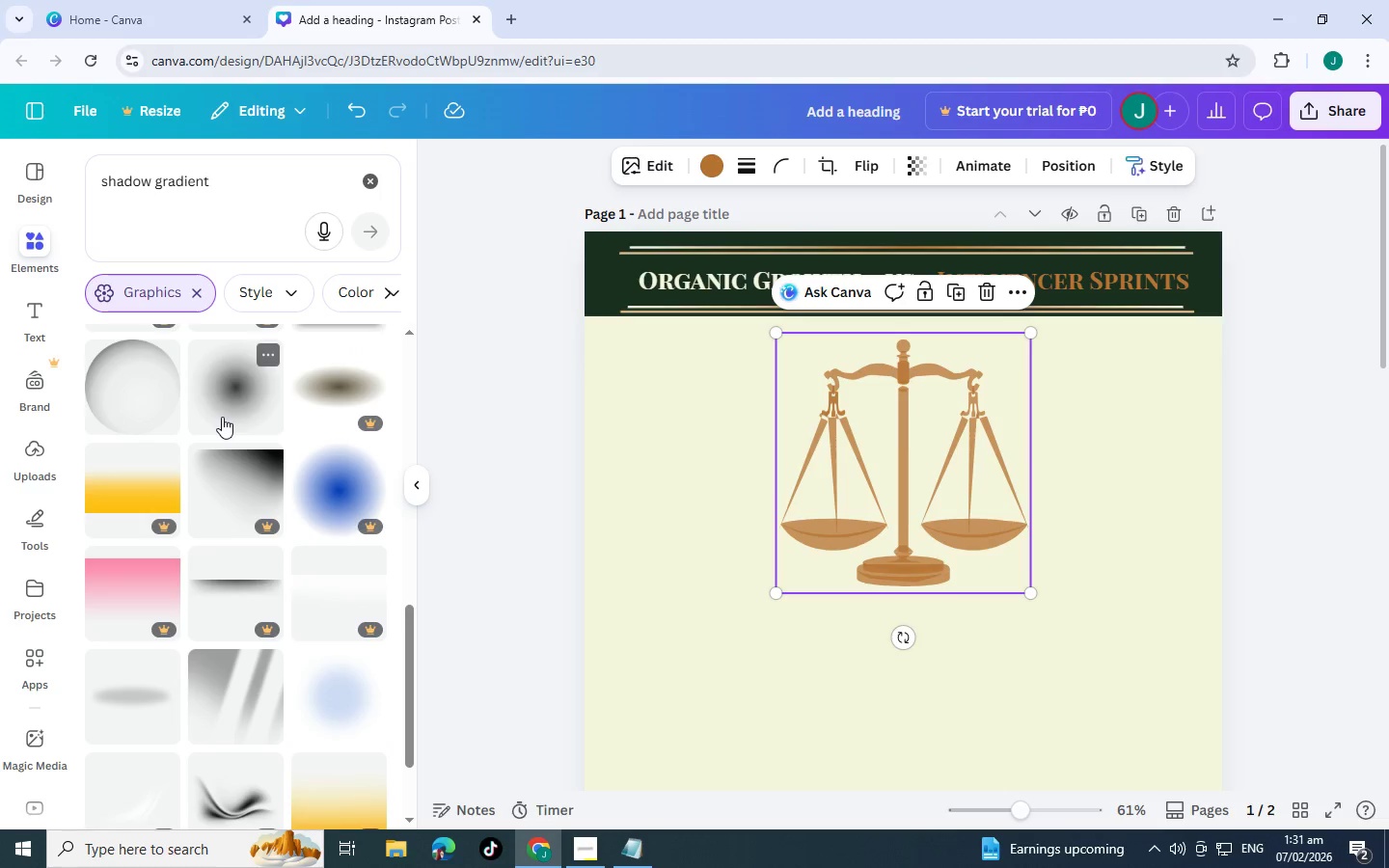 
left_click([222, 416])
 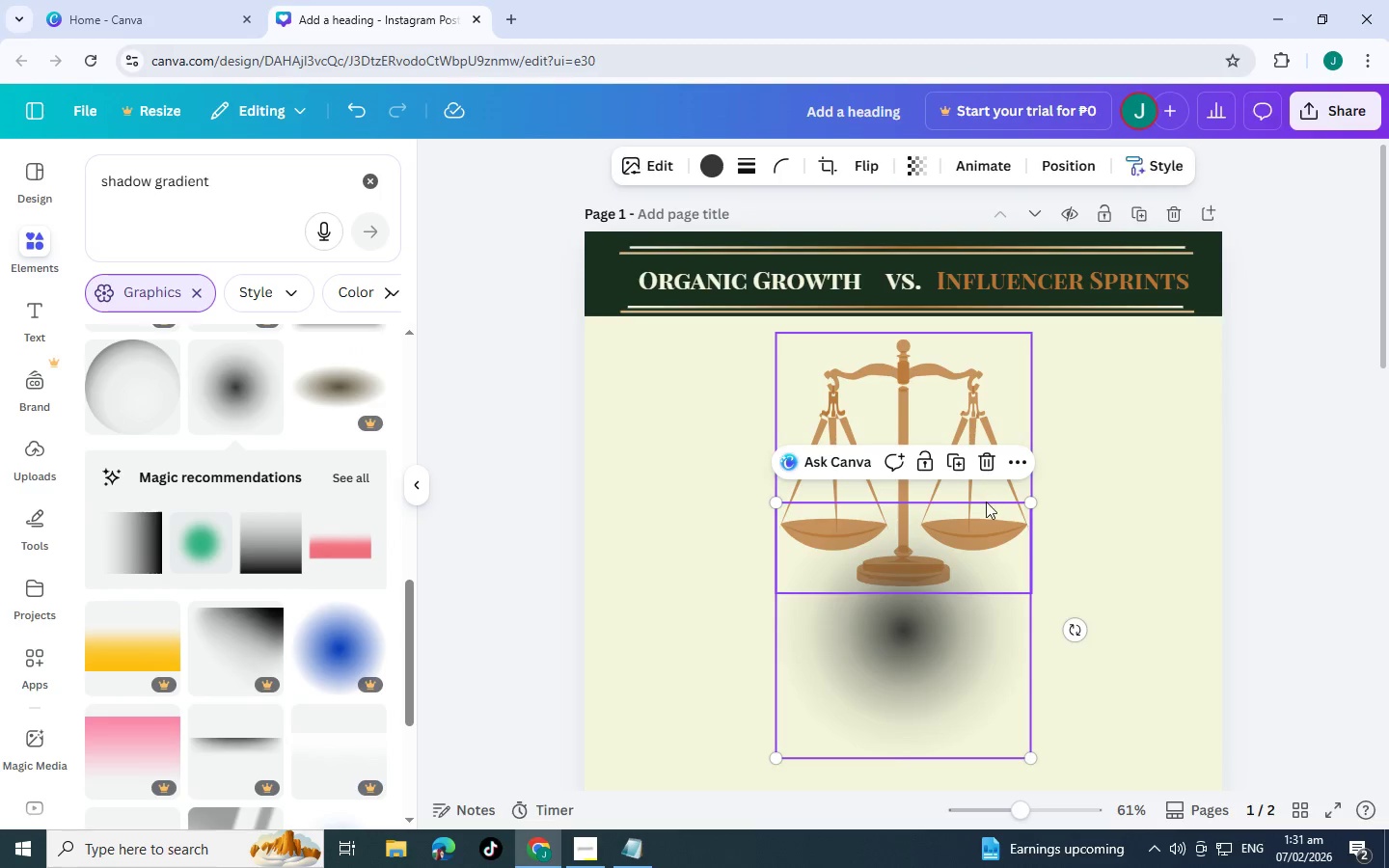 
left_click([988, 455])
 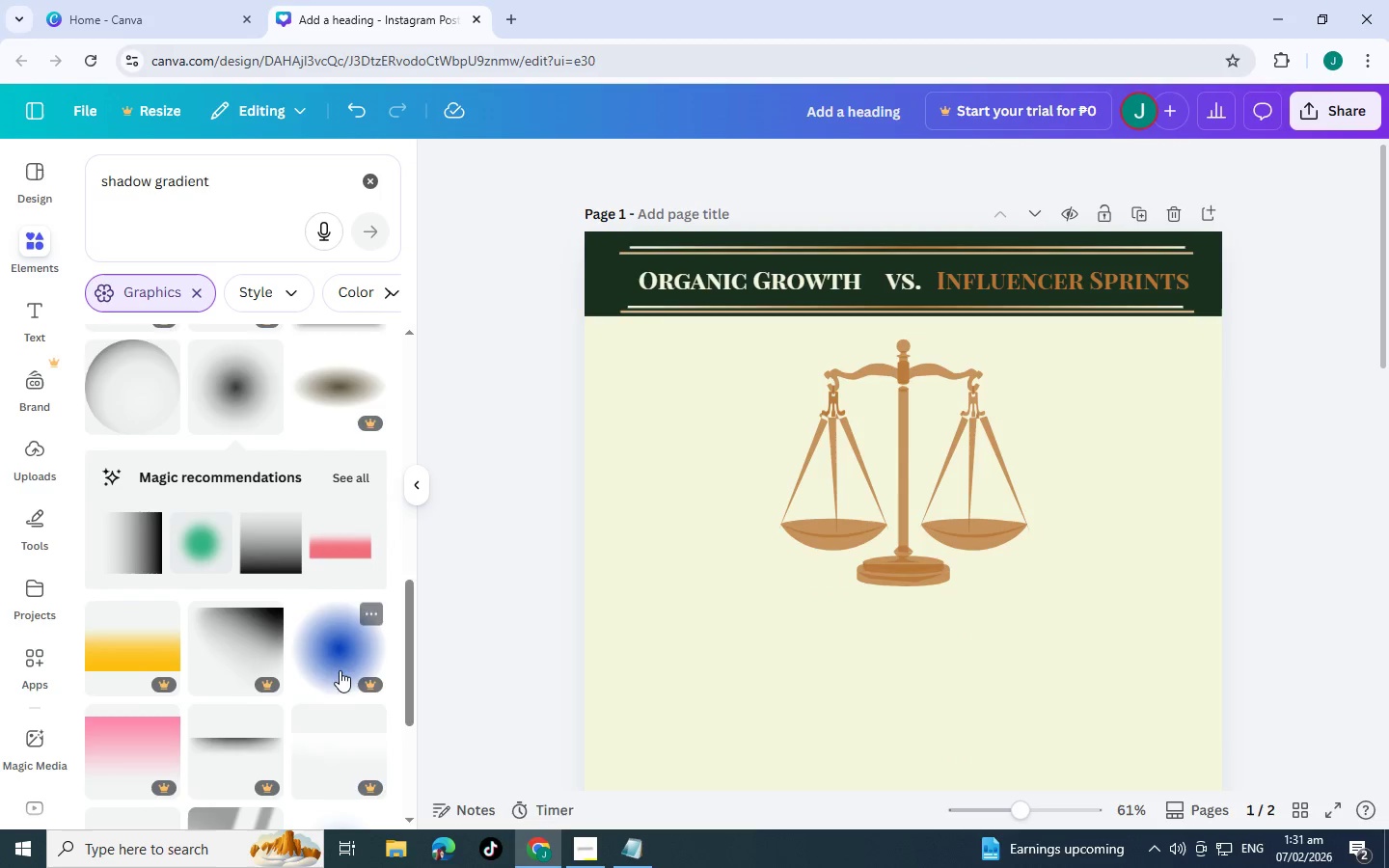 
scroll: coordinate [228, 677], scroll_direction: down, amount: 4.0
 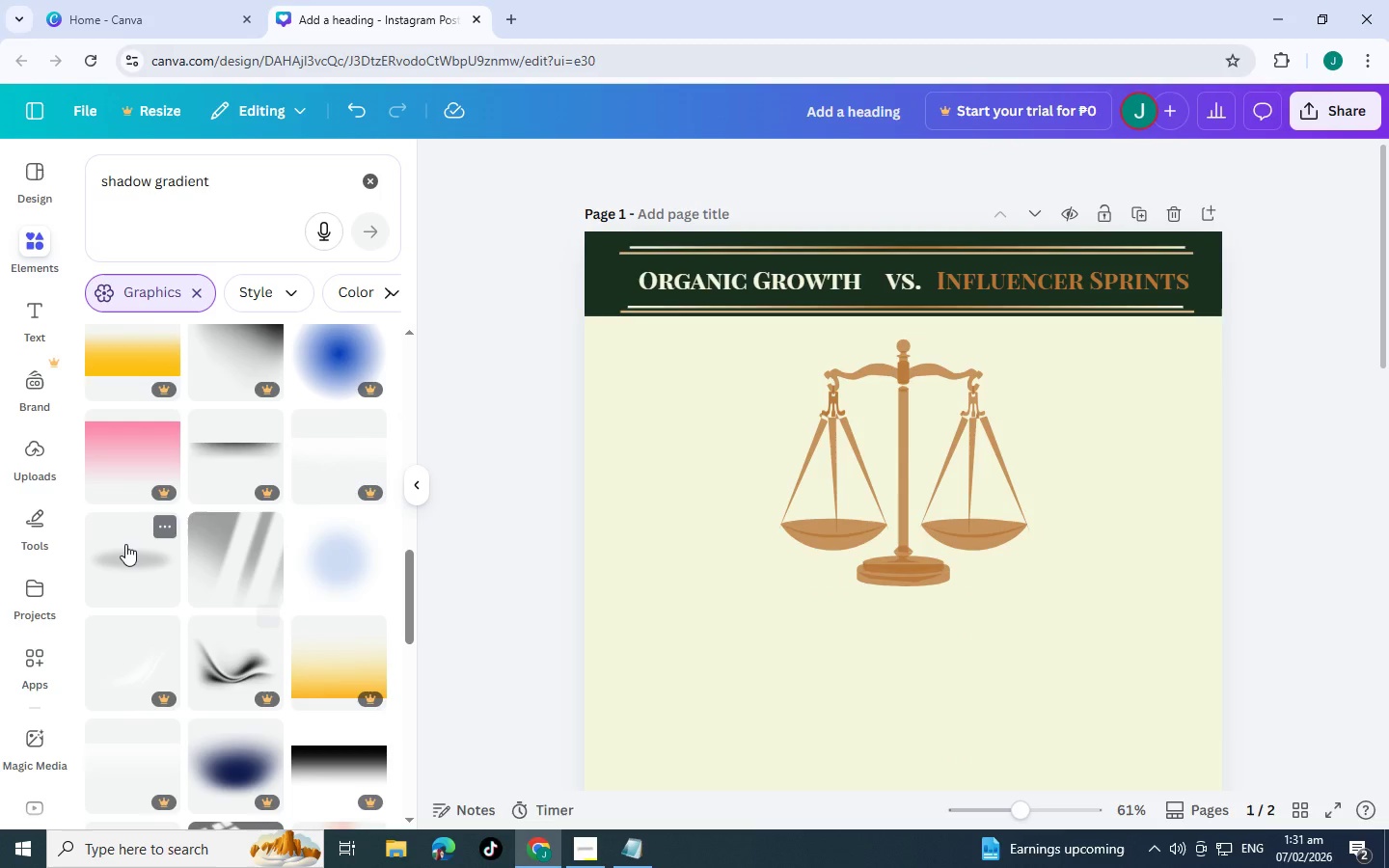 
left_click([125, 544])
 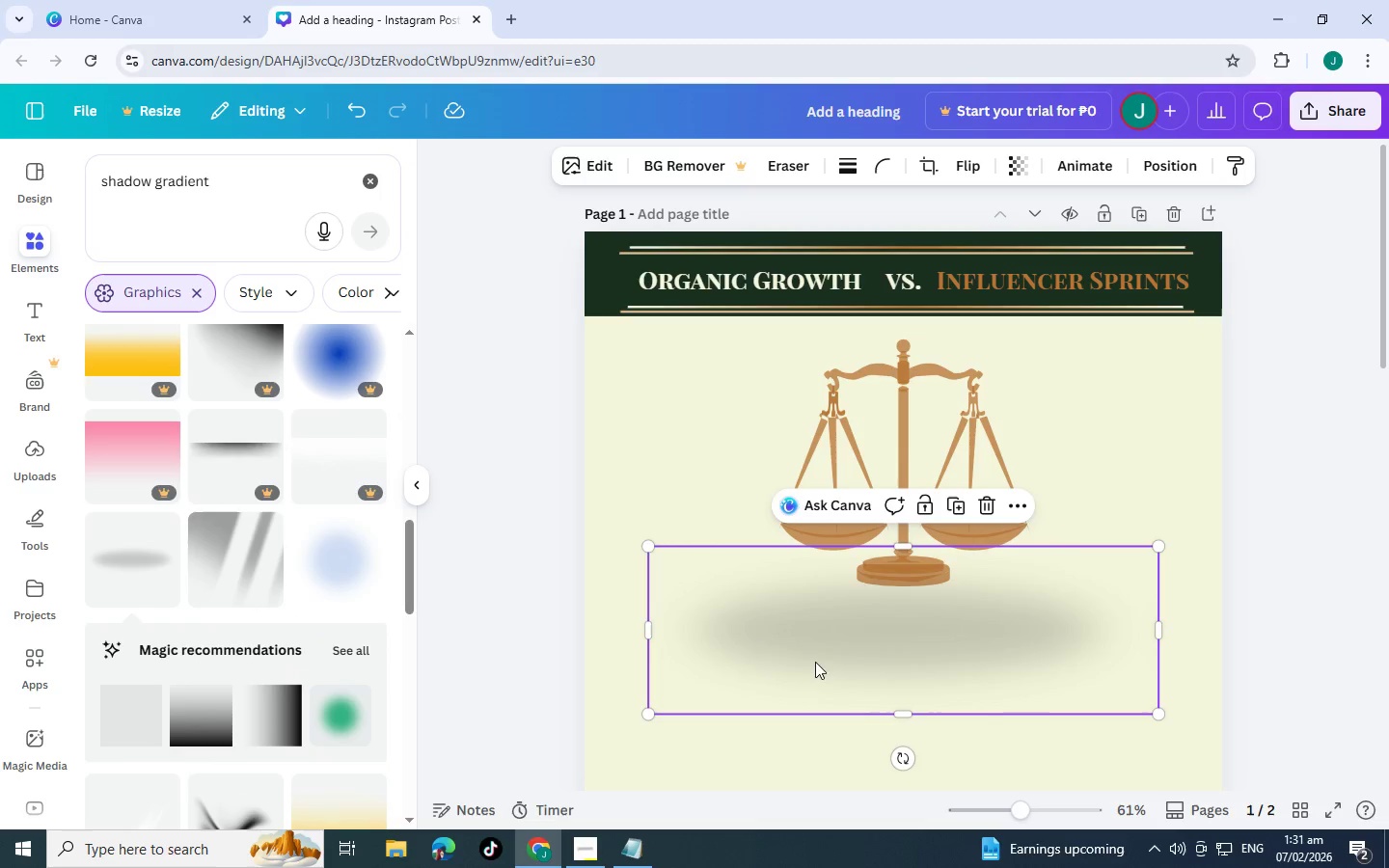 
left_click_drag(start_coordinate=[887, 674], to_coordinate=[887, 583])
 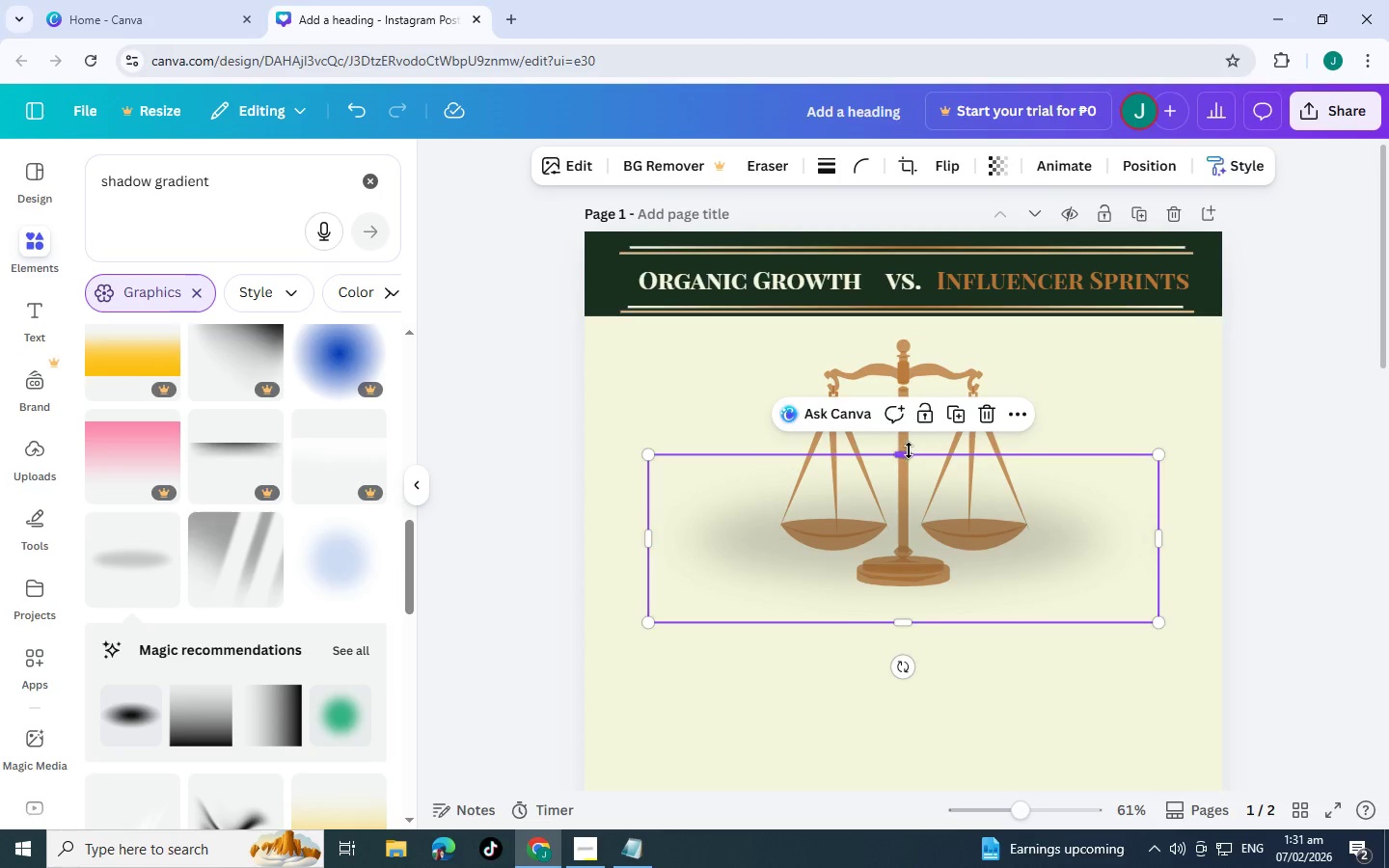 
left_click_drag(start_coordinate=[907, 451], to_coordinate=[921, 448])
 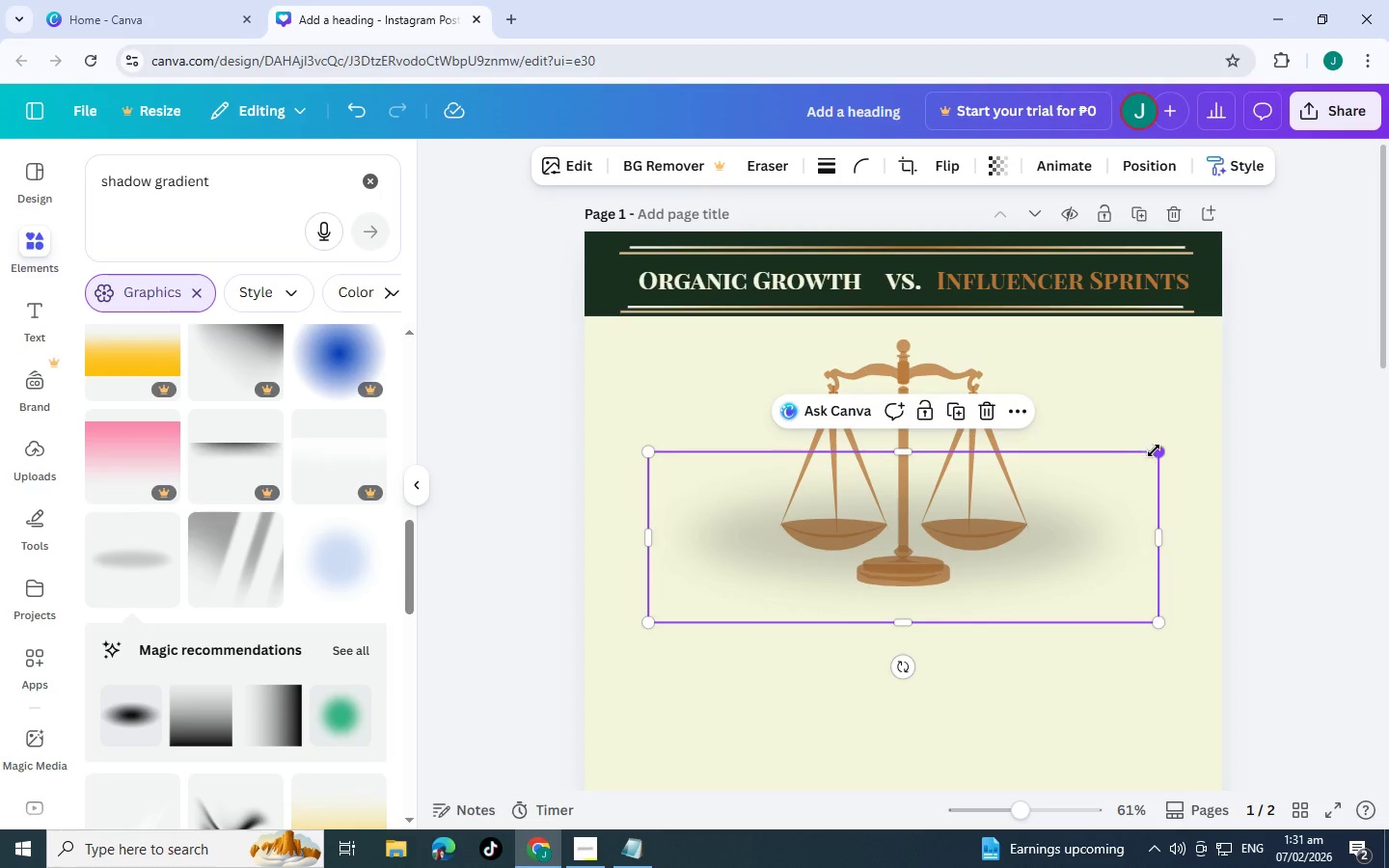 
left_click_drag(start_coordinate=[1159, 455], to_coordinate=[938, 563])
 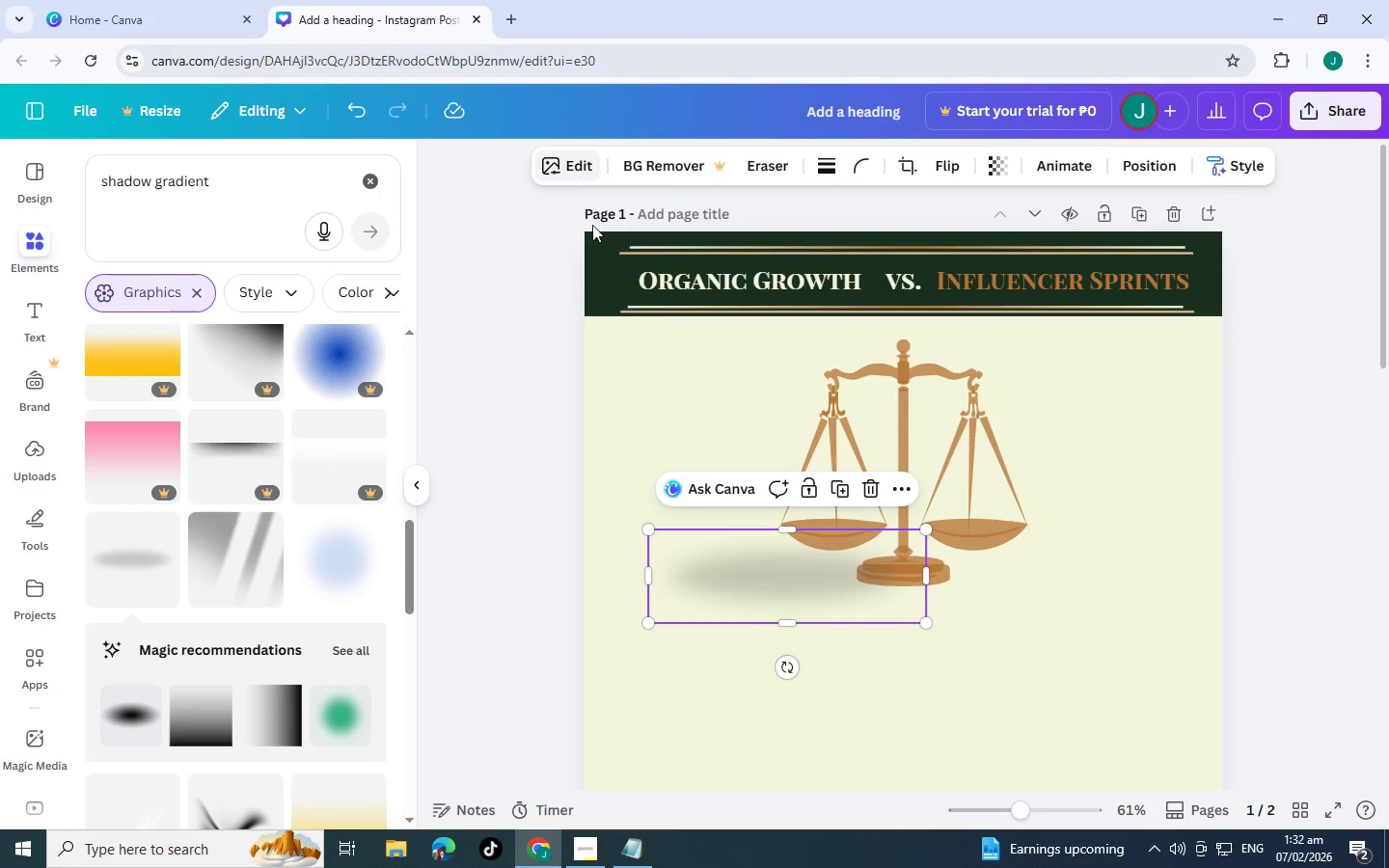 
scroll: coordinate [294, 628], scroll_direction: down, amount: 2.0
 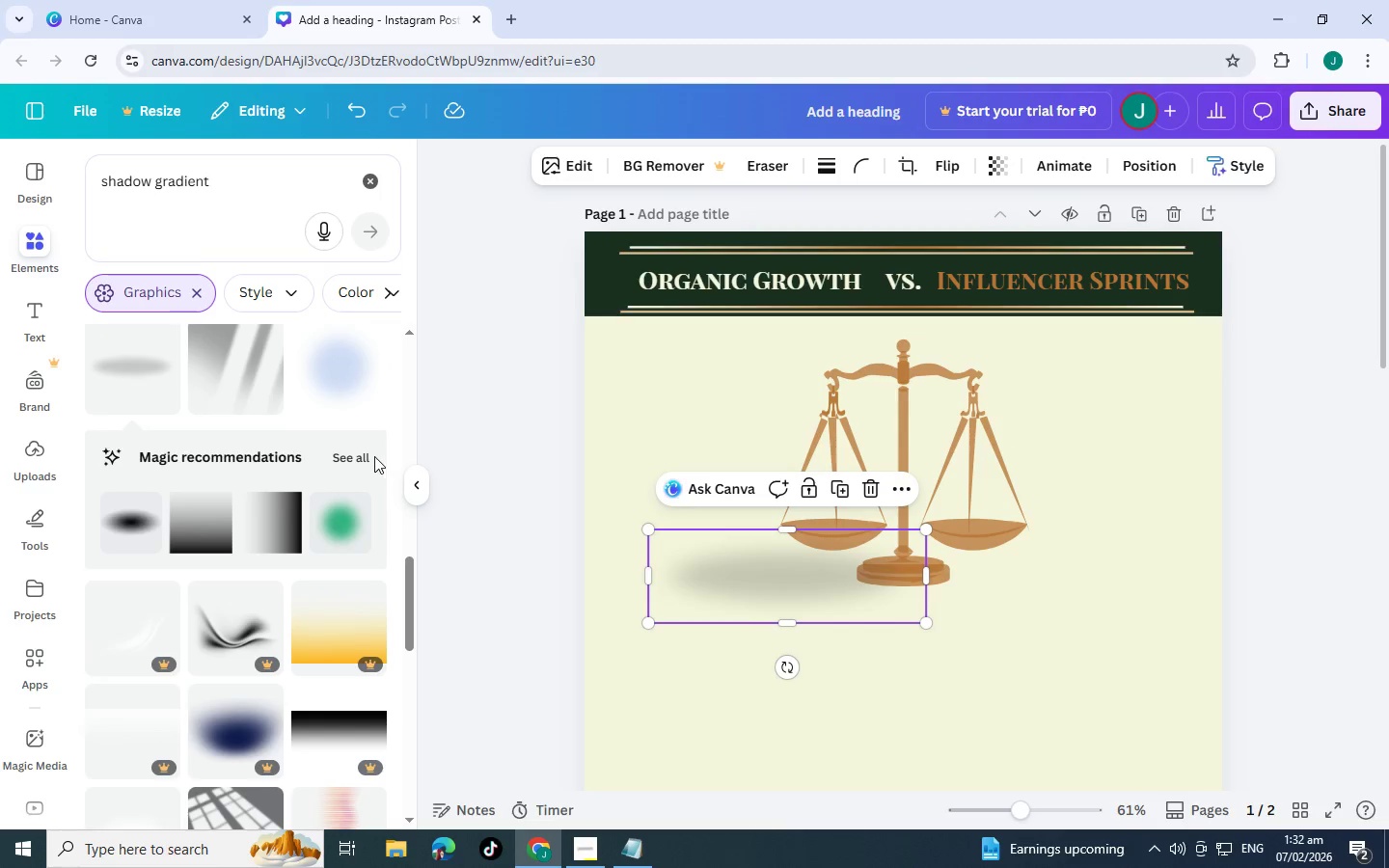 
left_click([353, 458])
 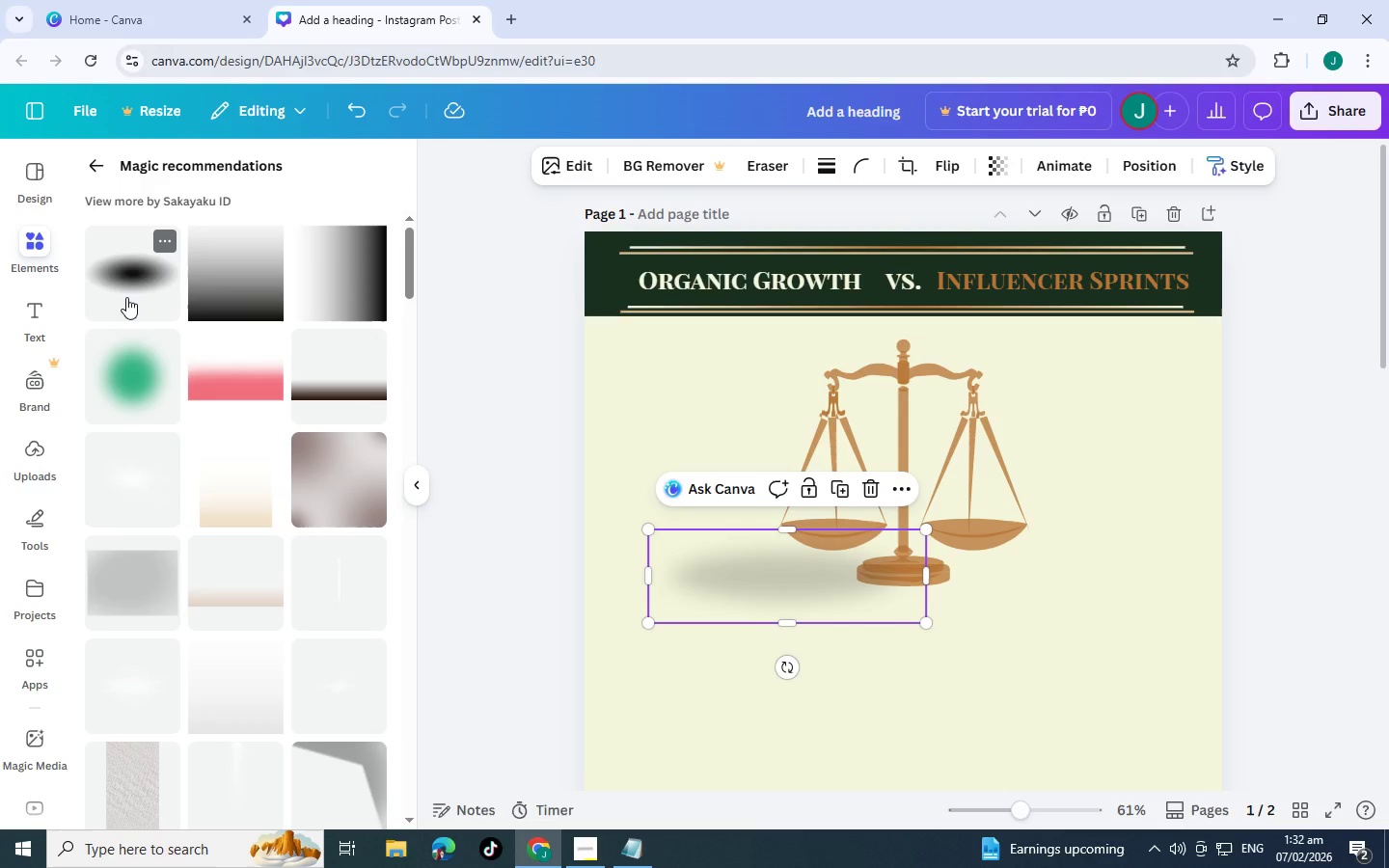 
left_click([108, 312])
 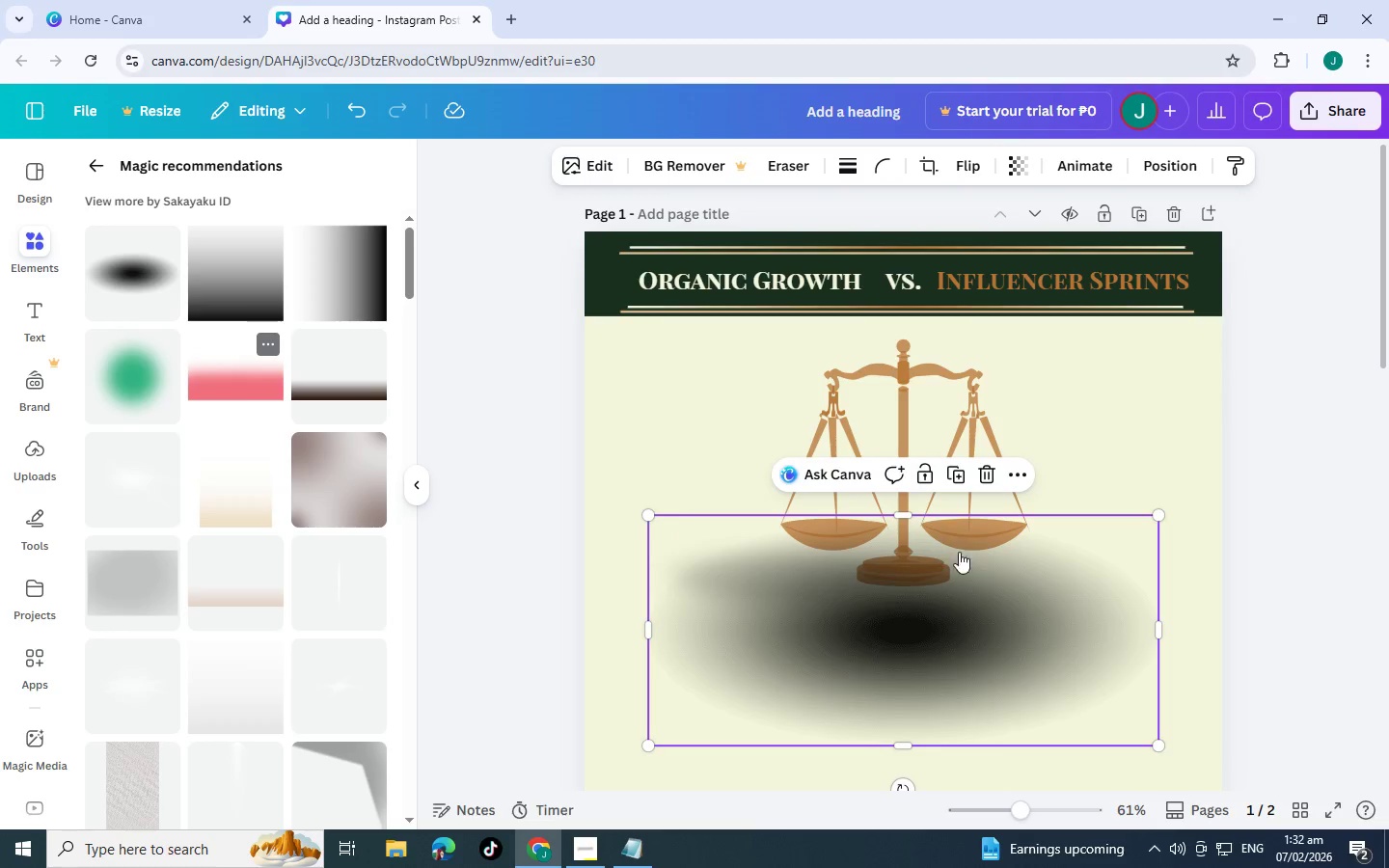 
left_click_drag(start_coordinate=[941, 618], to_coordinate=[916, 735])
 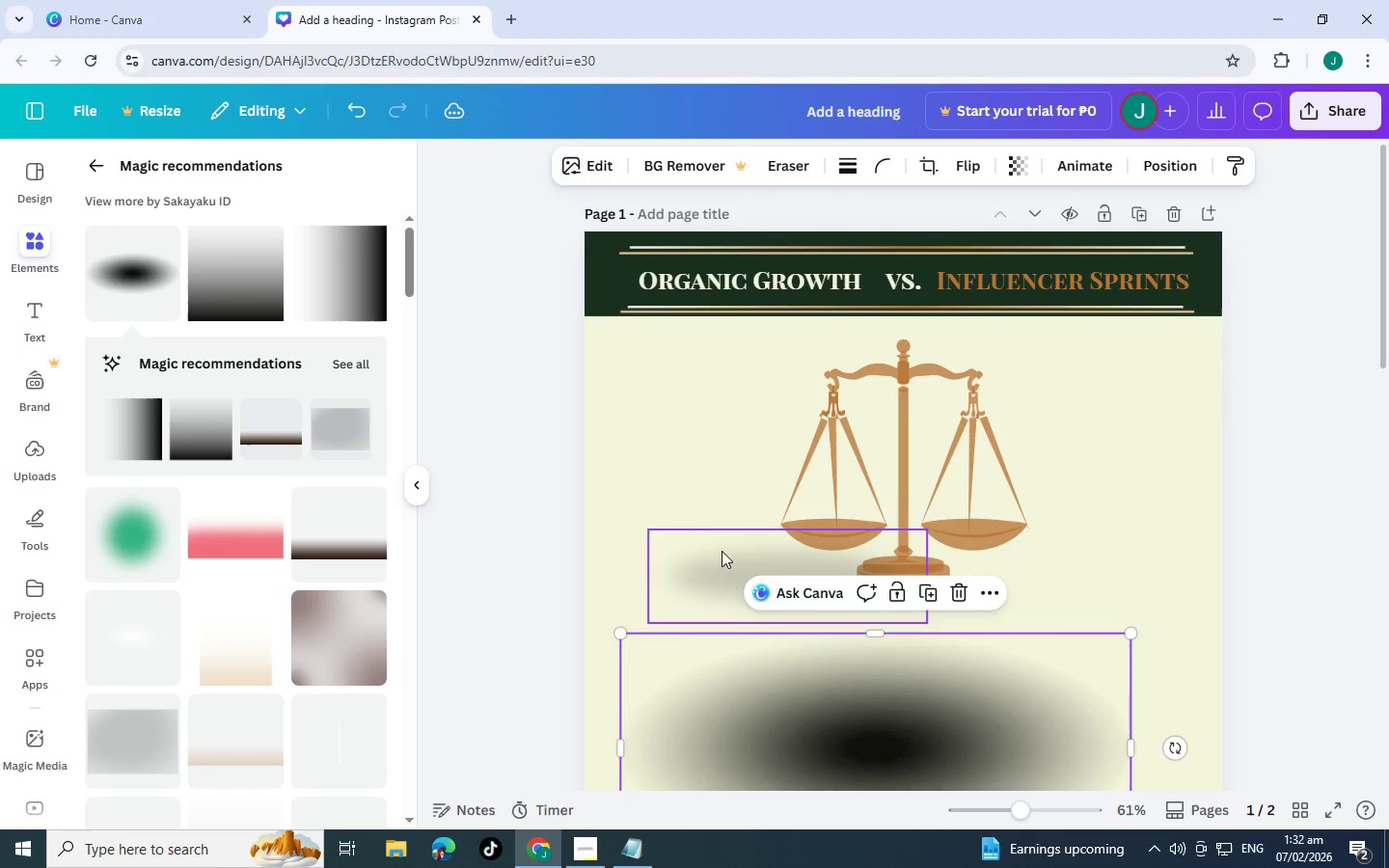 
left_click([723, 555])
 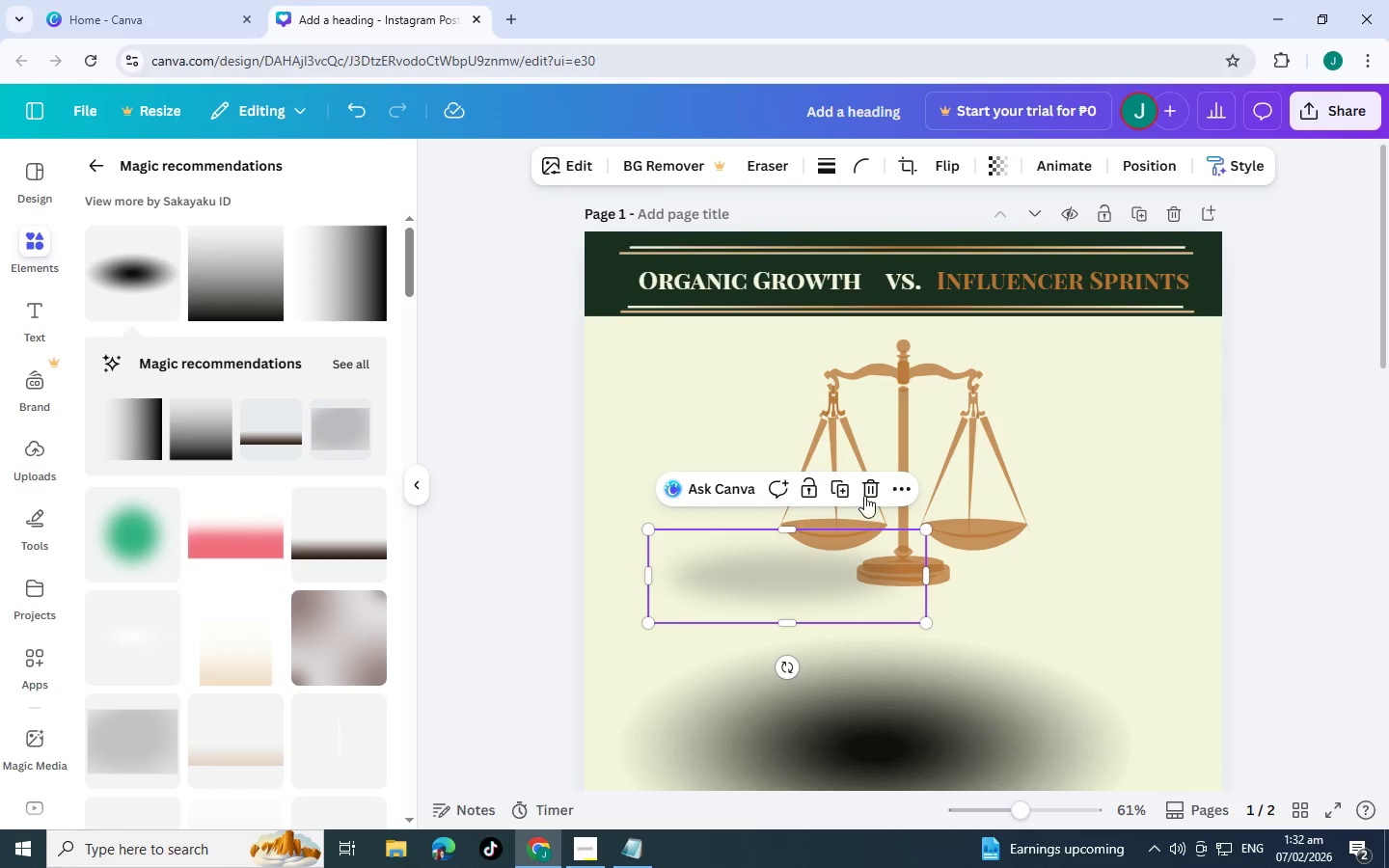 
left_click([868, 496])
 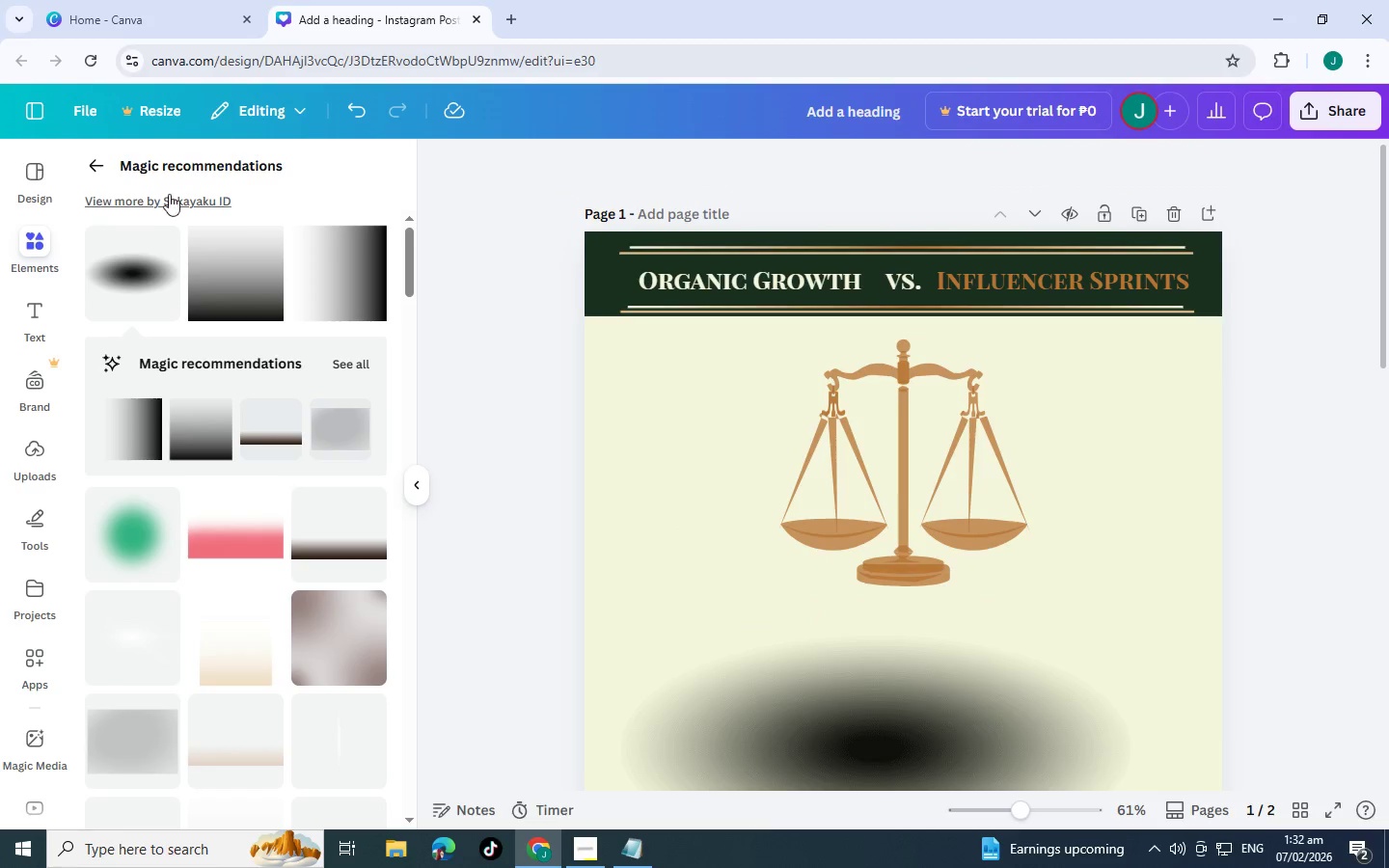 
left_click([917, 684])
 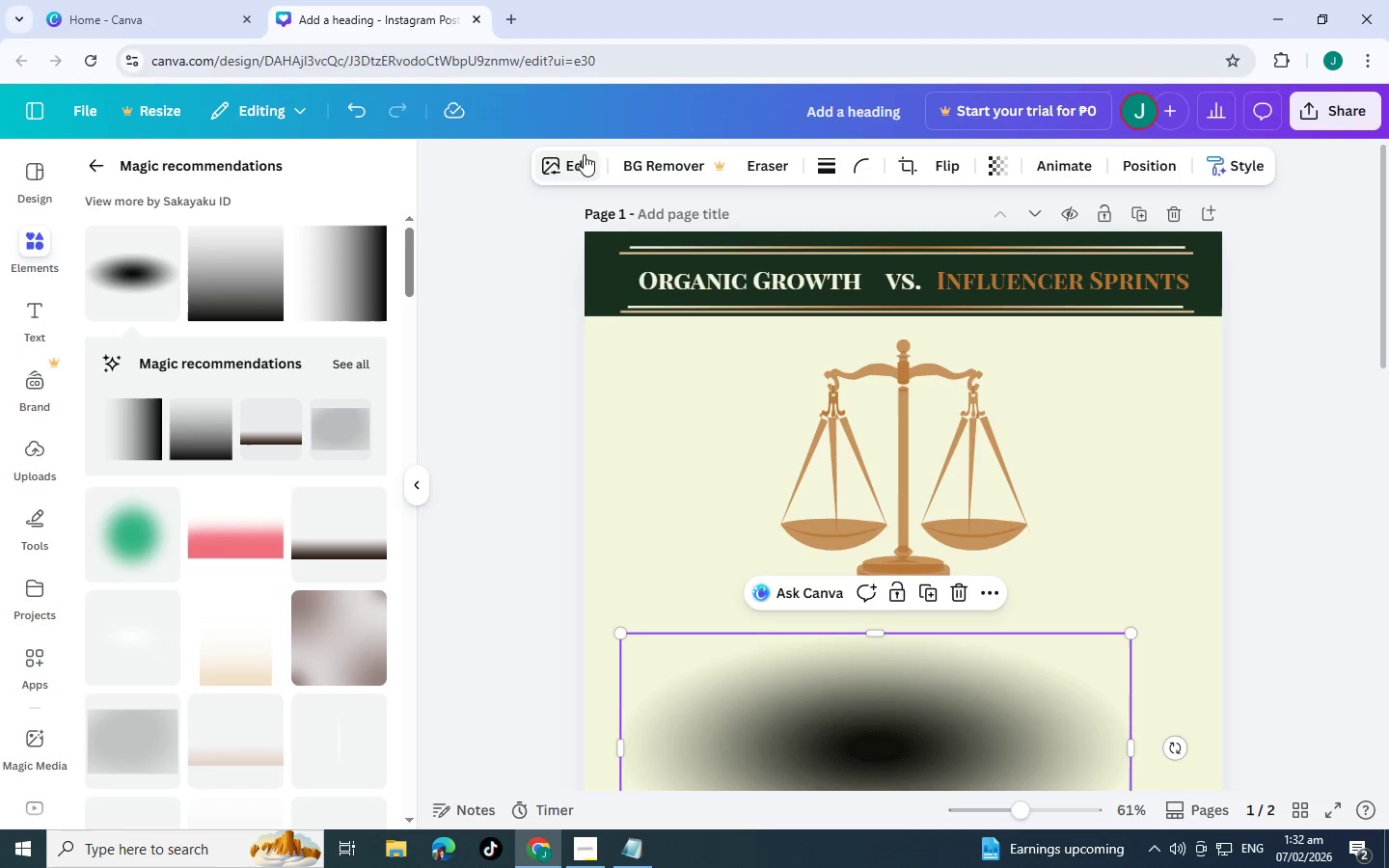 
left_click([584, 158])
 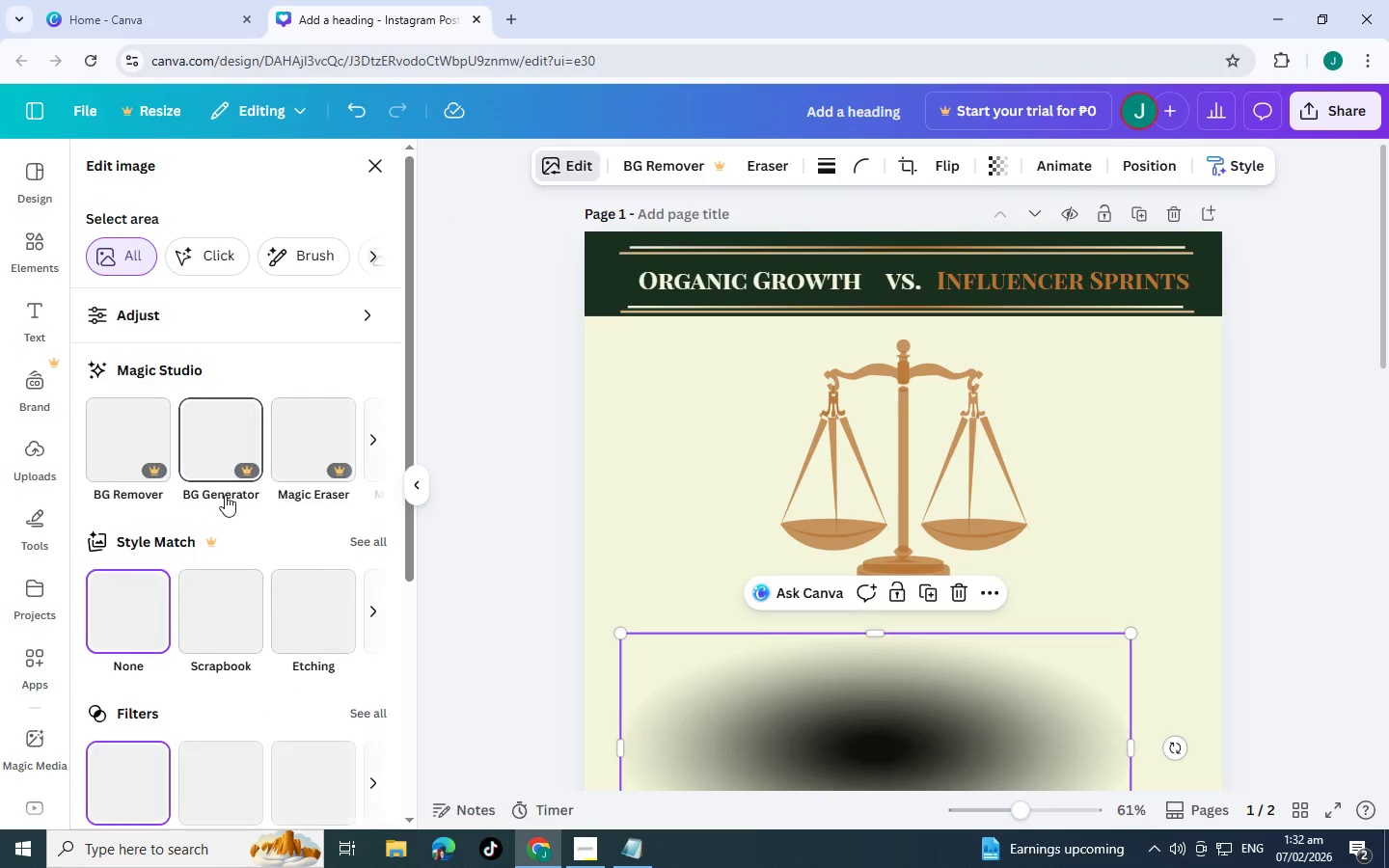 
scroll: coordinate [322, 714], scroll_direction: down, amount: 5.0
 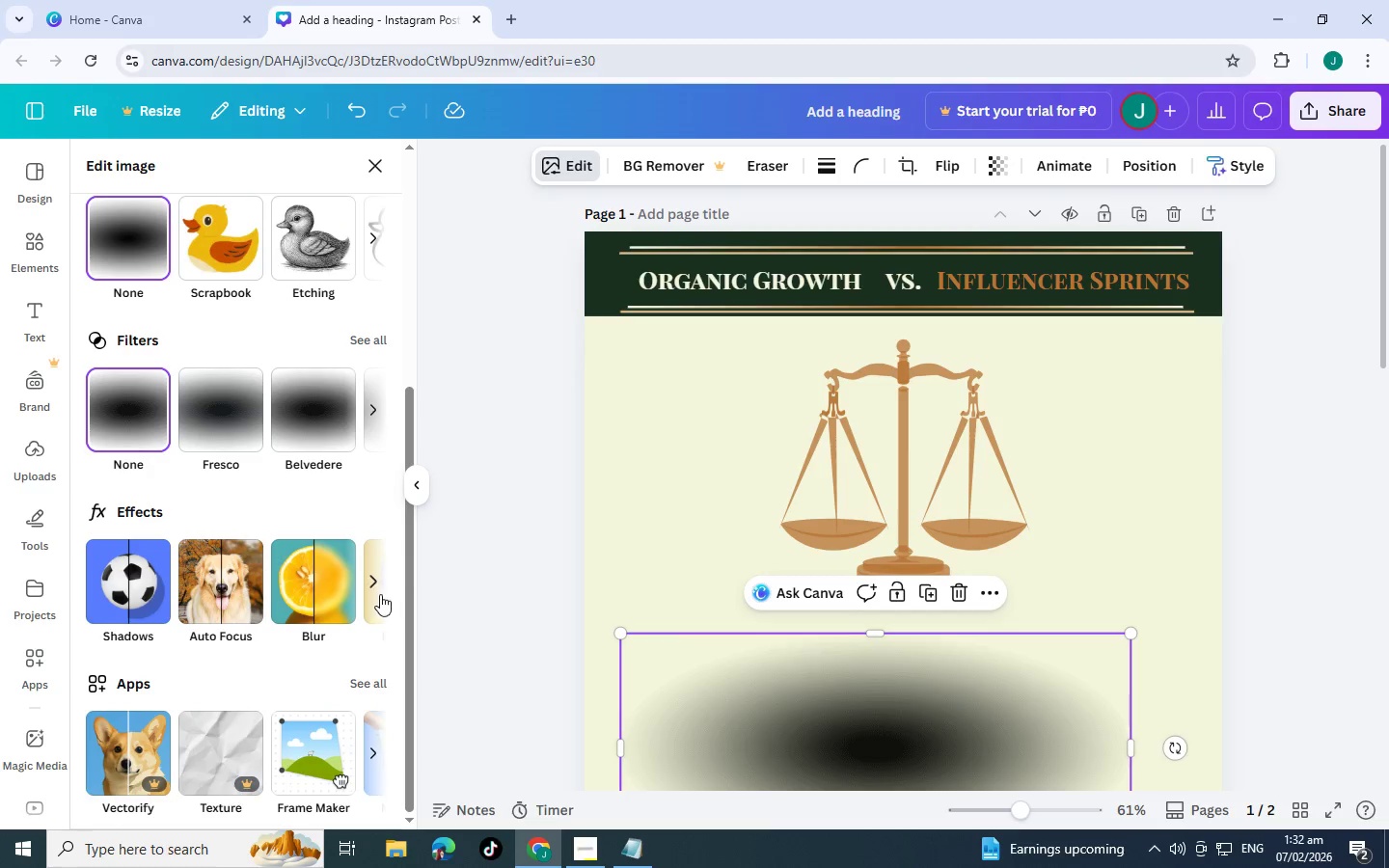 
left_click([376, 586])
 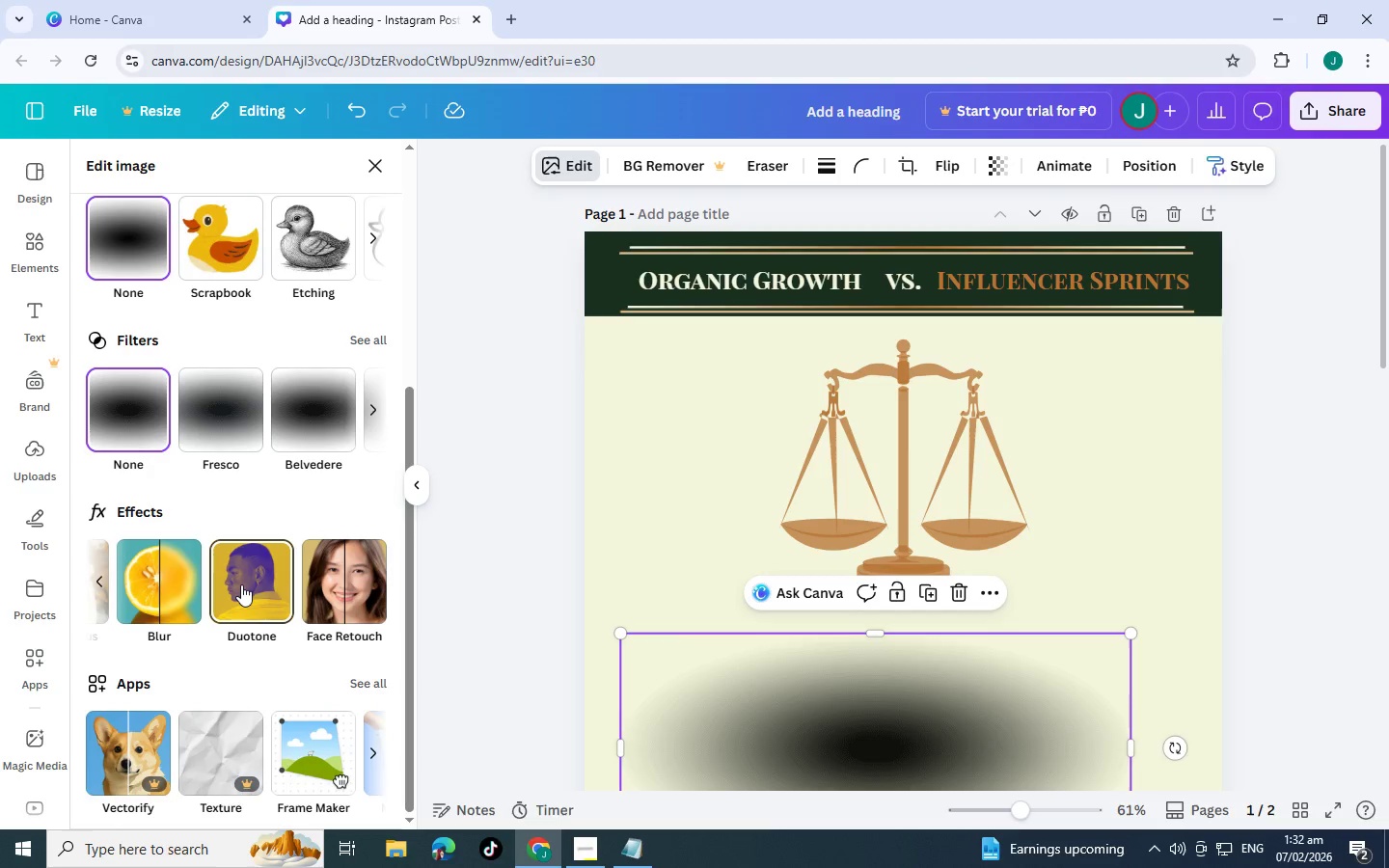 
left_click([241, 584])
 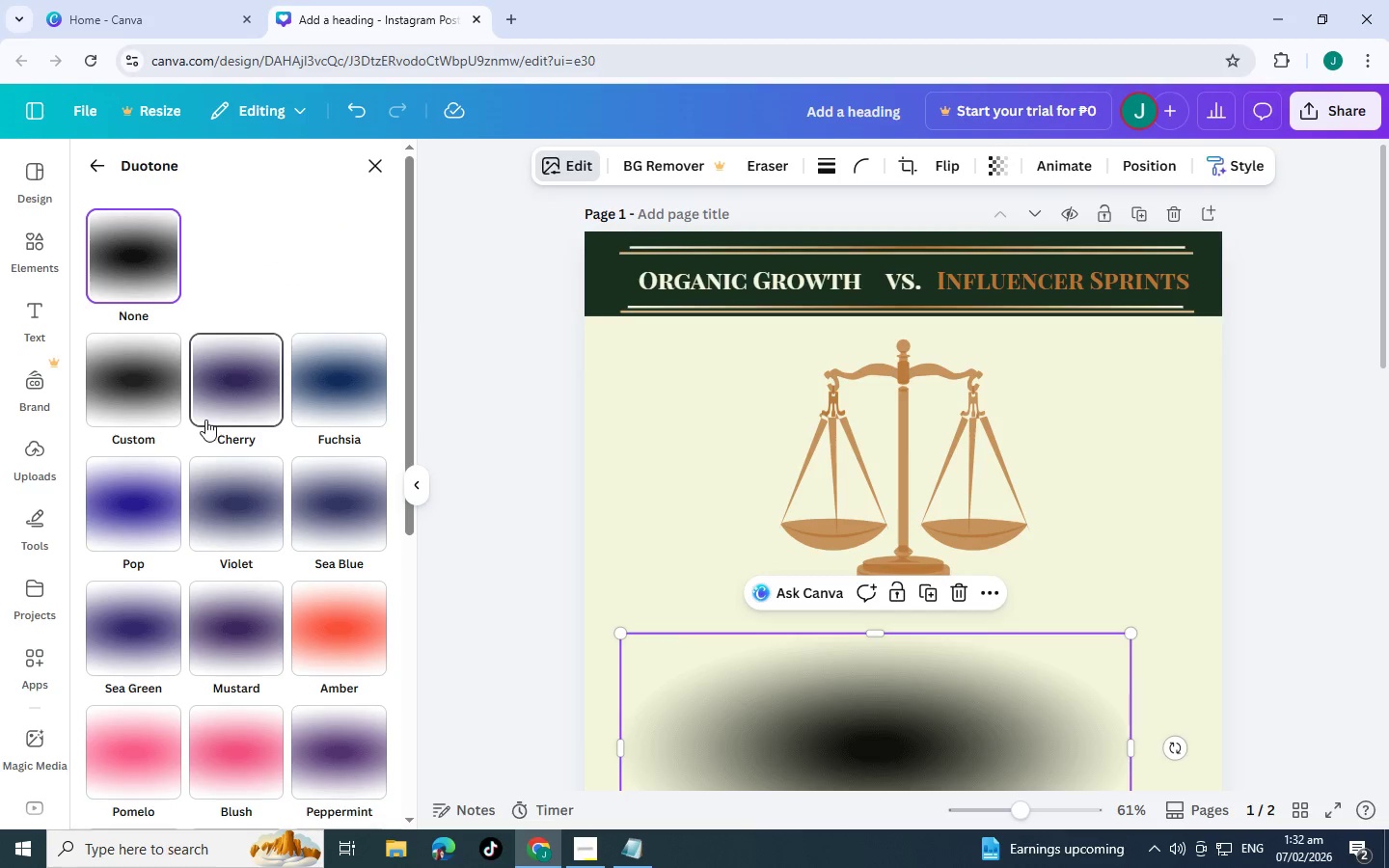 
left_click([120, 356])
 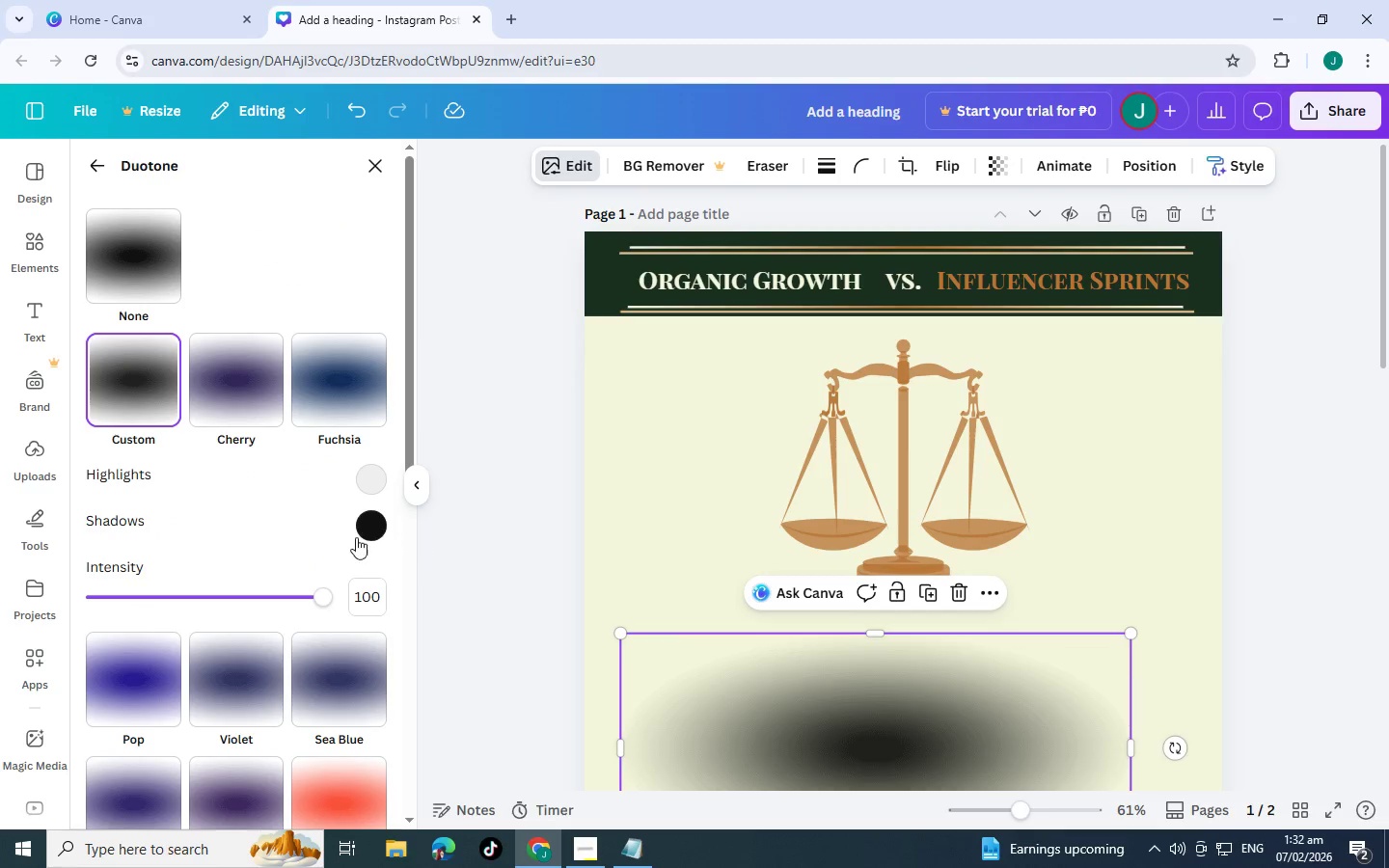 
left_click([372, 526])
 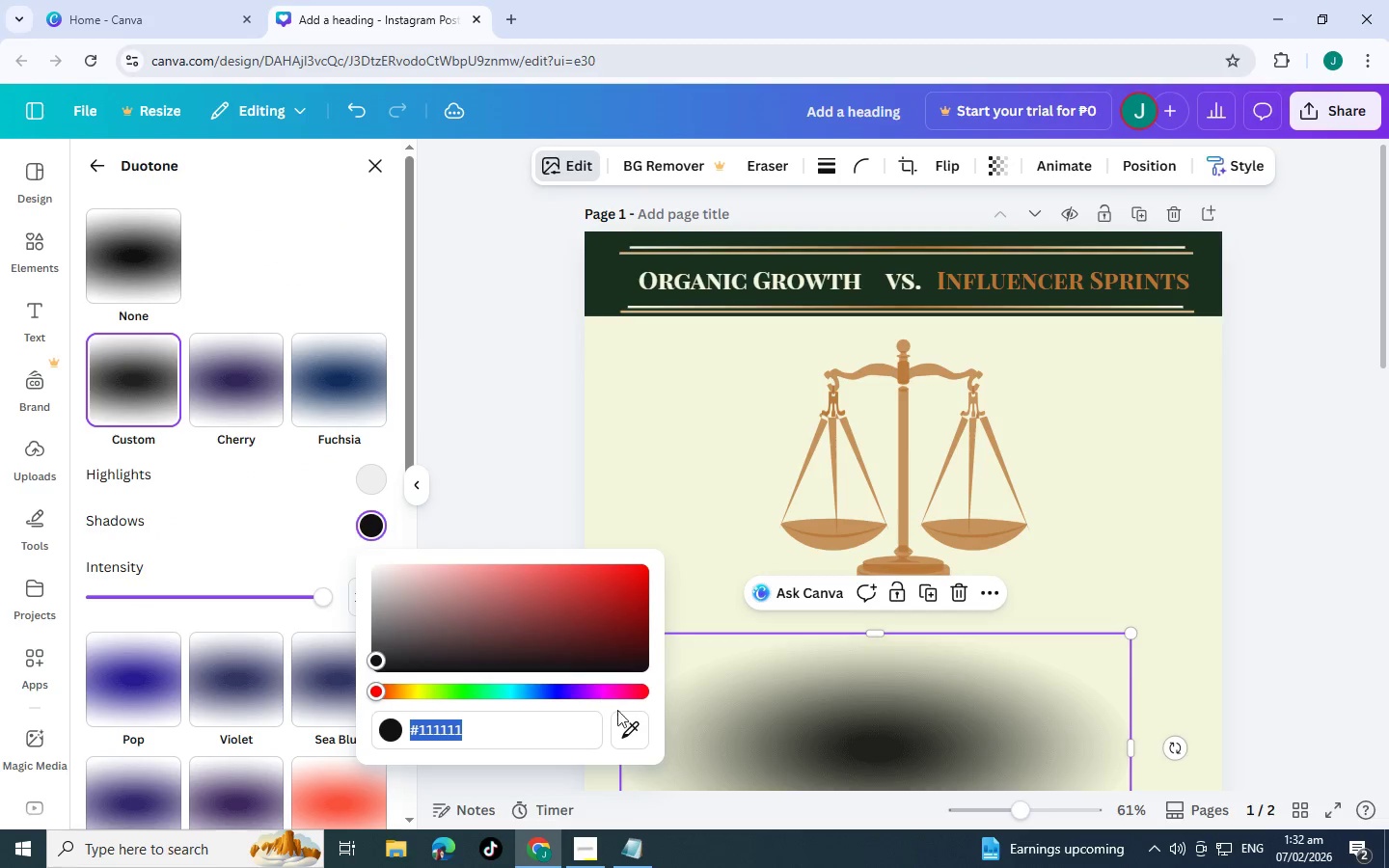 
left_click([632, 733])
 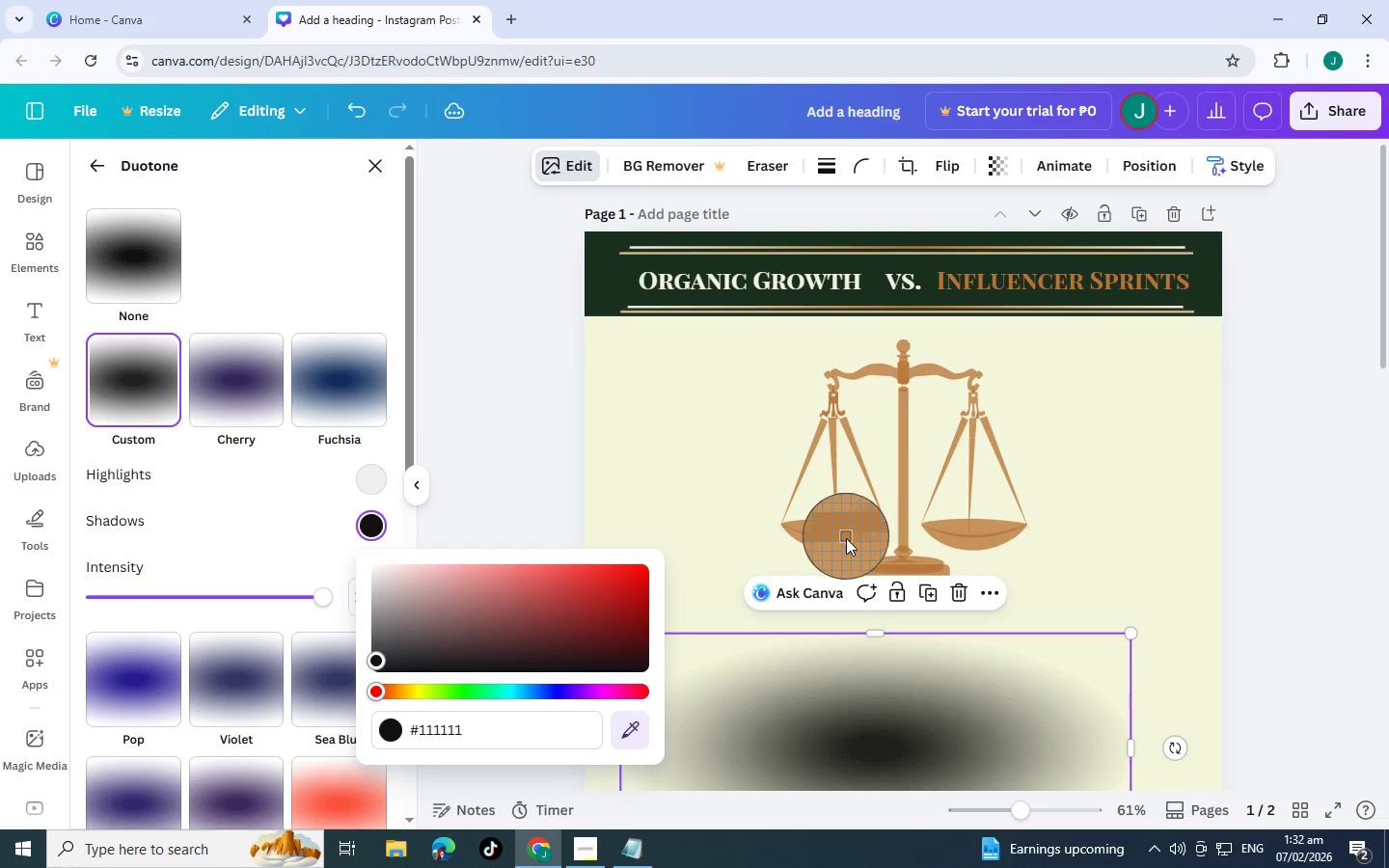 
left_click([846, 534])
 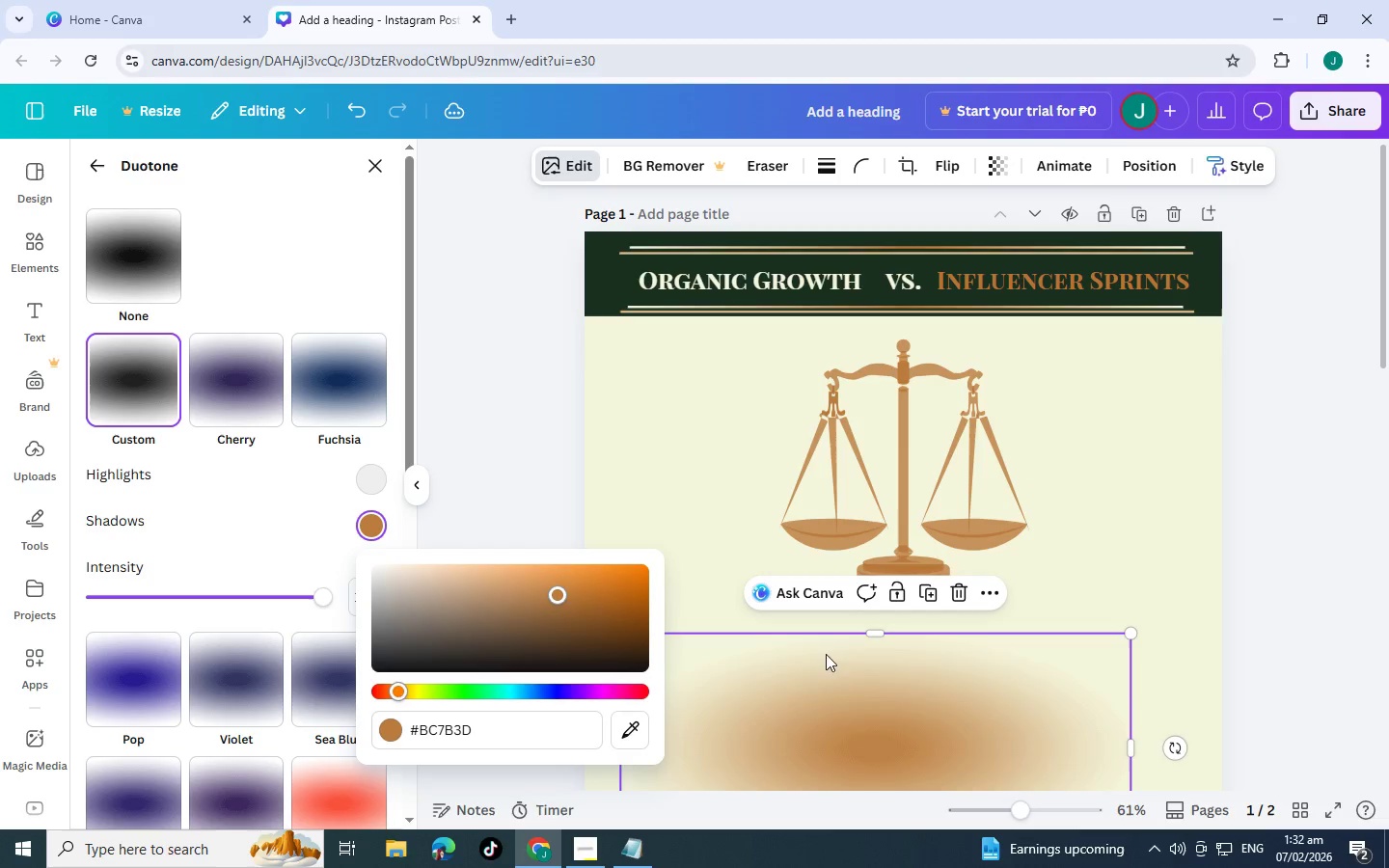 
left_click_drag(start_coordinate=[857, 722], to_coordinate=[885, 566])
 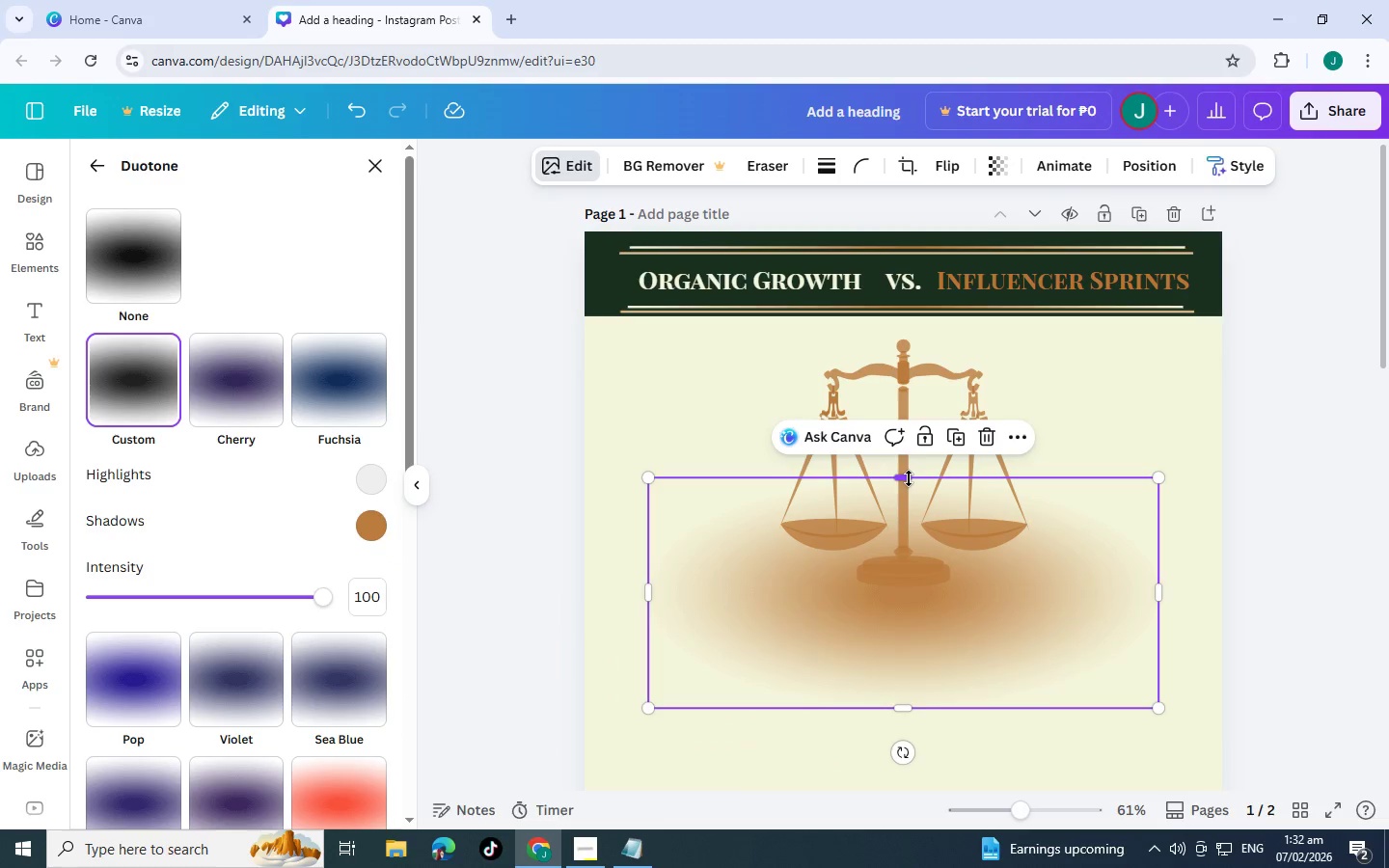 
left_click_drag(start_coordinate=[909, 478], to_coordinate=[926, 474])
 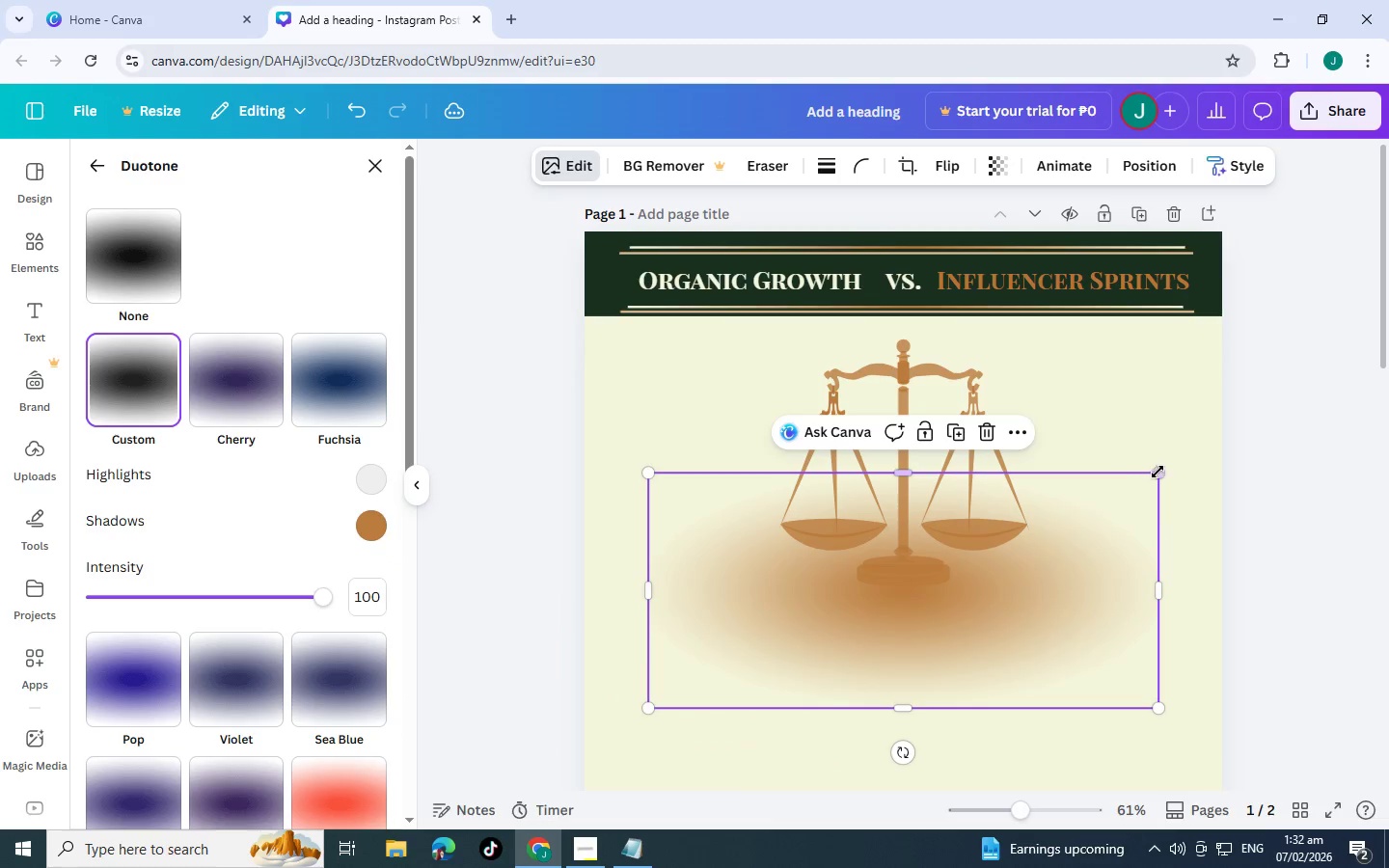 
left_click_drag(start_coordinate=[1159, 472], to_coordinate=[885, 604])
 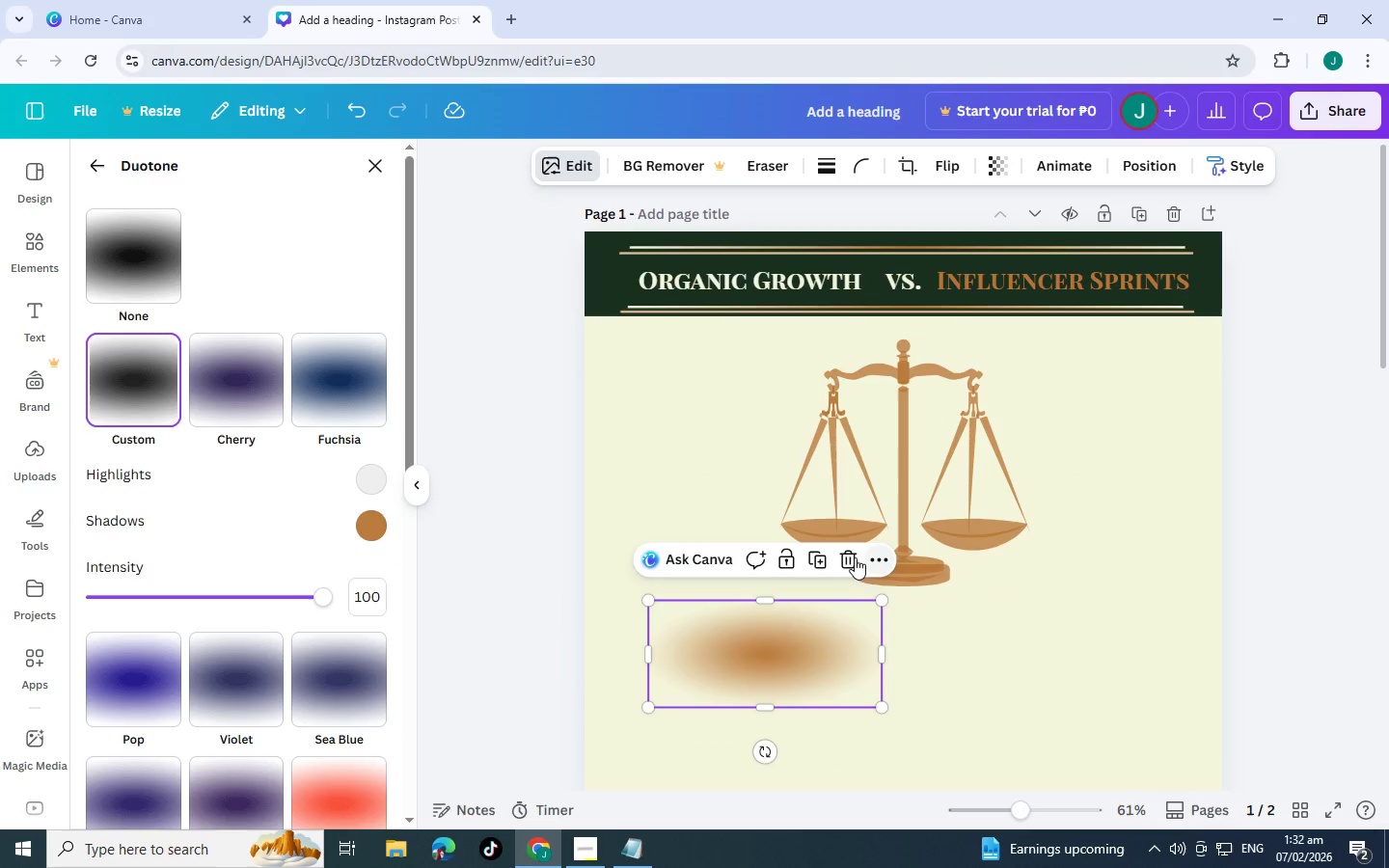 
left_click([854, 556])
 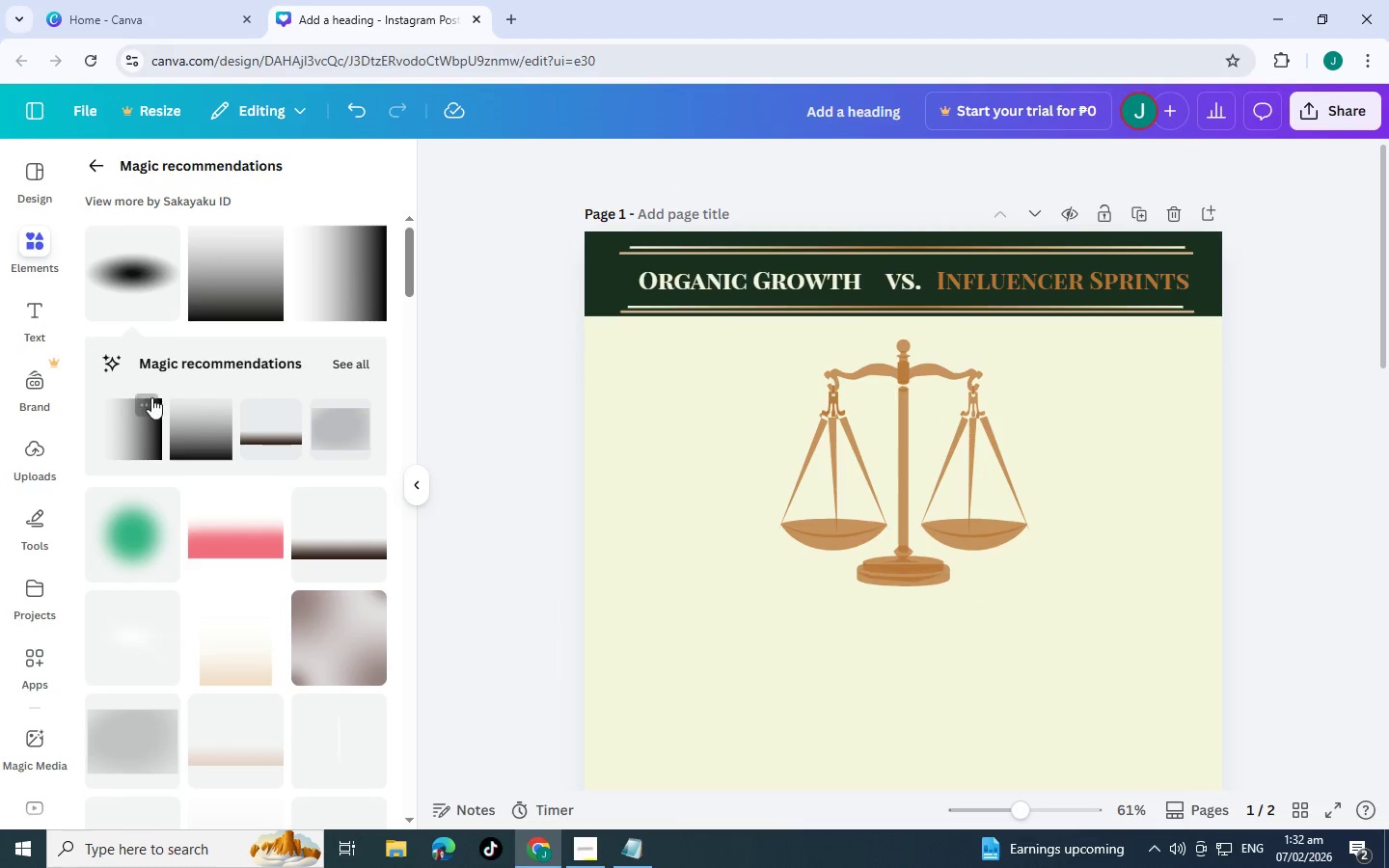 
scroll: coordinate [255, 476], scroll_direction: down, amount: 23.0
 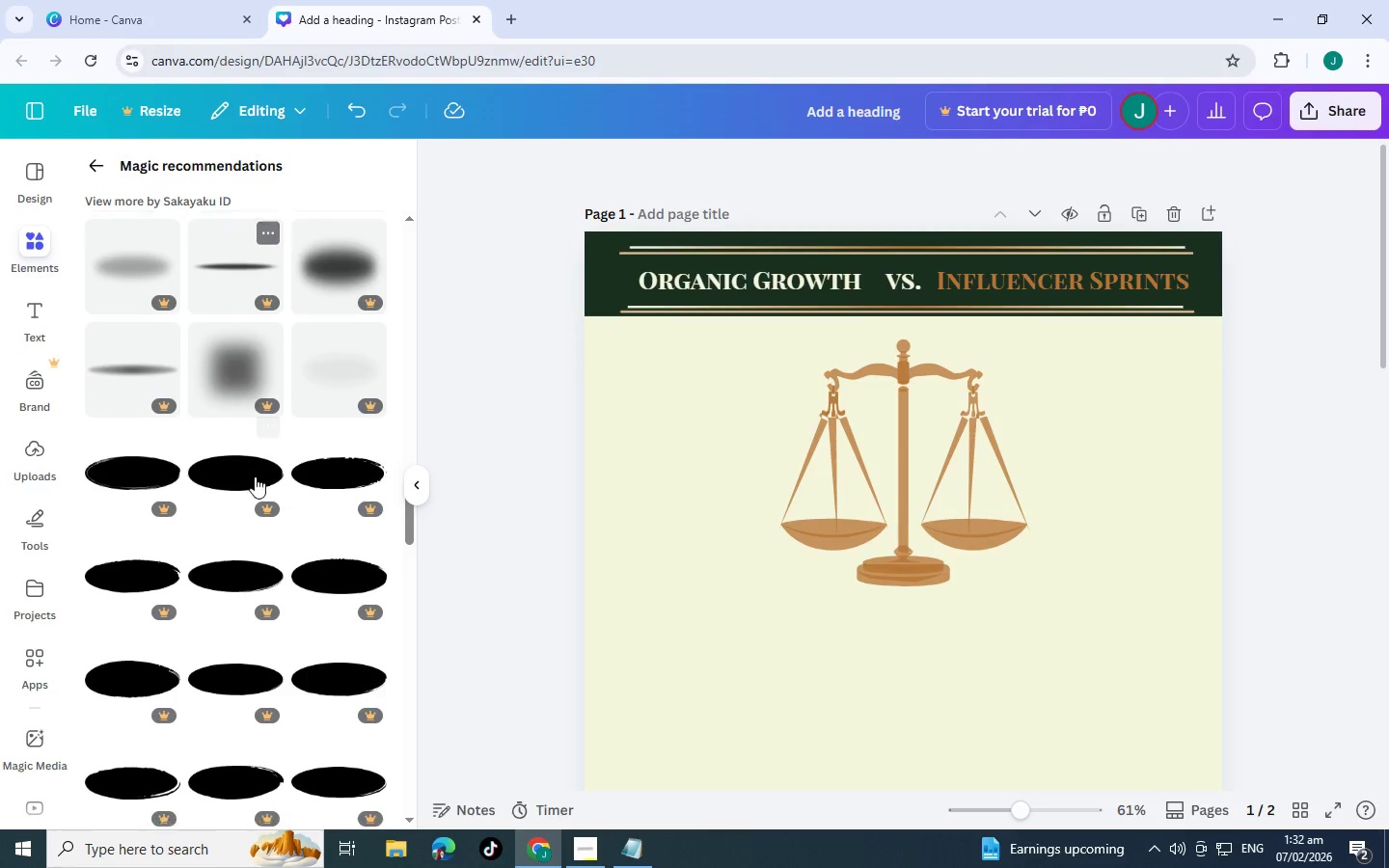 
scroll: coordinate [250, 460], scroll_direction: down, amount: 11.0
 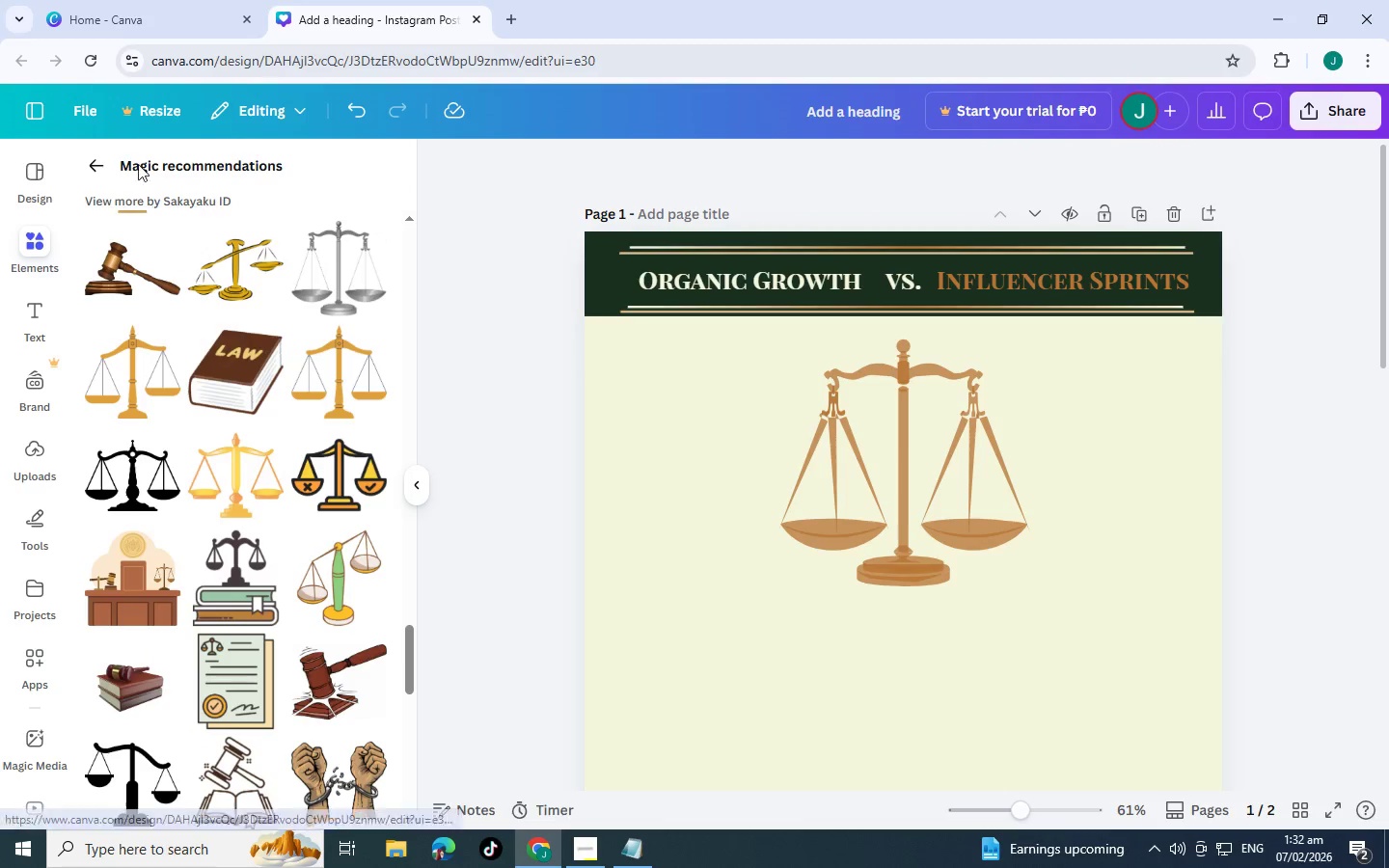 
left_click([95, 160])
 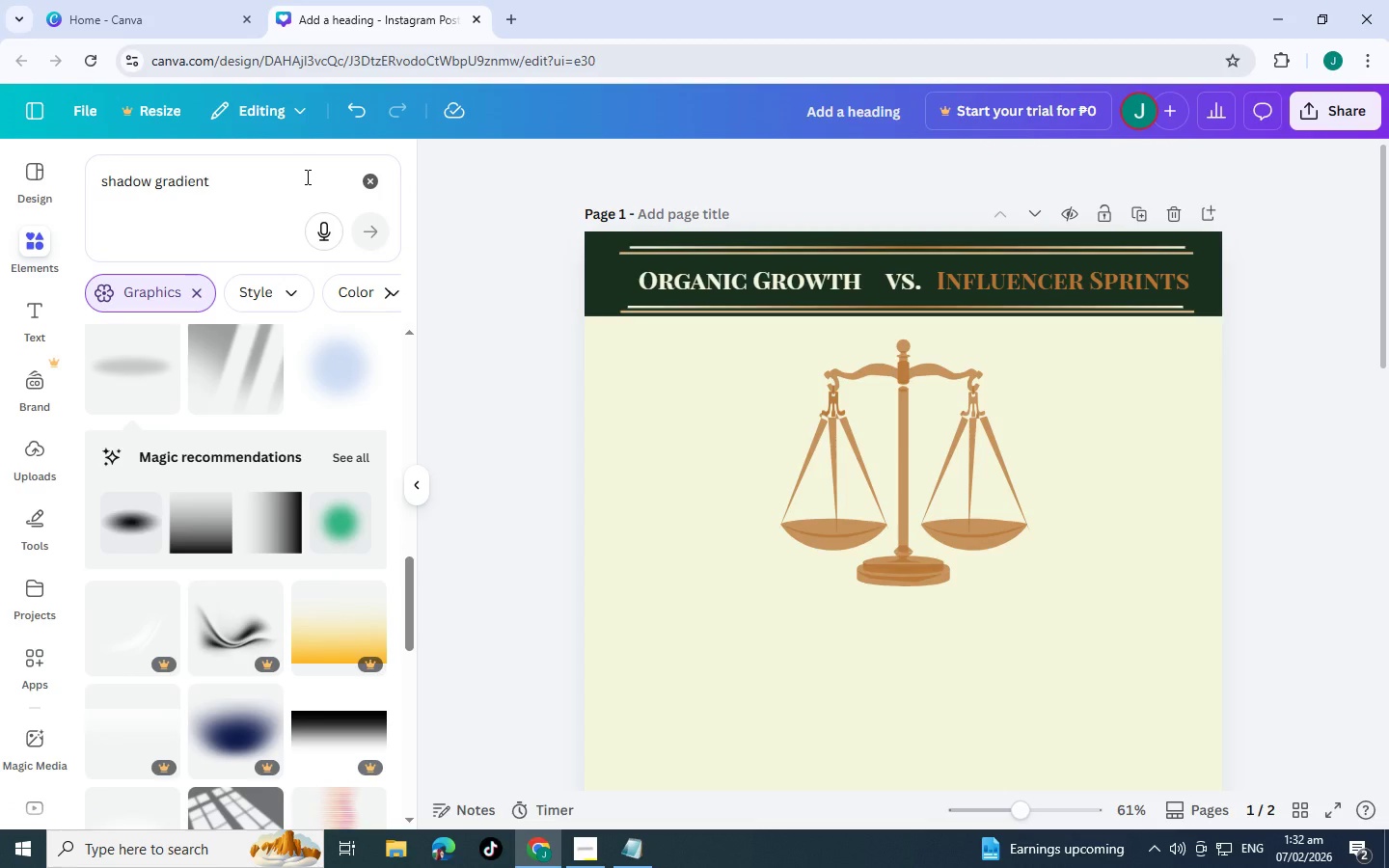 
left_click_drag(start_coordinate=[306, 176], to_coordinate=[0, 172])
 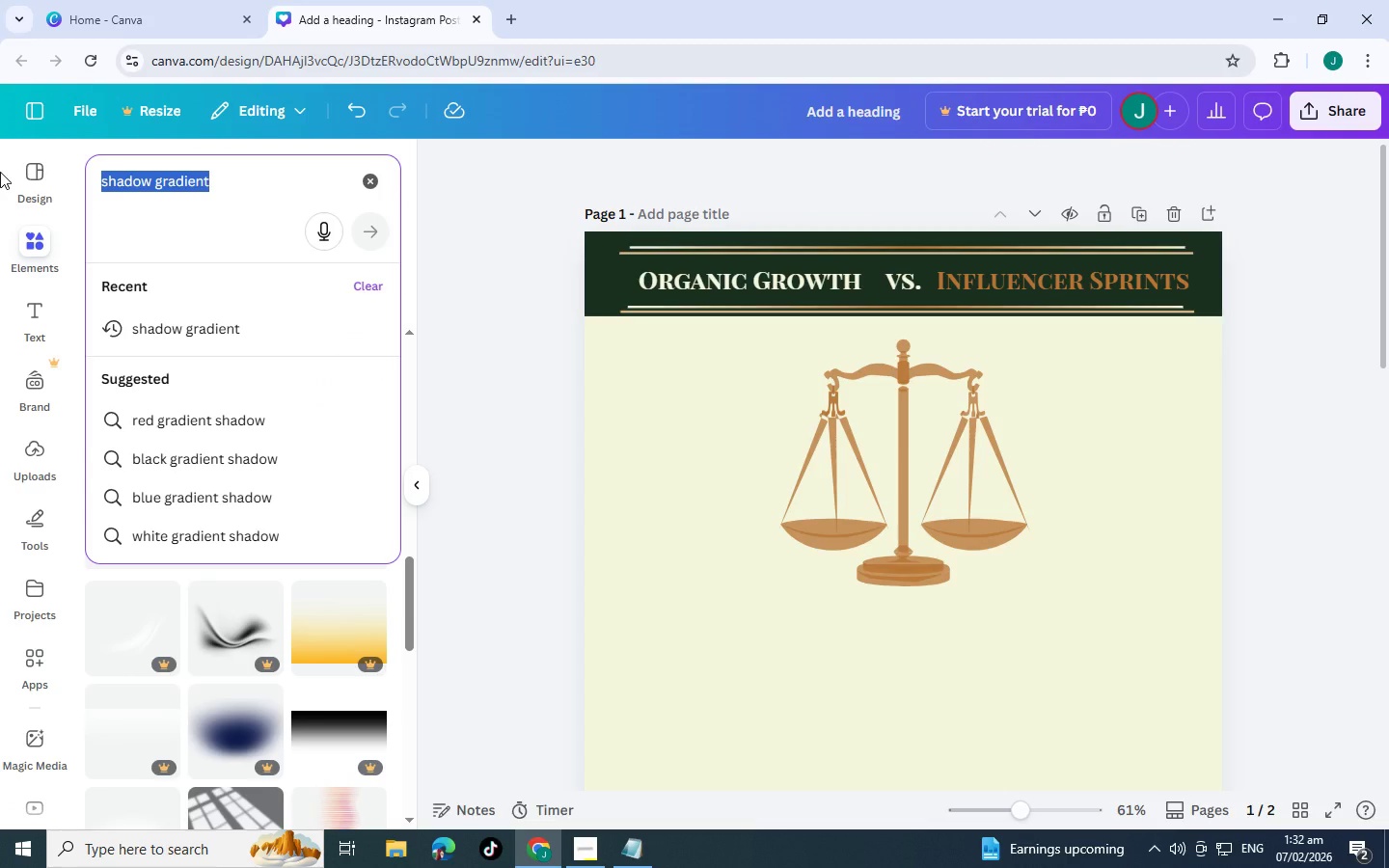 
type(line)
 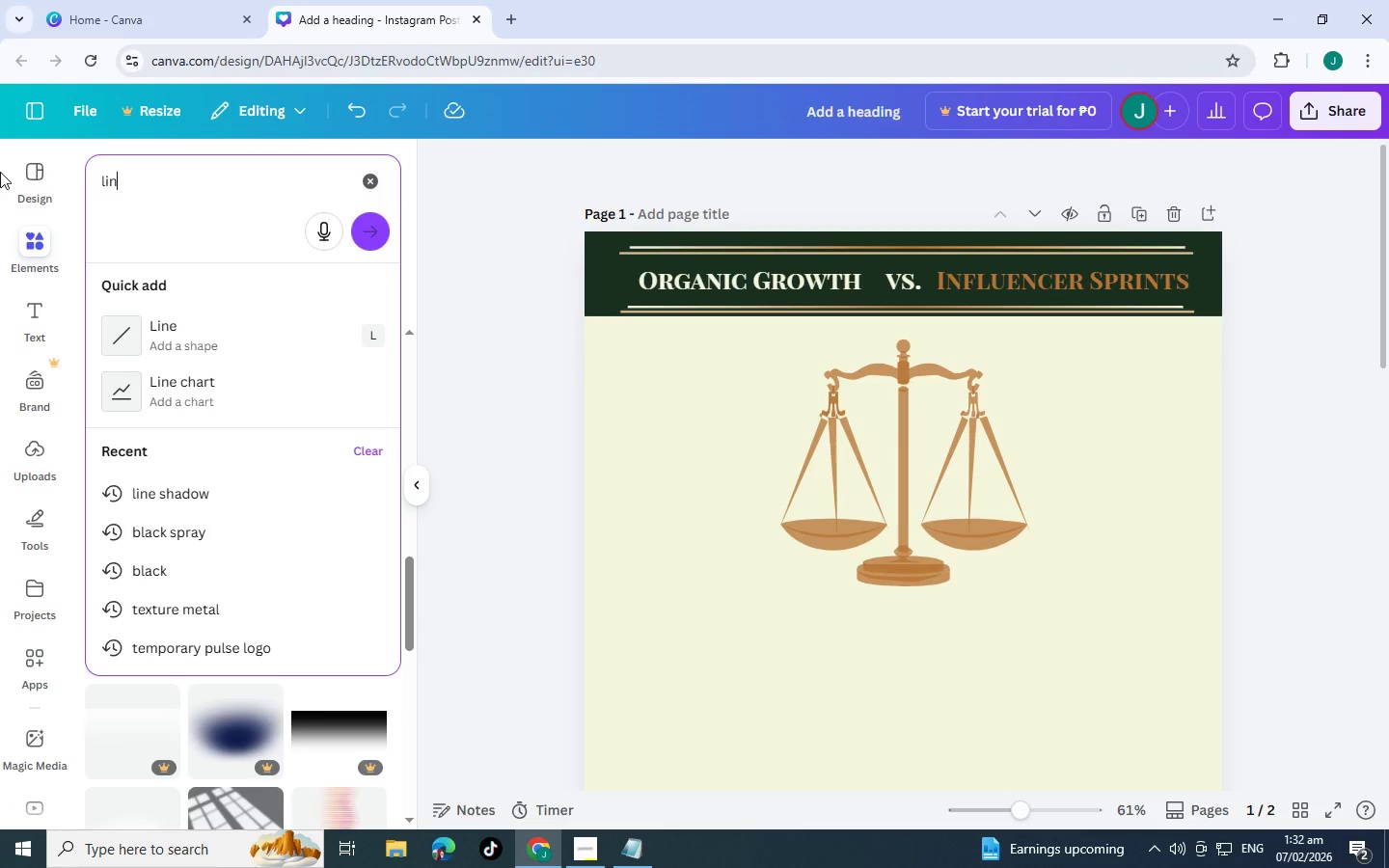 
key(Enter)
 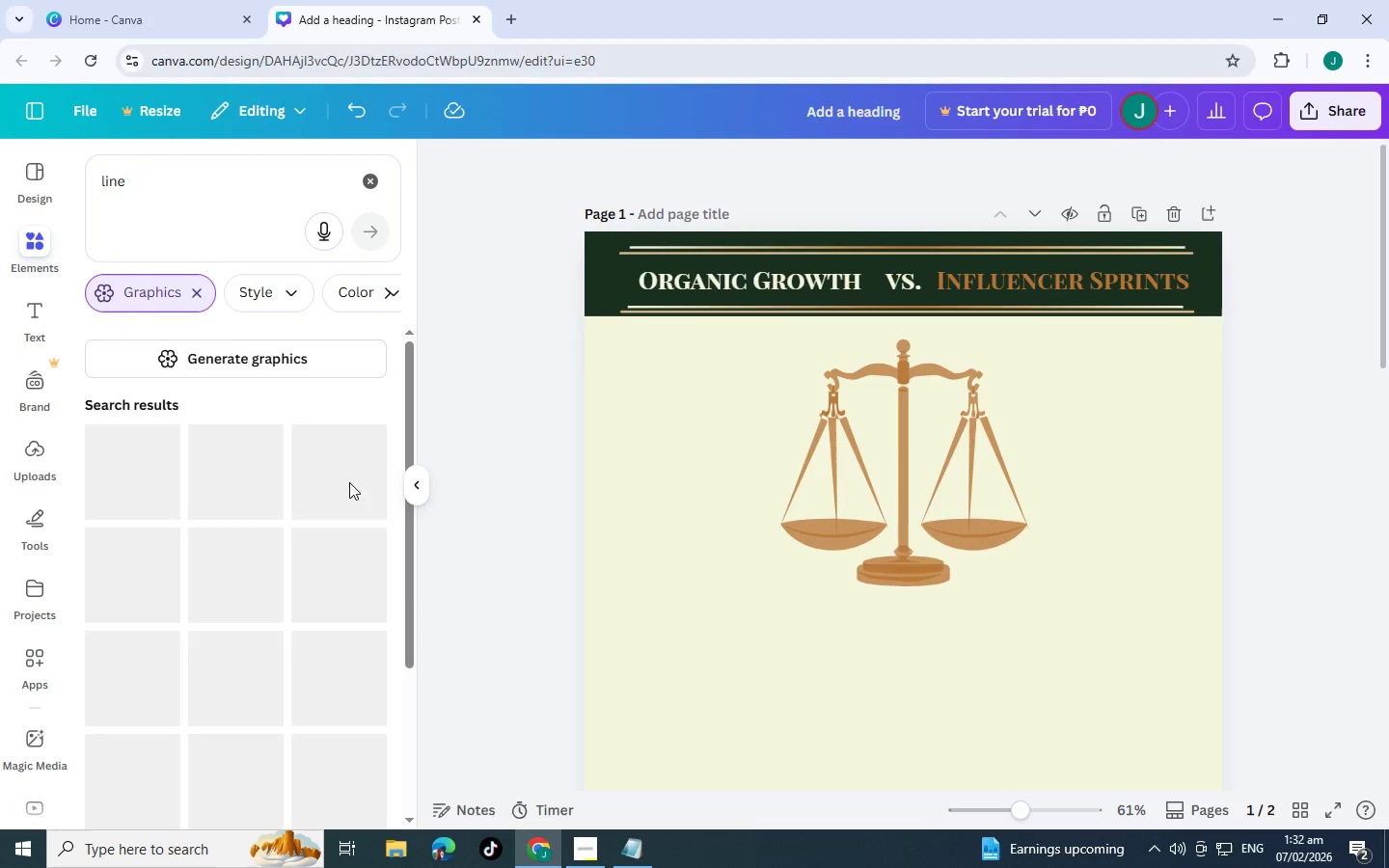 
mouse_move([260, 446])
 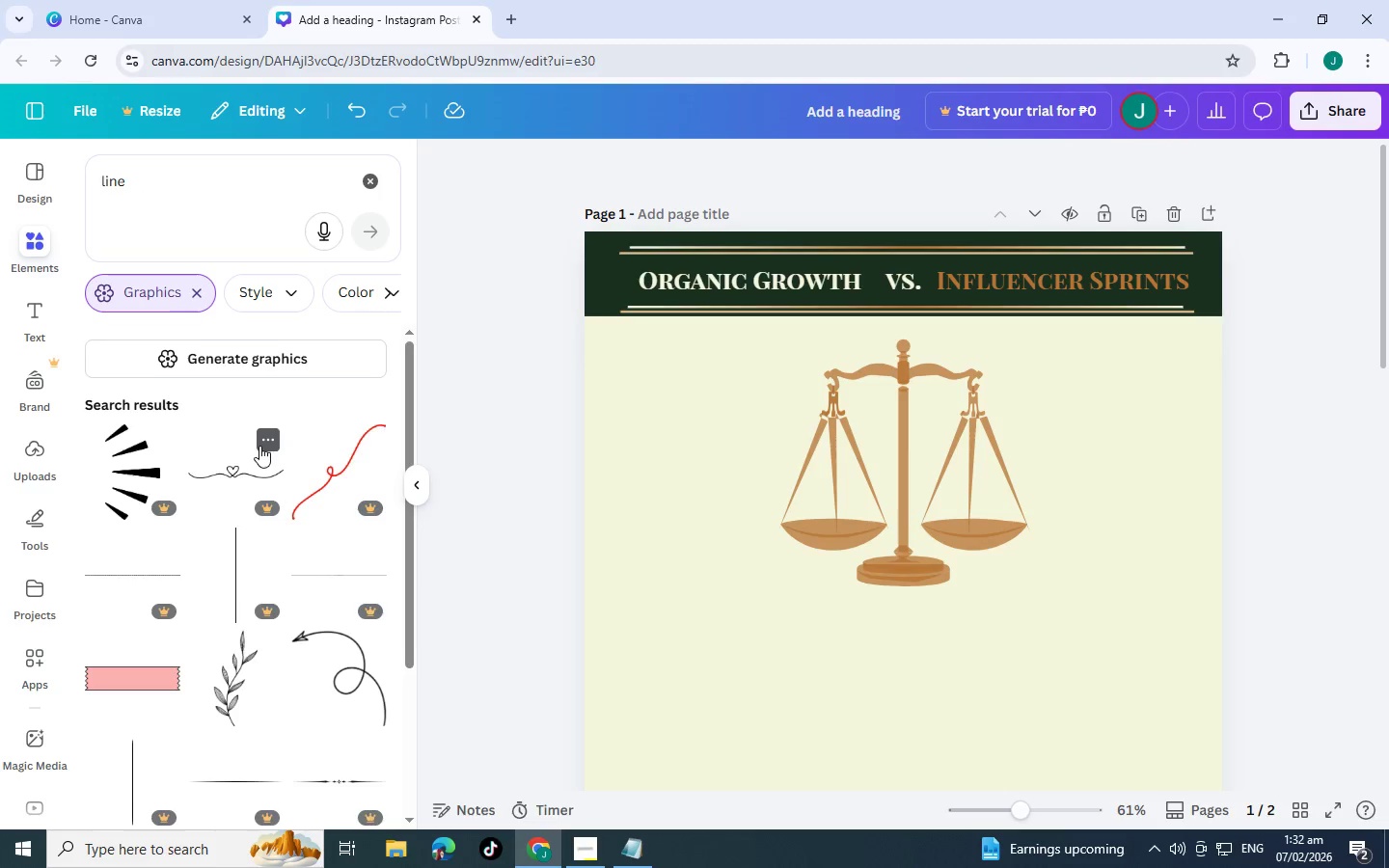 
scroll: coordinate [261, 441], scroll_direction: down, amount: 7.0
 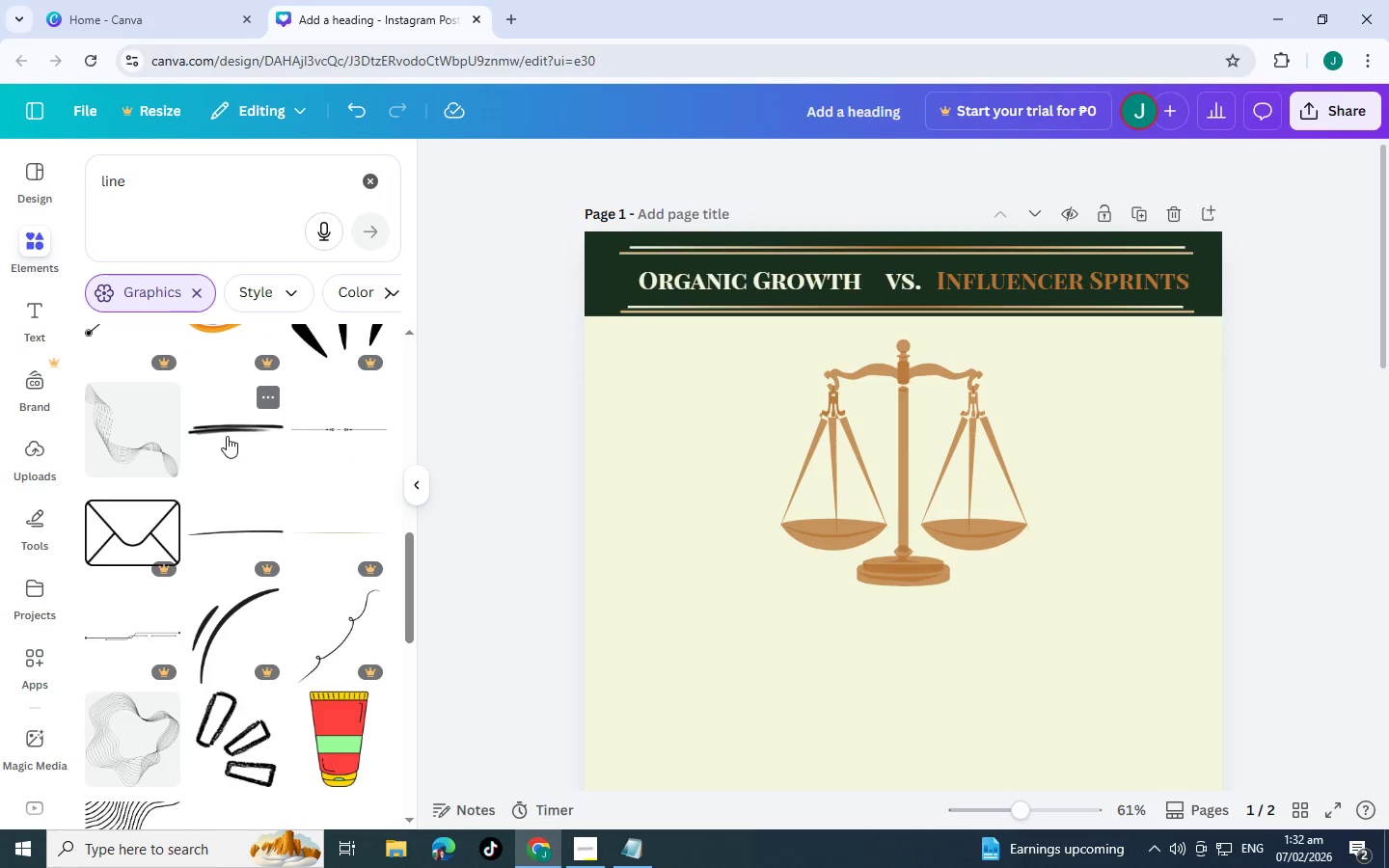 
left_click([245, 454])
 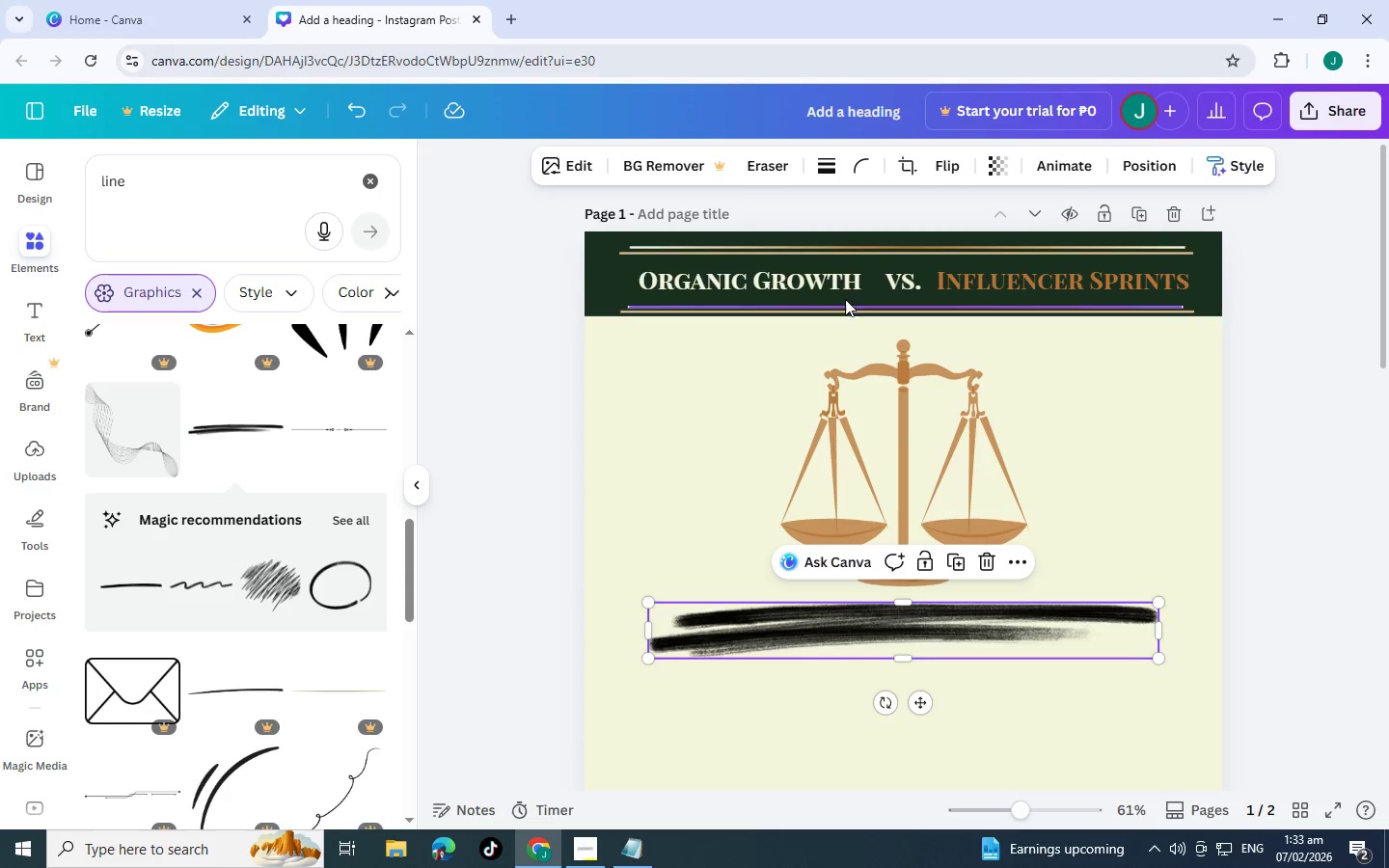 
left_click([564, 167])
 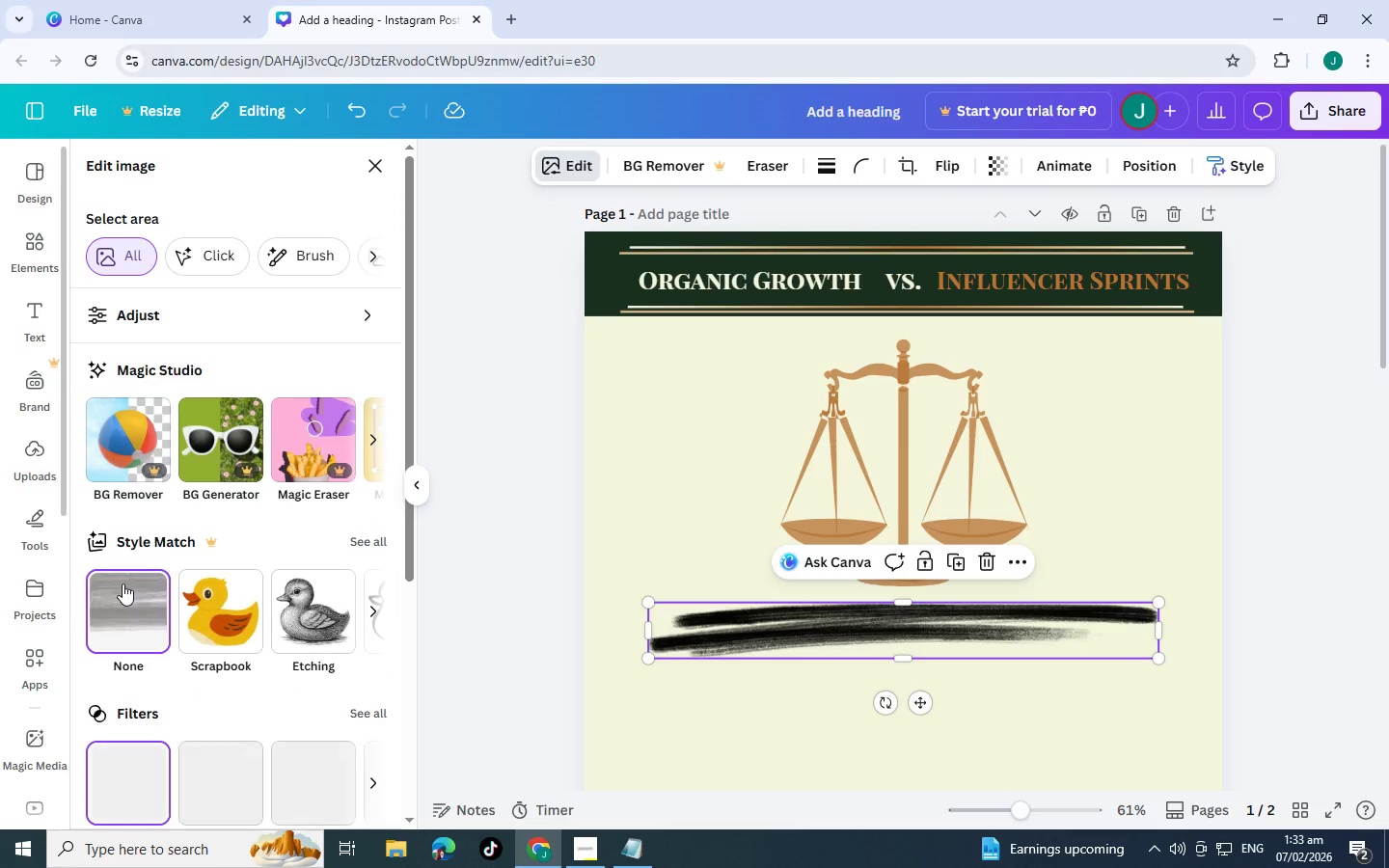 
scroll: coordinate [221, 668], scroll_direction: down, amount: 6.0
 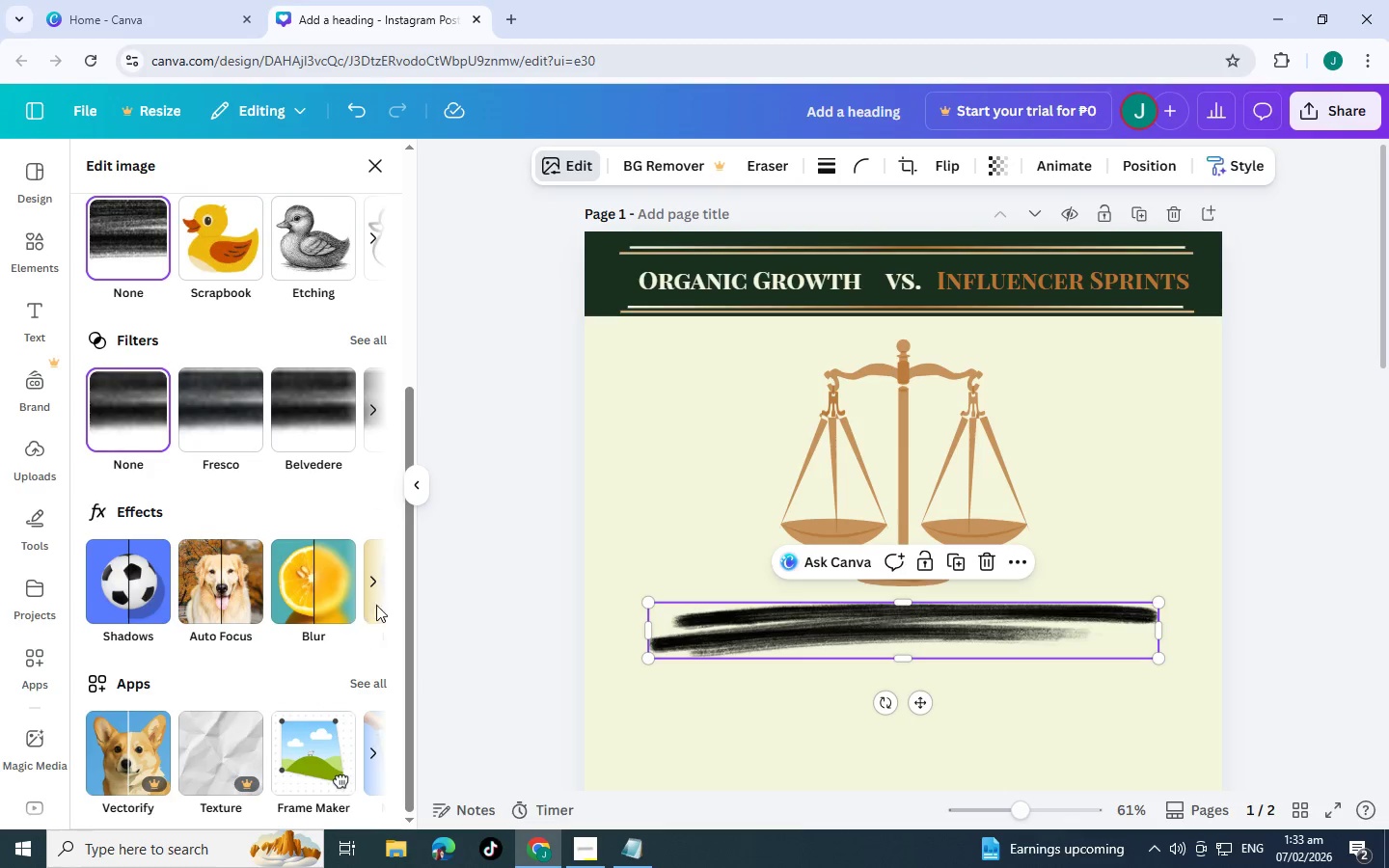 
left_click([378, 587])
 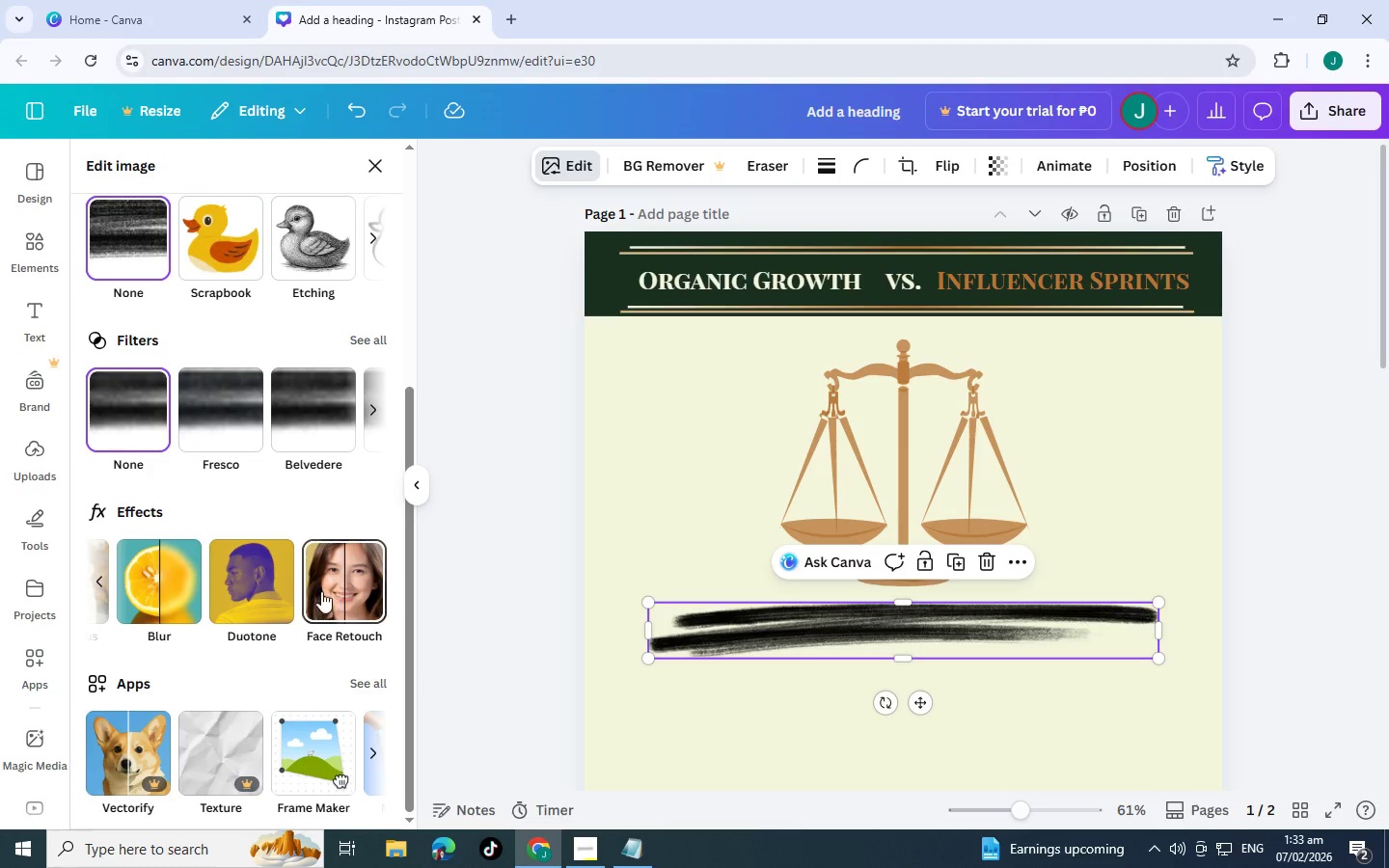 
left_click([268, 577])
 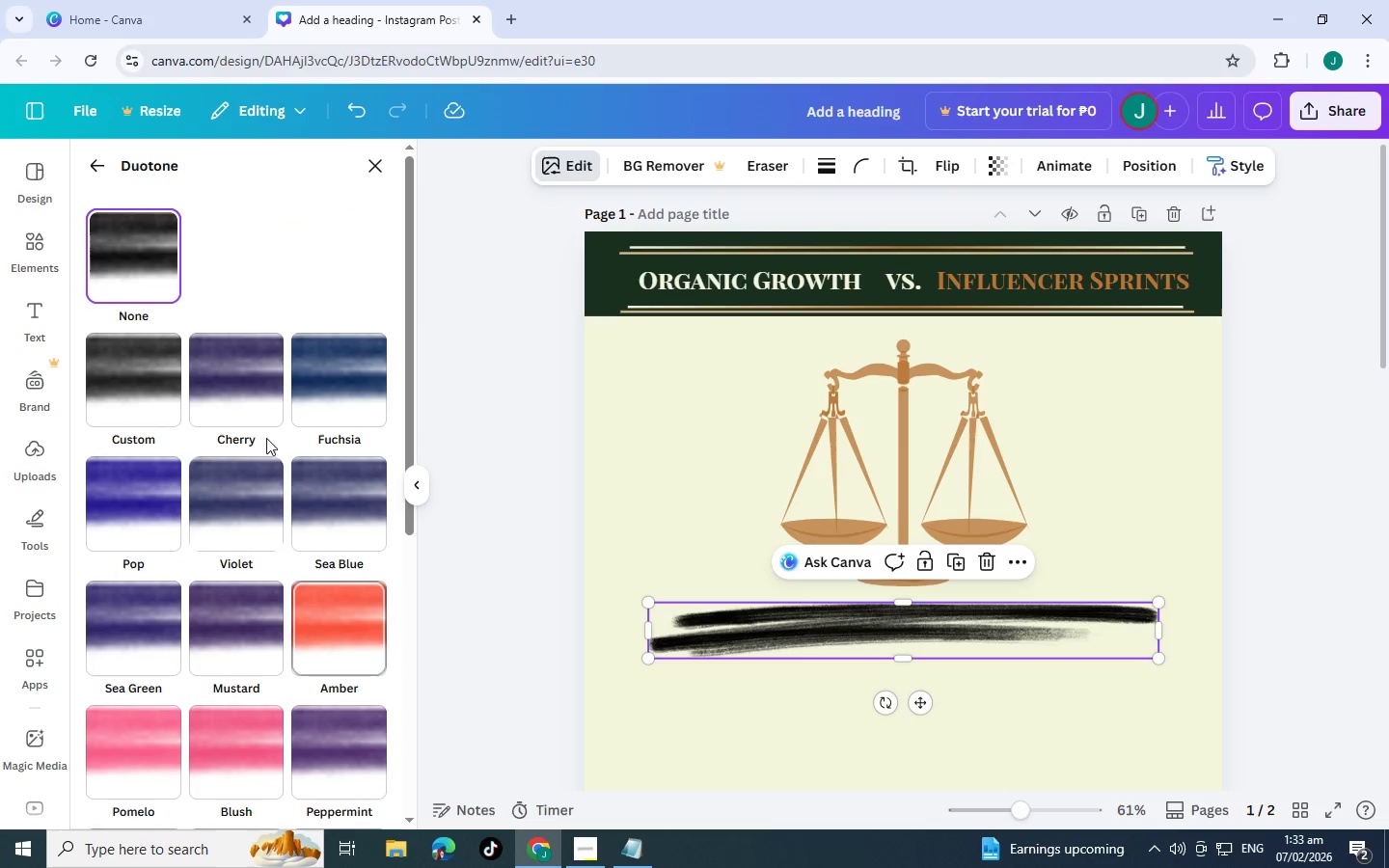 
left_click([117, 411])
 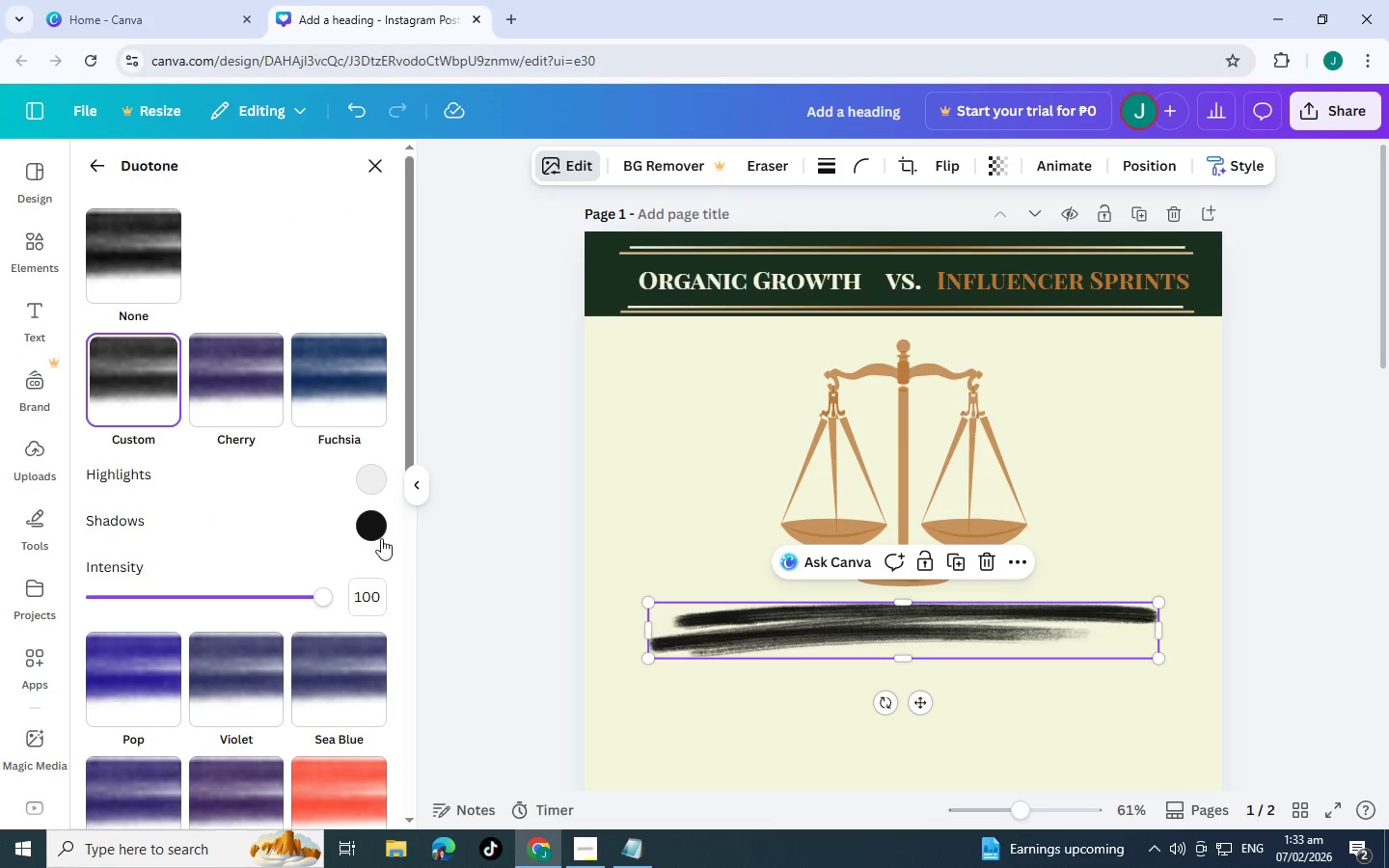 
left_click([378, 537])
 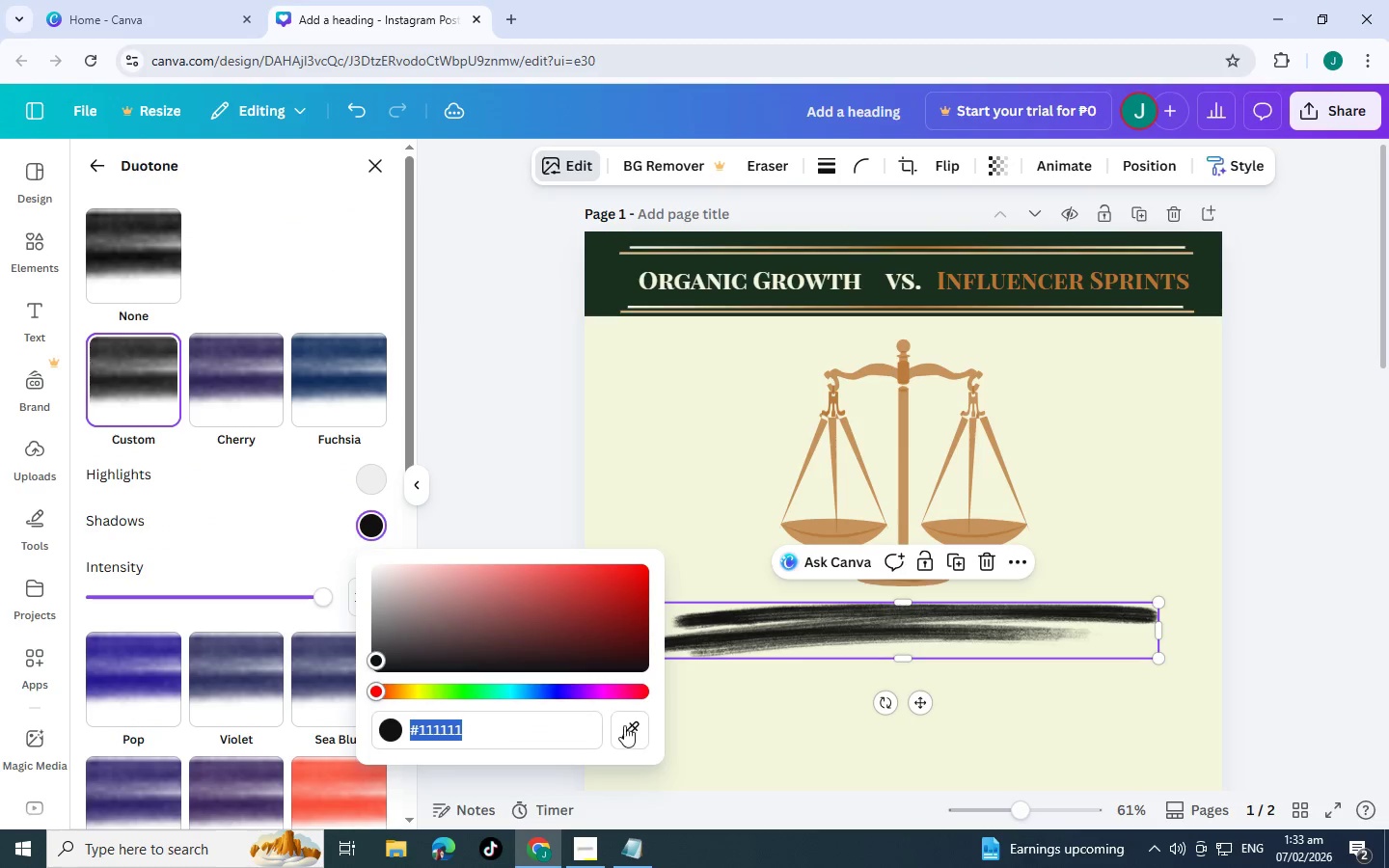 
left_click([645, 734])
 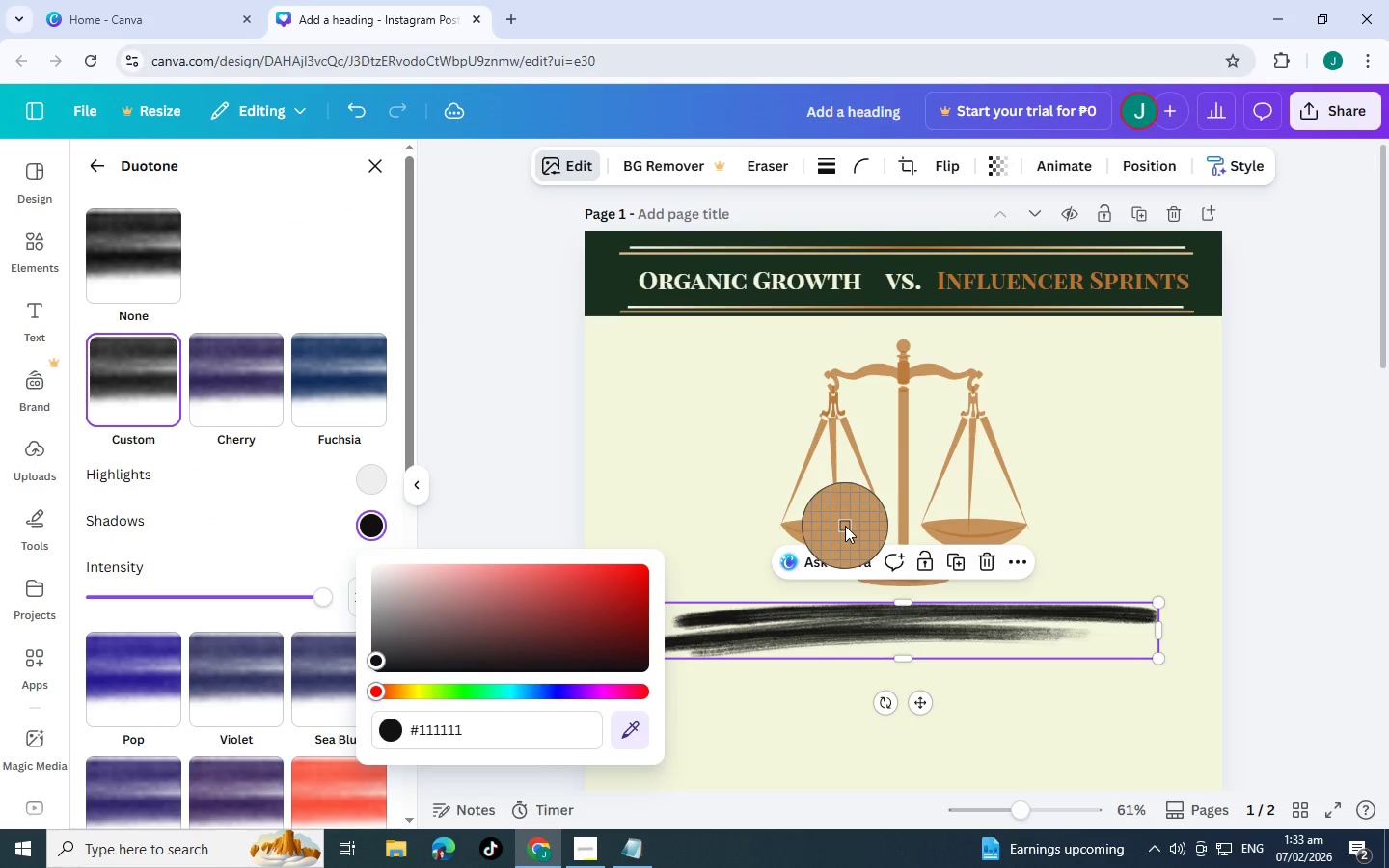 
left_click([845, 526])
 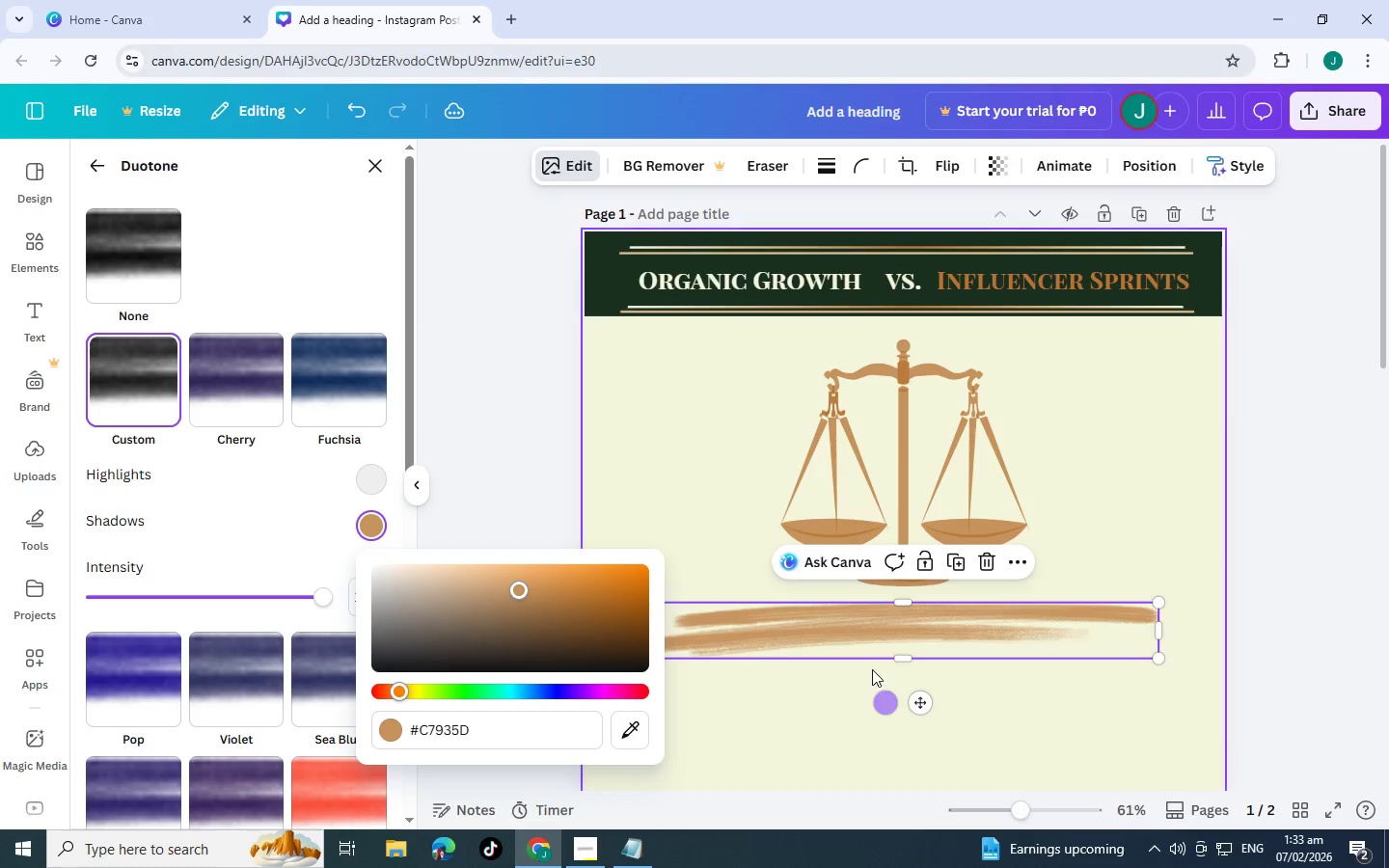 
left_click_drag(start_coordinate=[872, 643], to_coordinate=[874, 598])
 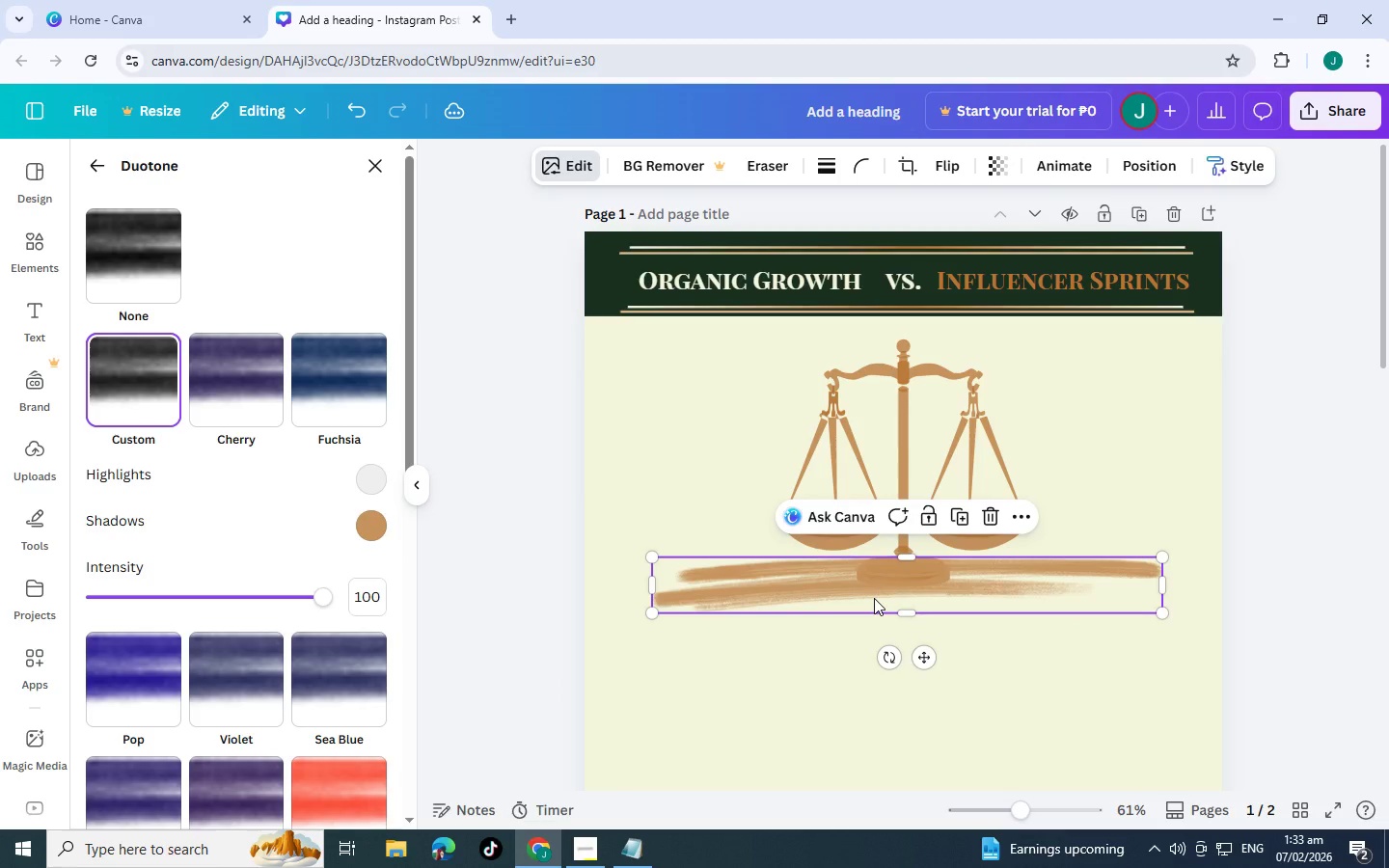 
key(Control+BracketLeft)
 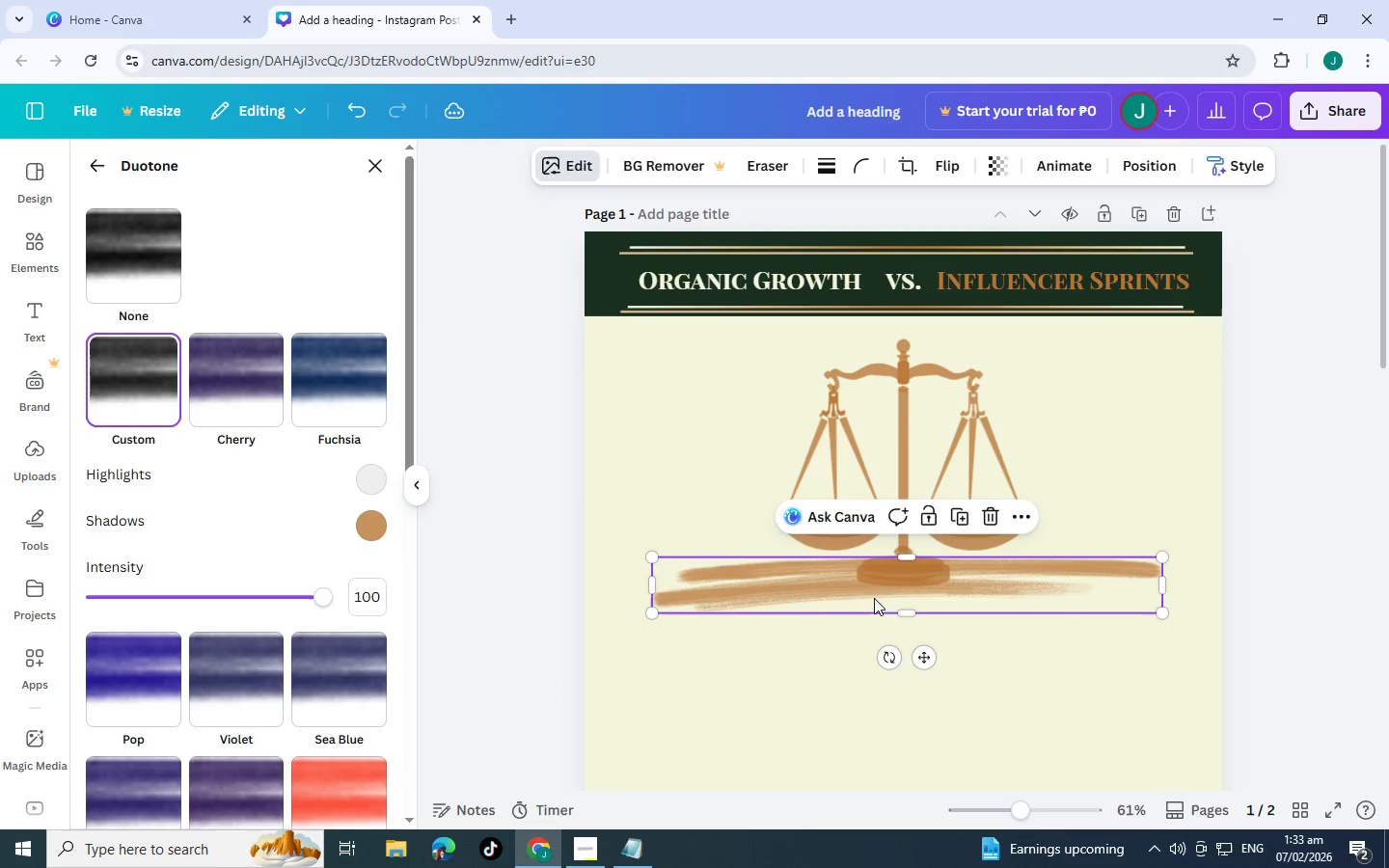 
key(Control+BracketLeft)
 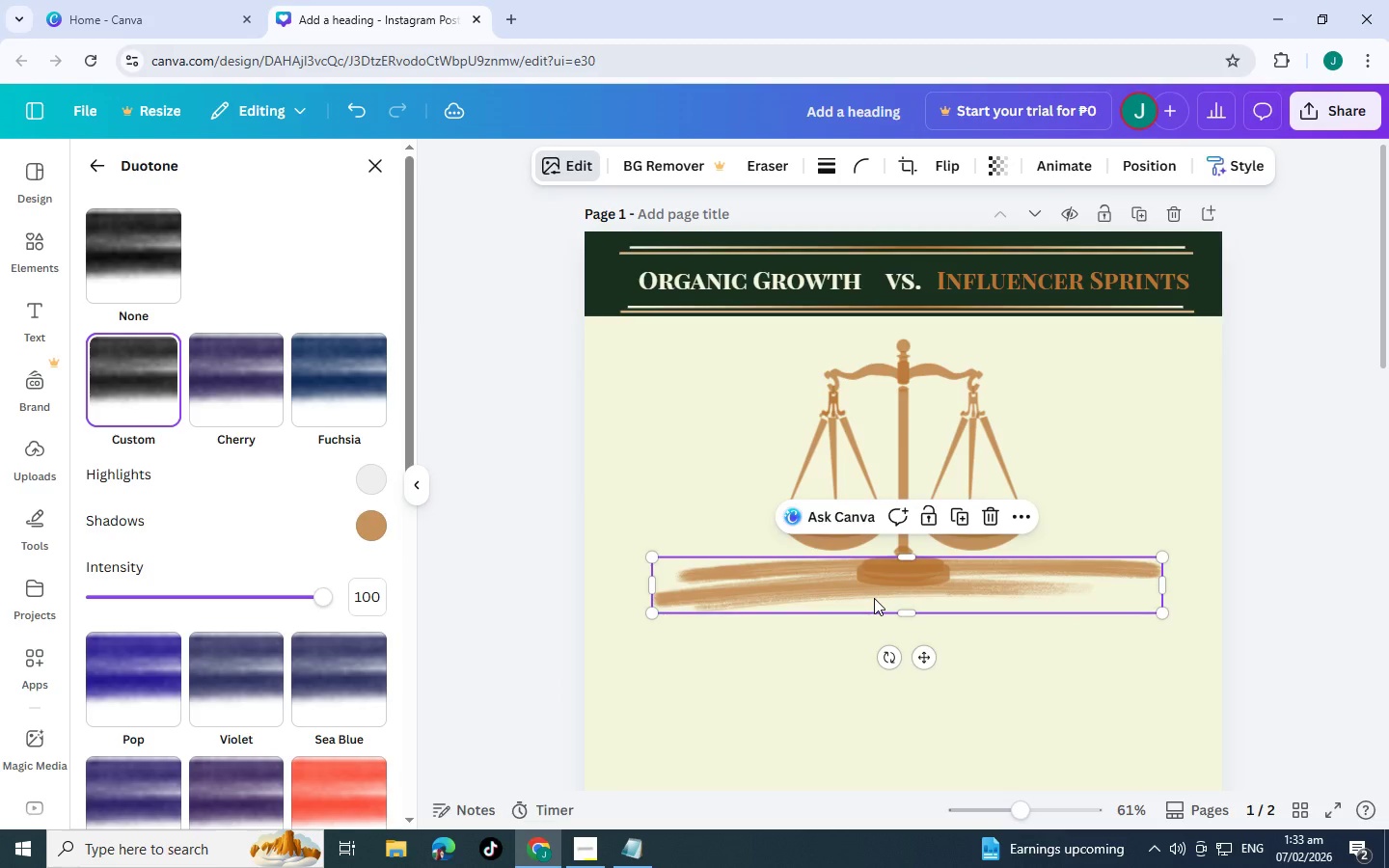 
key(Control+BracketLeft)
 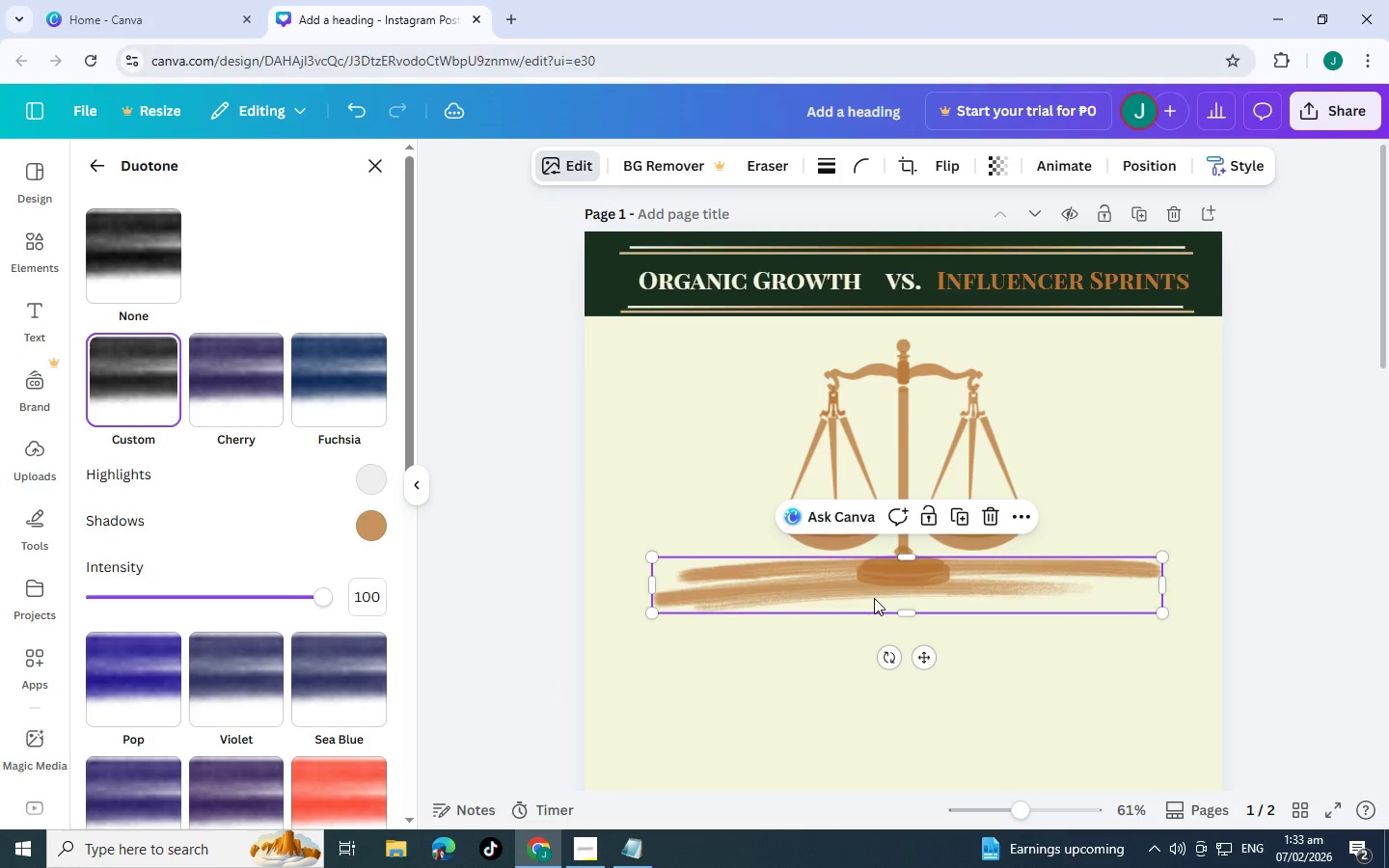 
key(Control+BracketLeft)
 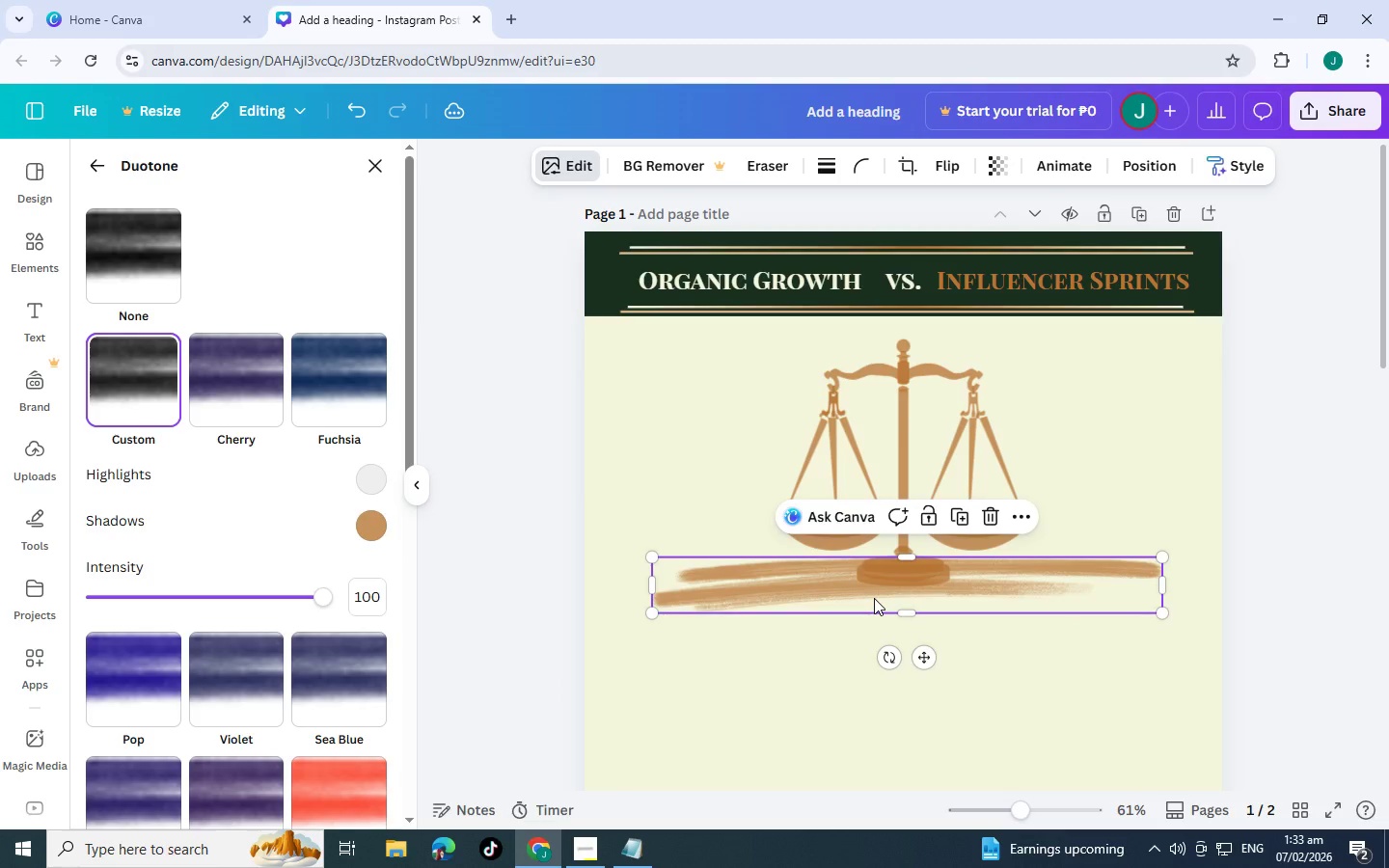 
key(Control+BracketLeft)
 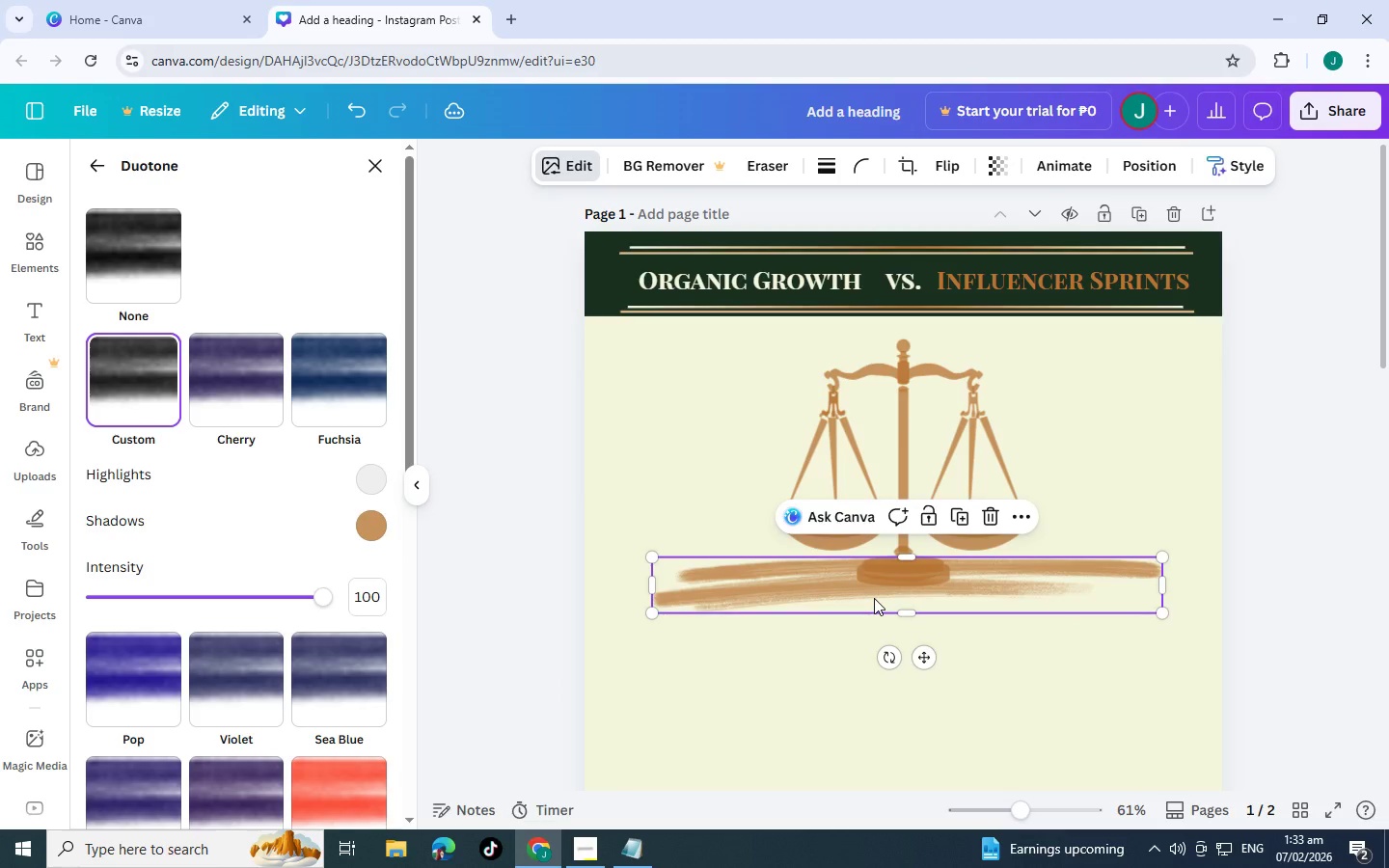 
key(Control+BracketLeft)
 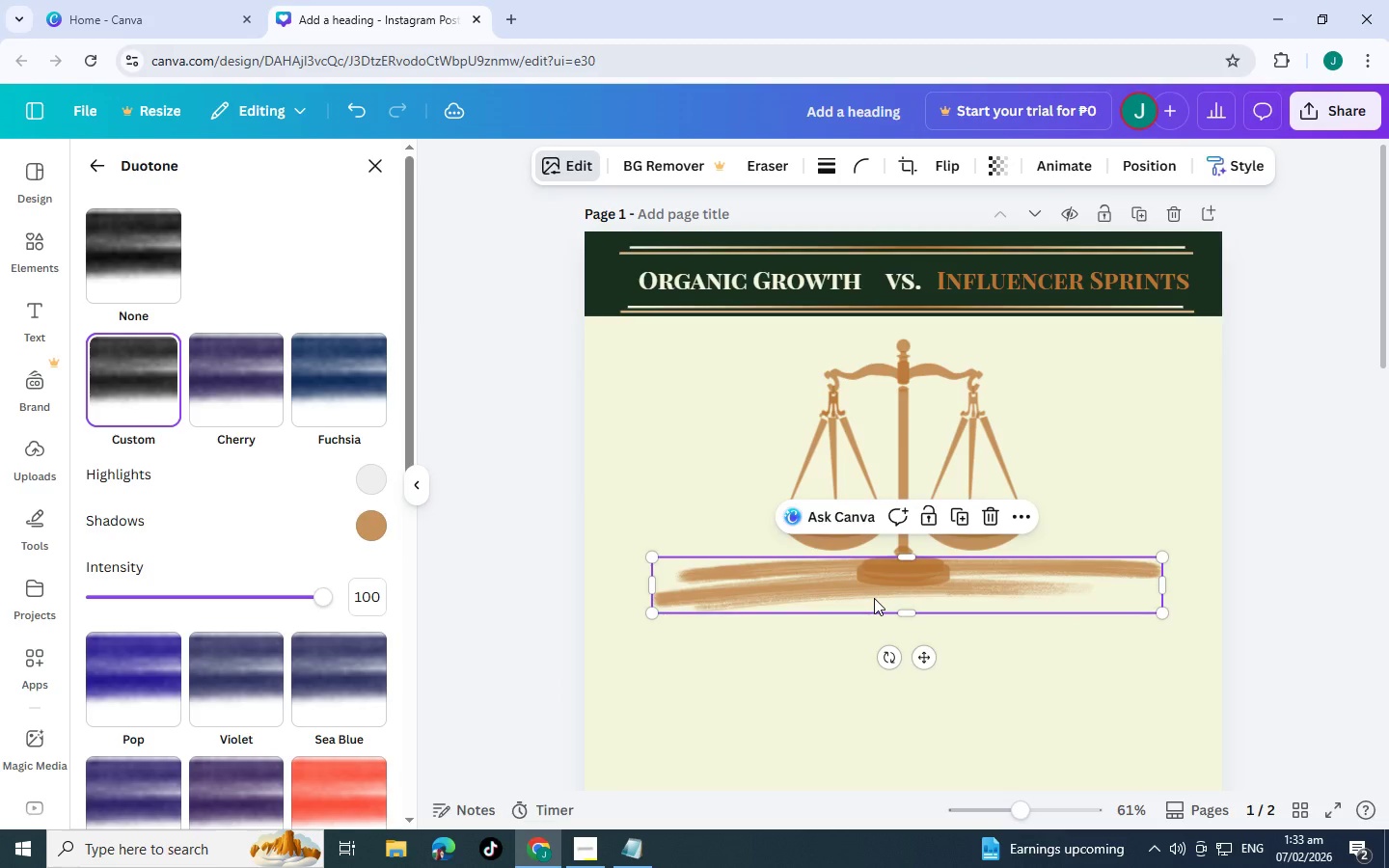 
key(Control+BracketLeft)
 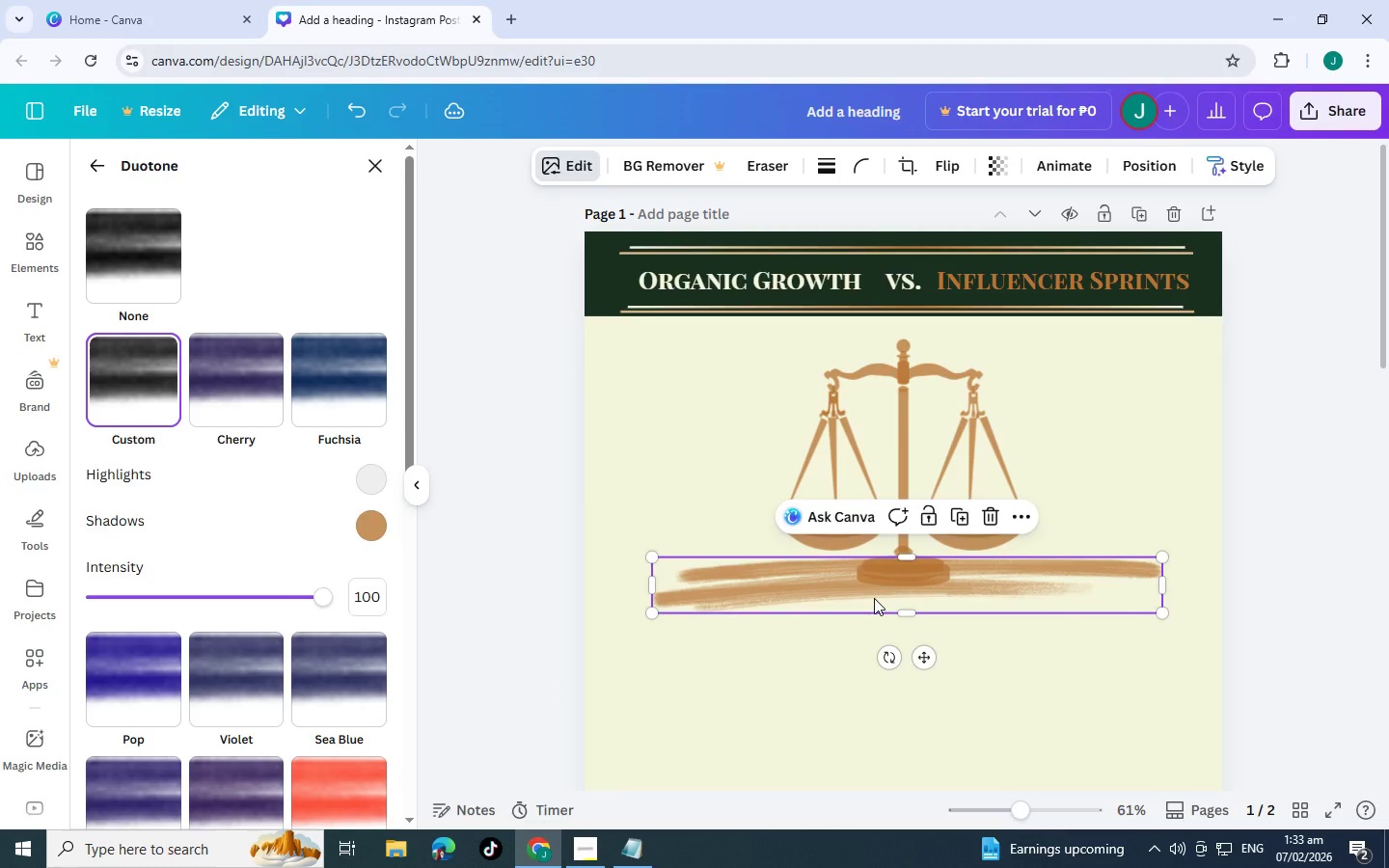 
key(Control+BracketLeft)
 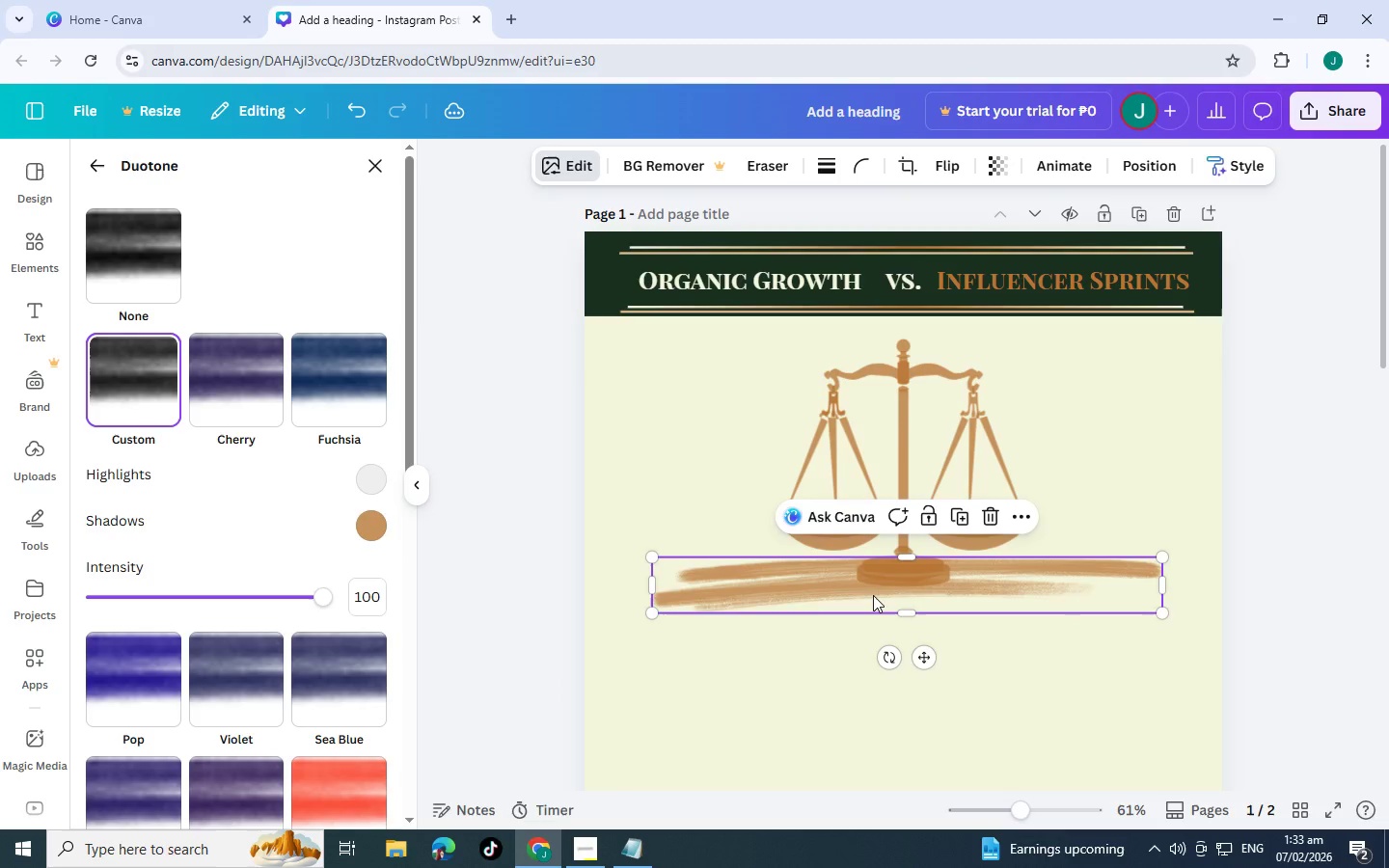 
left_click_drag(start_coordinate=[873, 595], to_coordinate=[871, 588])
 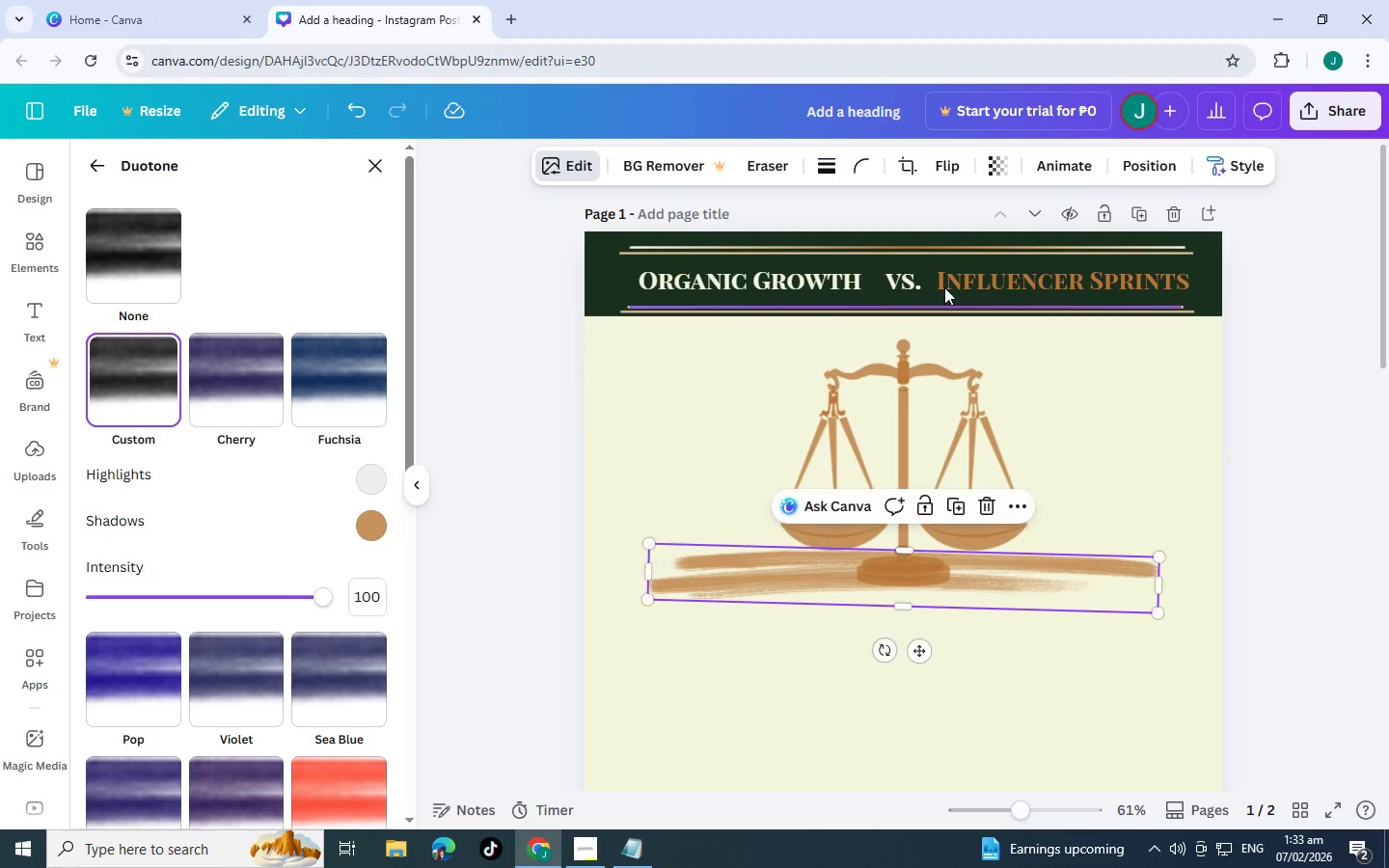 
left_click([995, 155])
 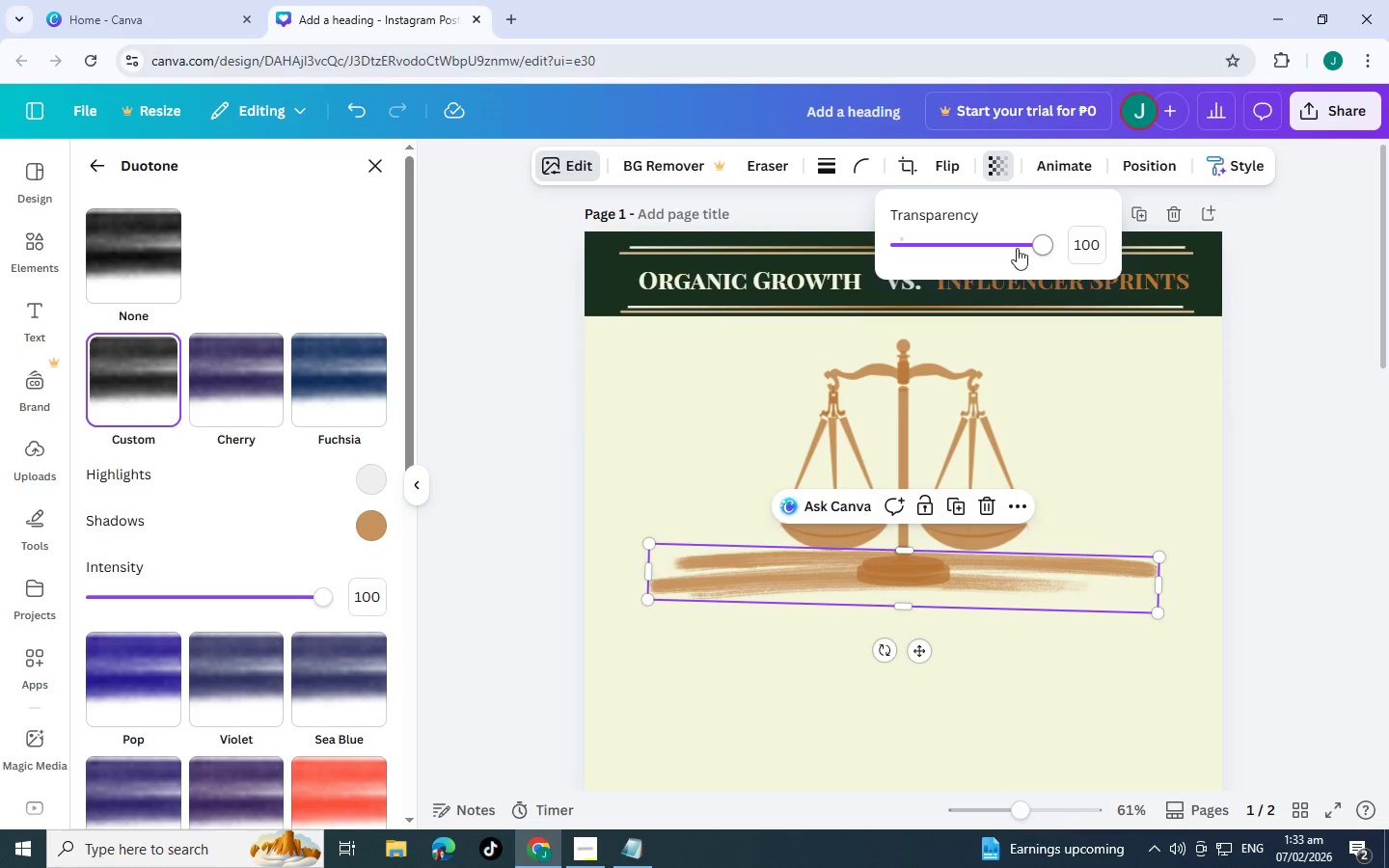 
left_click_drag(start_coordinate=[1035, 241], to_coordinate=[951, 247])
 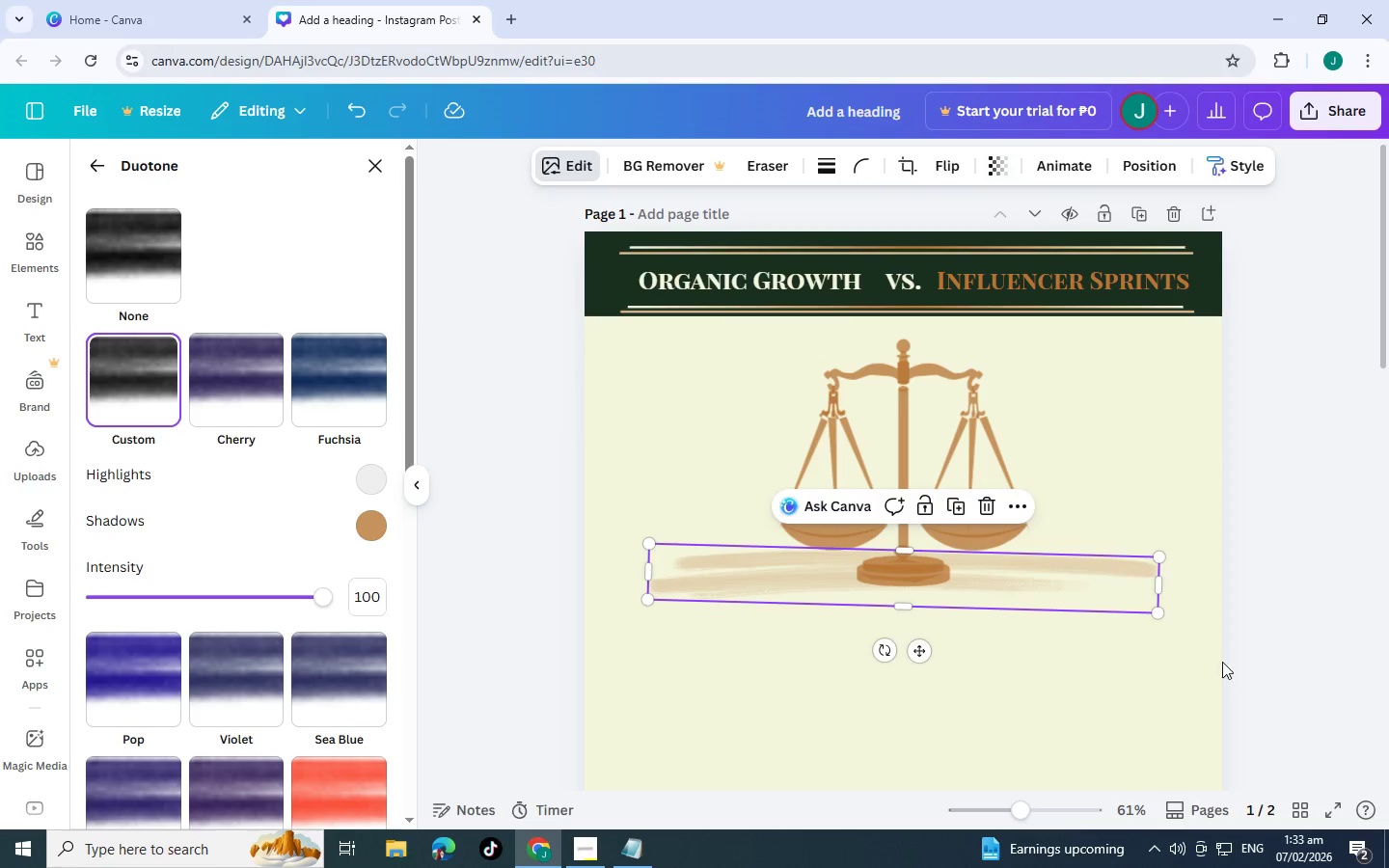 
double_click([1168, 648])
 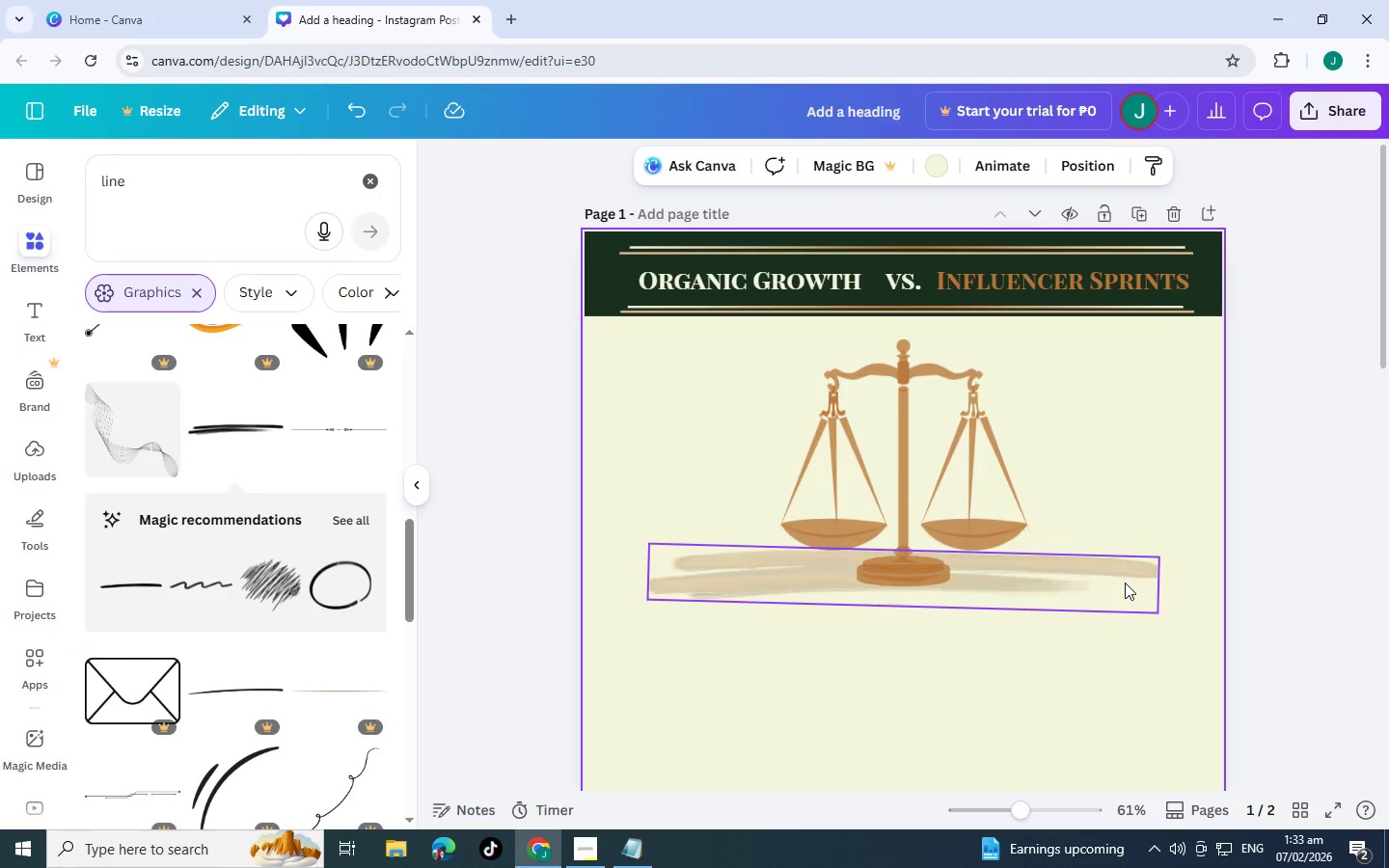 
left_click_drag(start_coordinate=[1125, 583], to_coordinate=[1132, 584])
 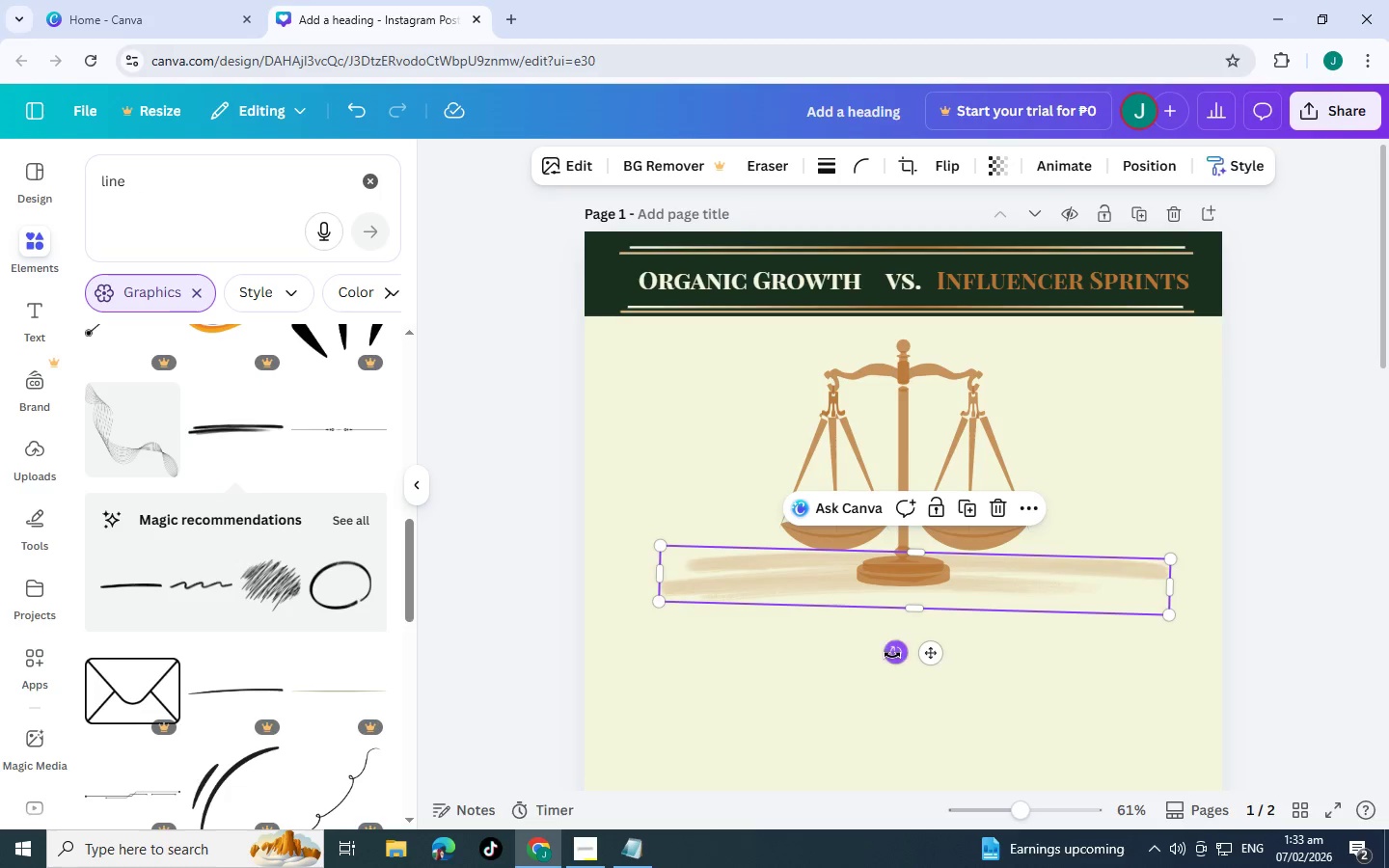 
left_click_drag(start_coordinate=[892, 655], to_coordinate=[936, 507])
 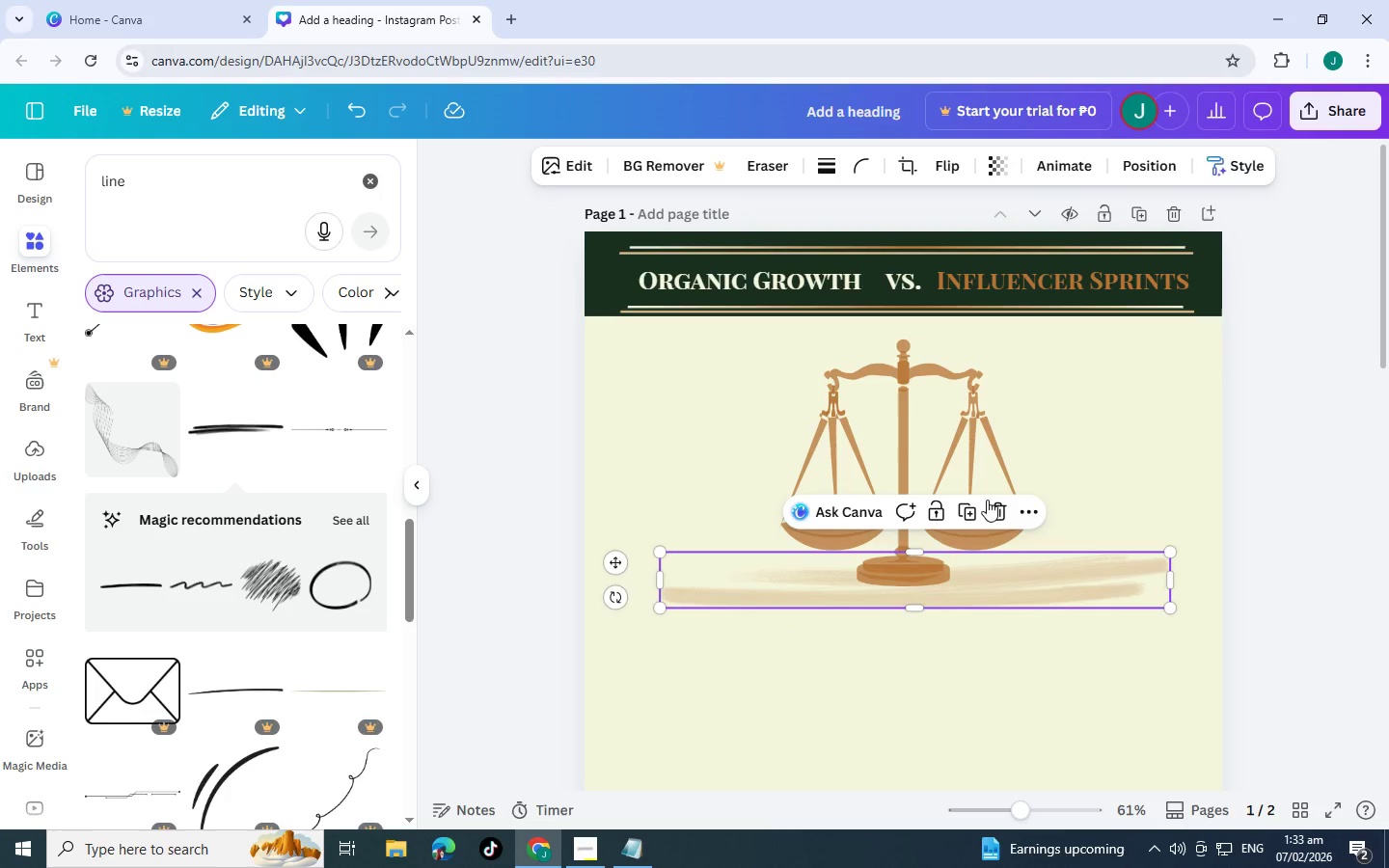 
left_click([994, 504])
 